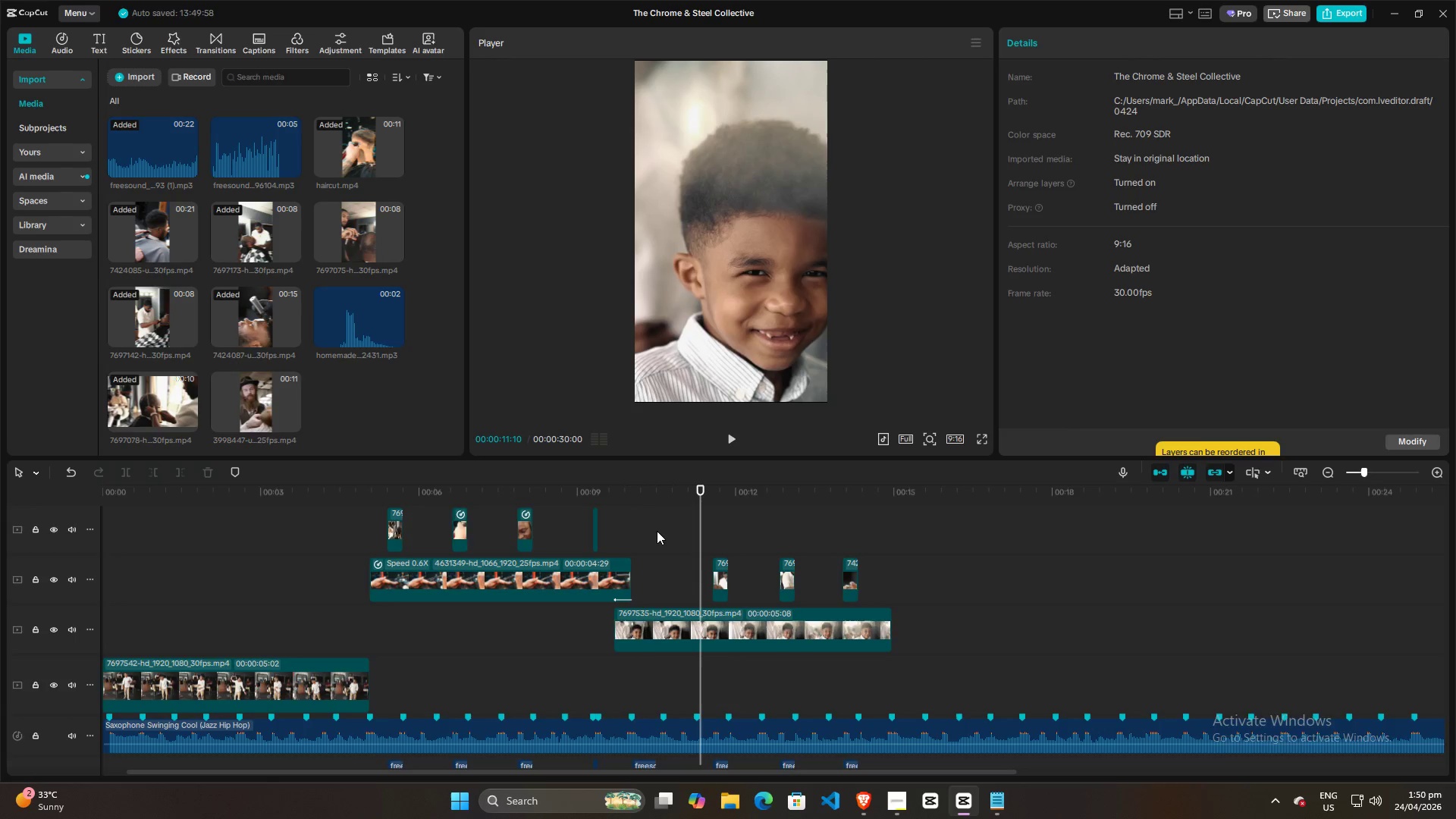 
scroll: coordinate [657, 531], scroll_direction: down, amount: 5.0
 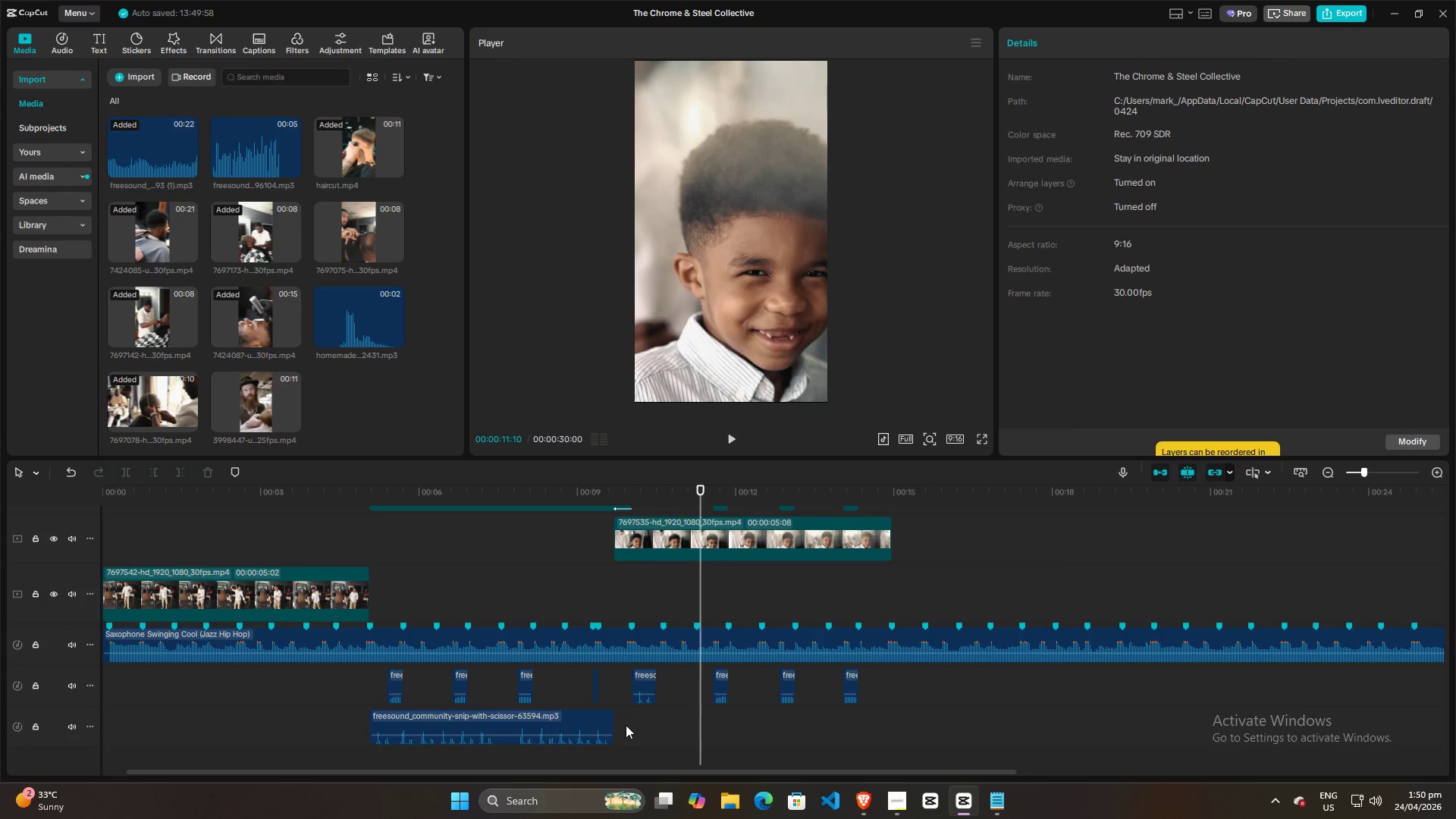 
left_click([638, 745])
 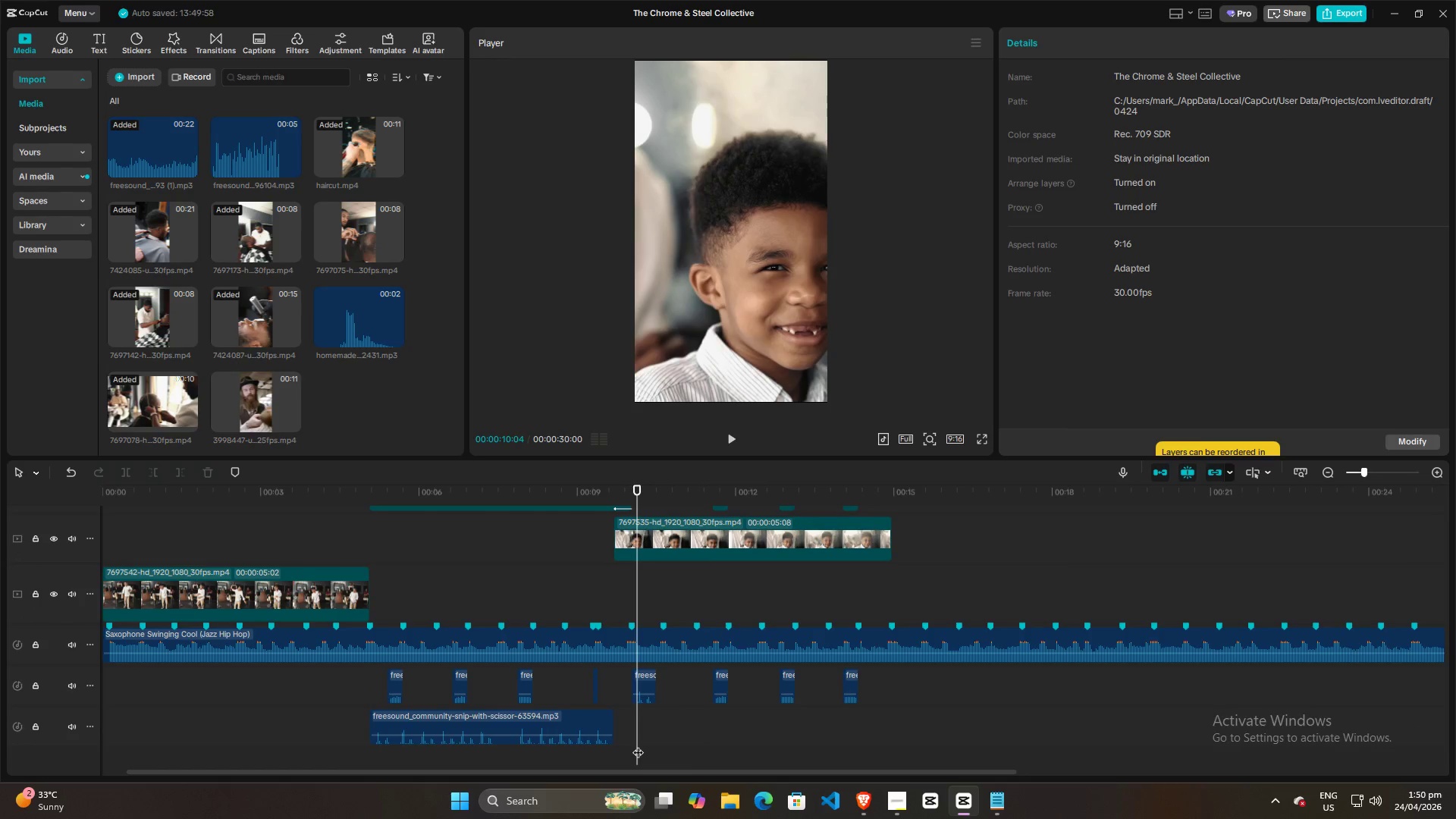 
key(Space)
 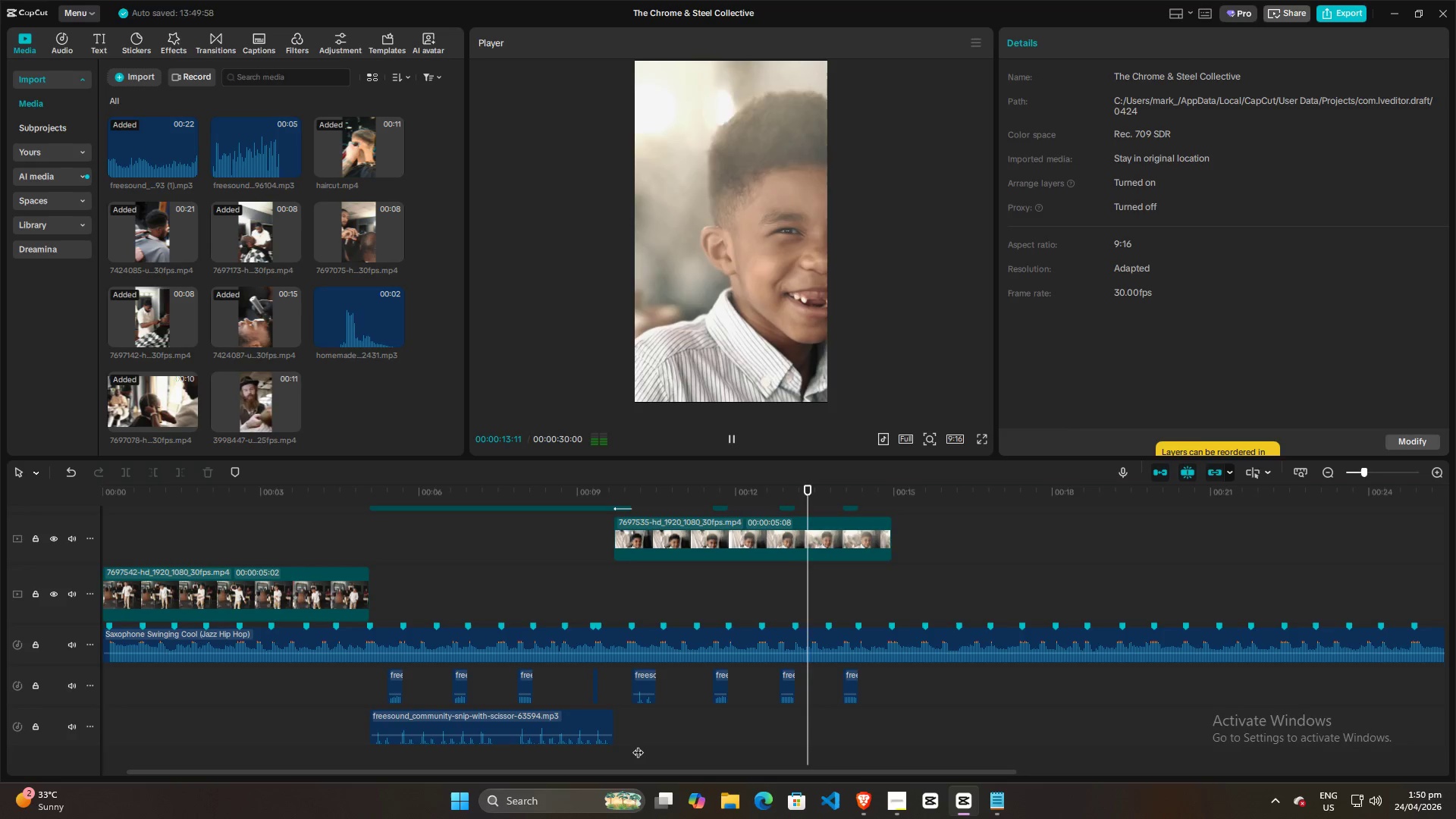 
key(Space)
 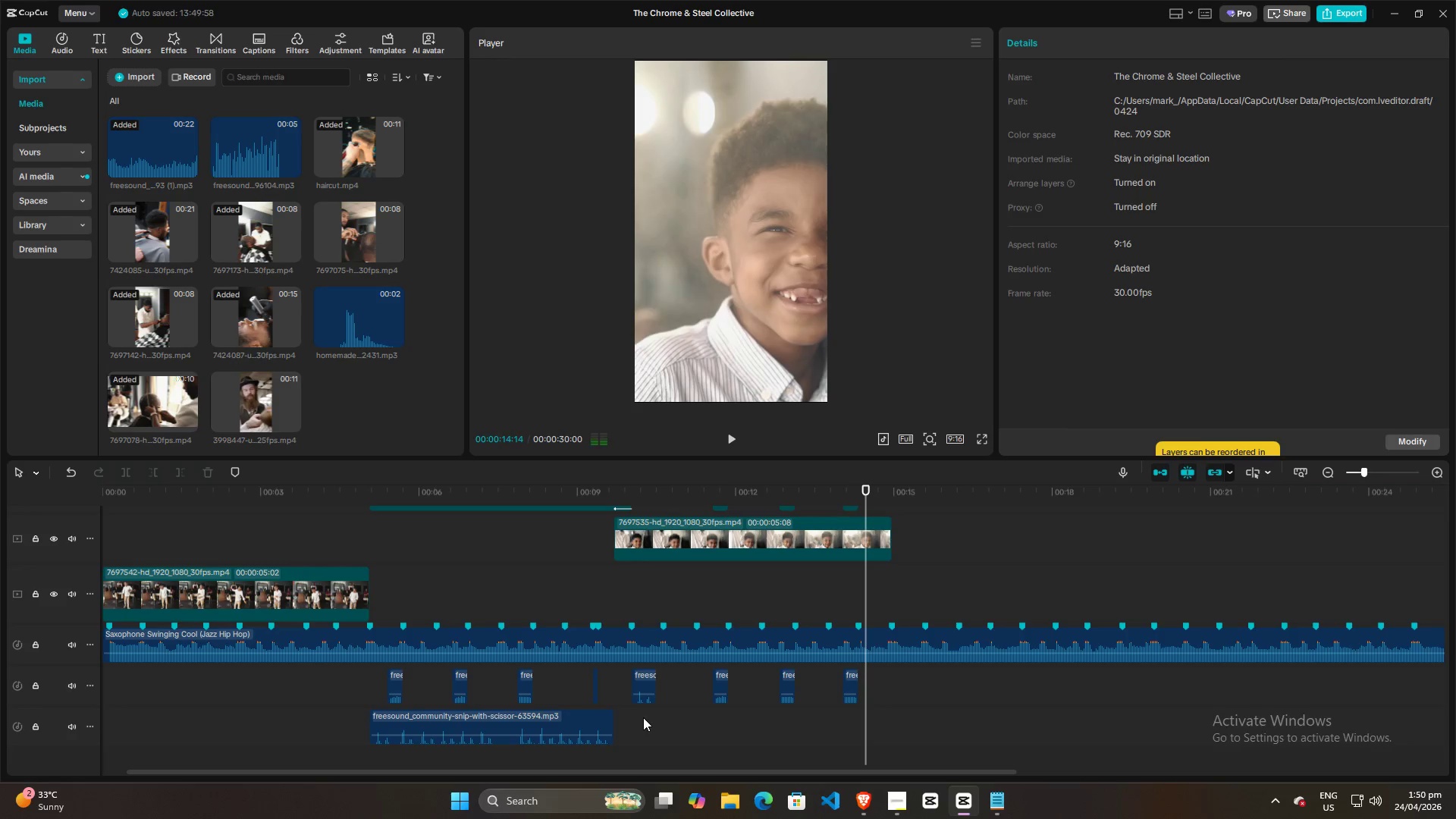 
left_click([642, 721])
 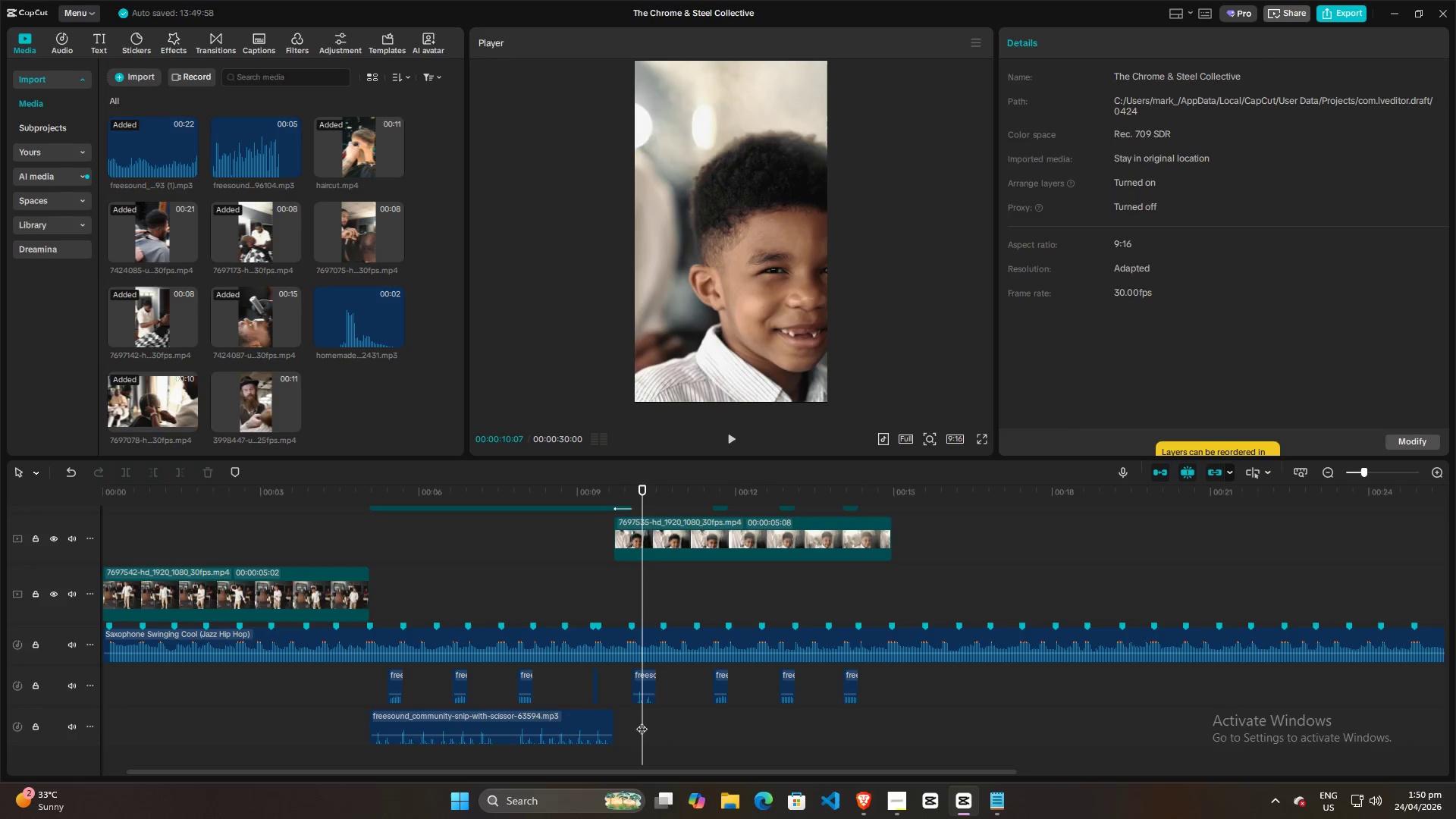 
key(Space)
 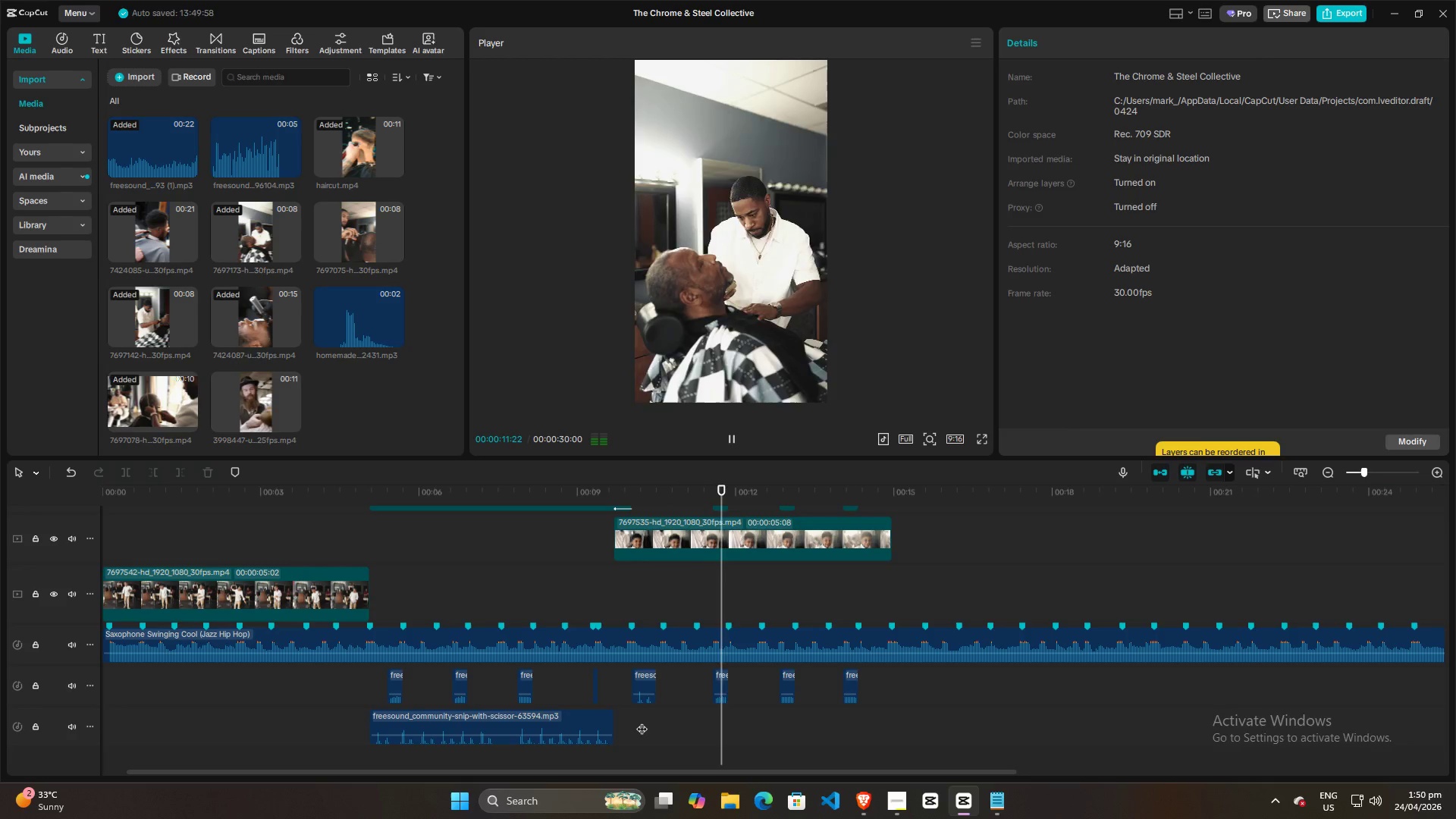 
key(Space)
 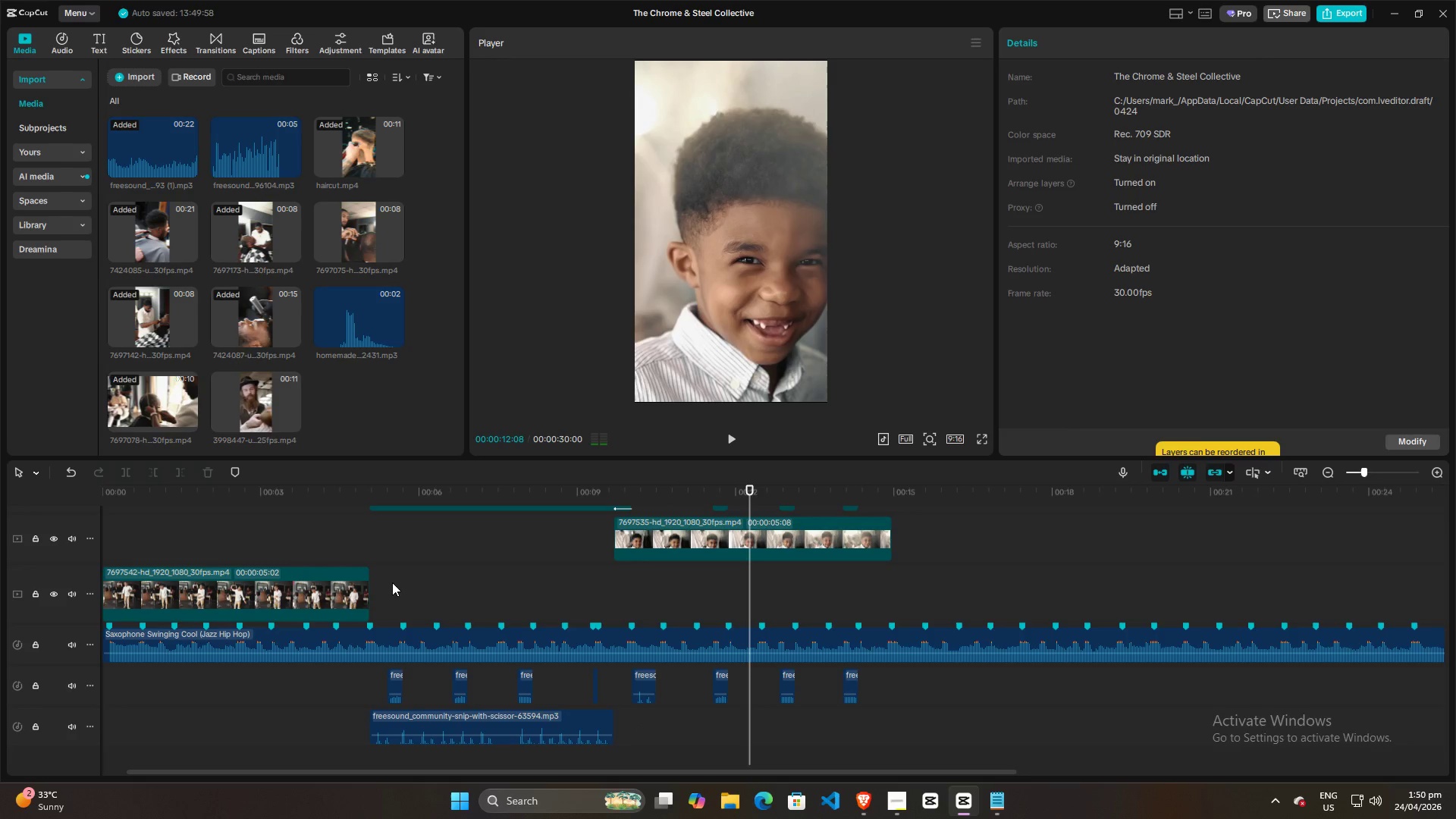 
left_click([392, 582])
 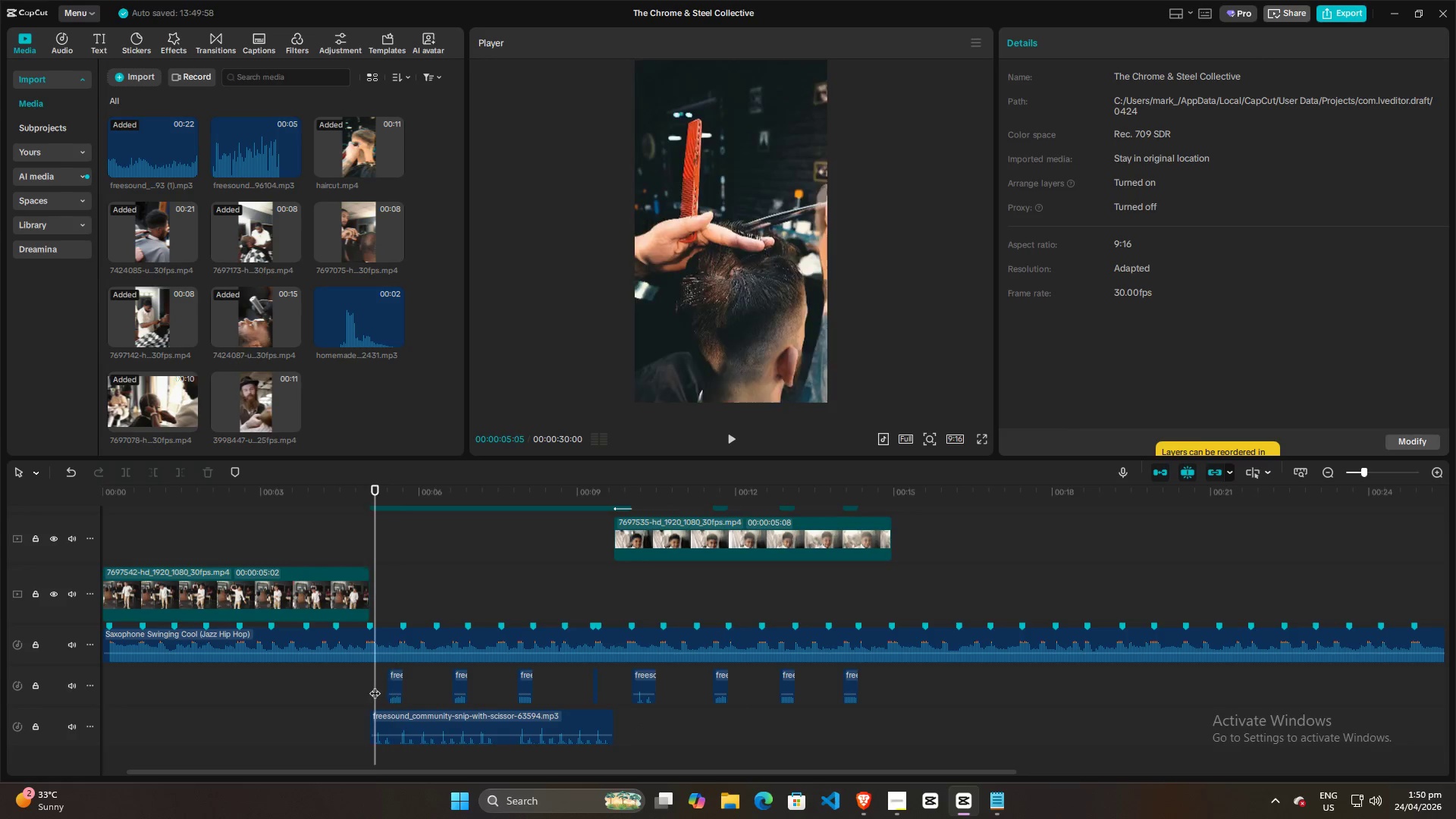 
double_click([371, 693])
 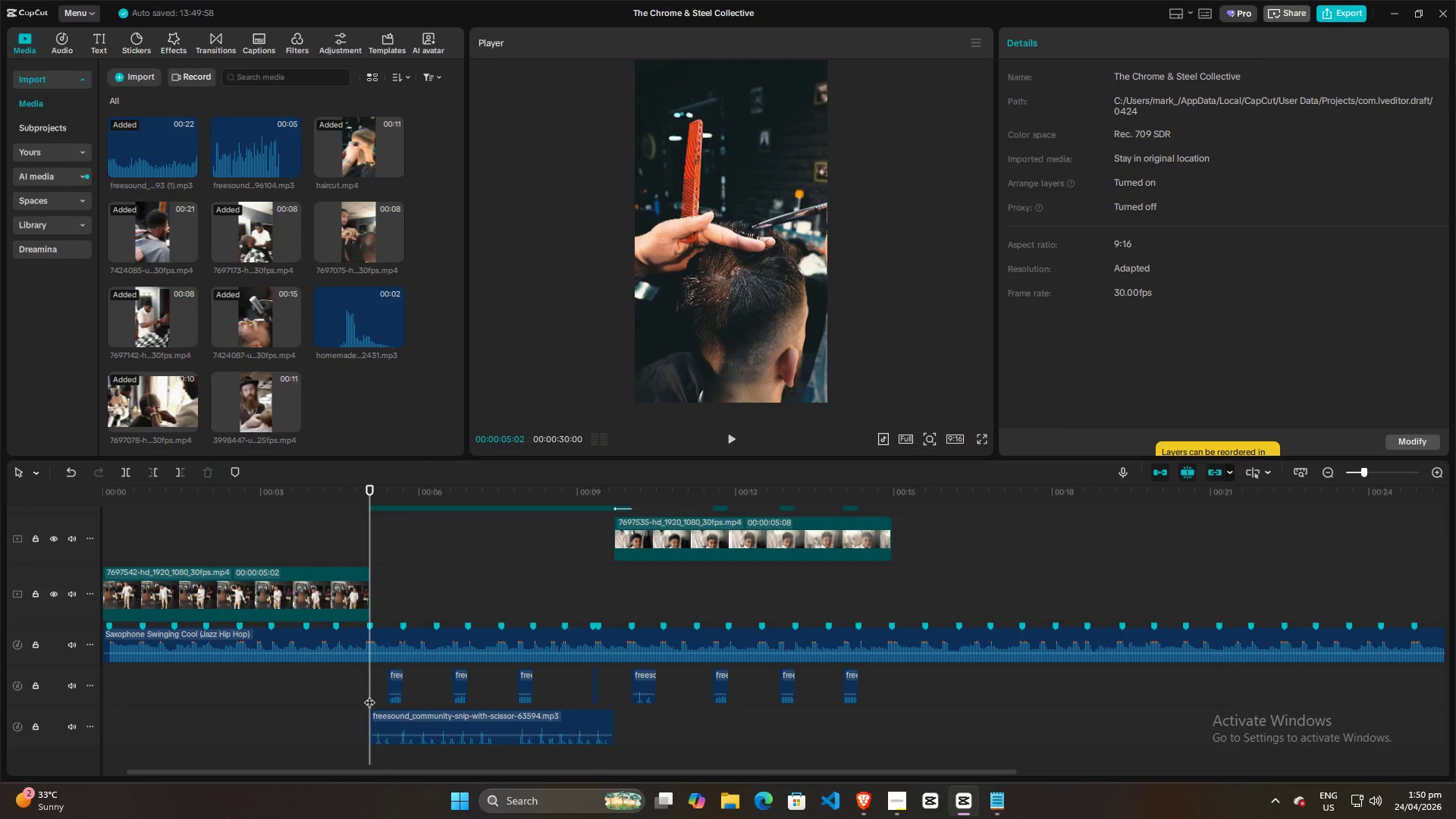 
key(Space)
 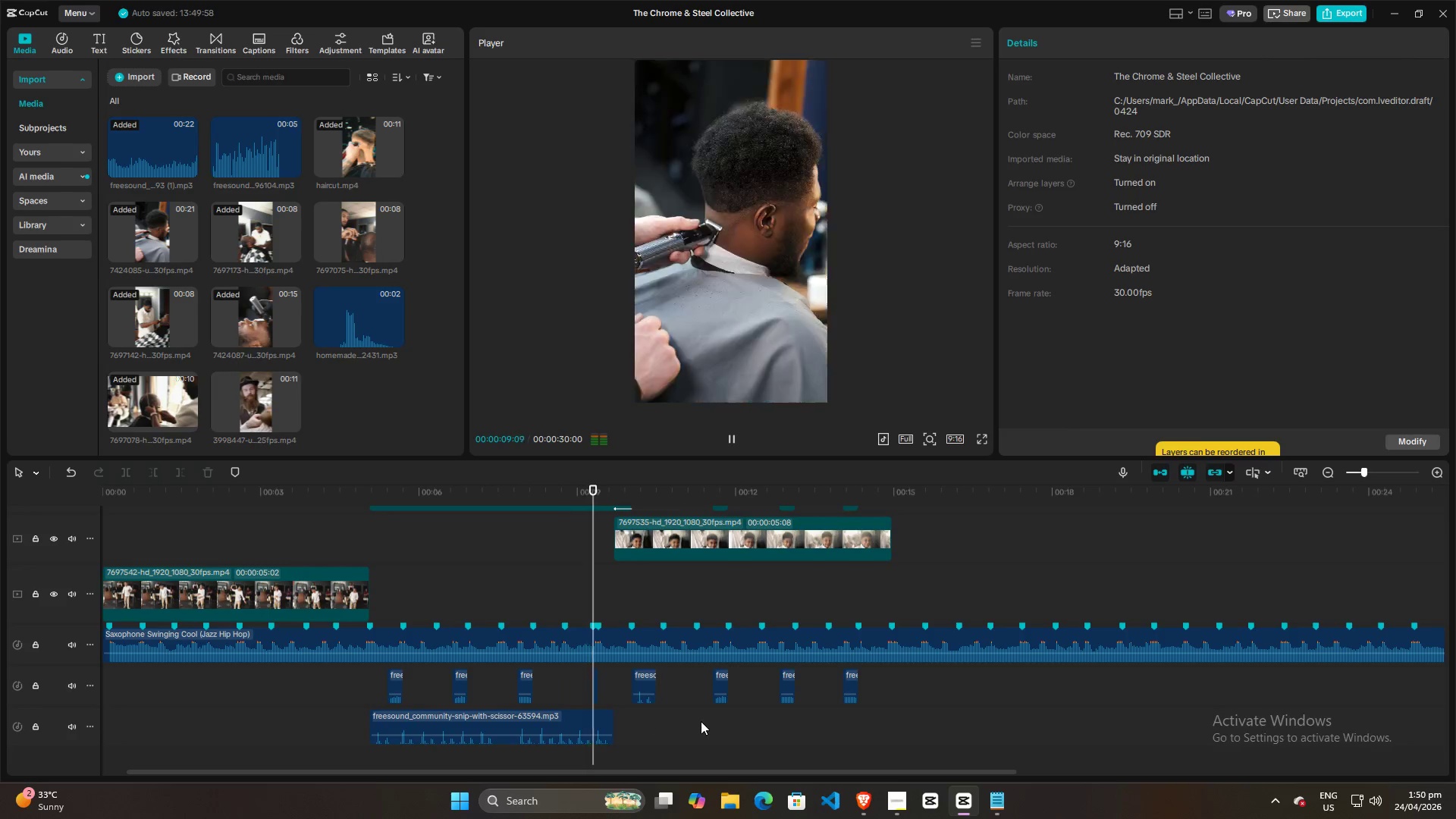 
wait(5.72)
 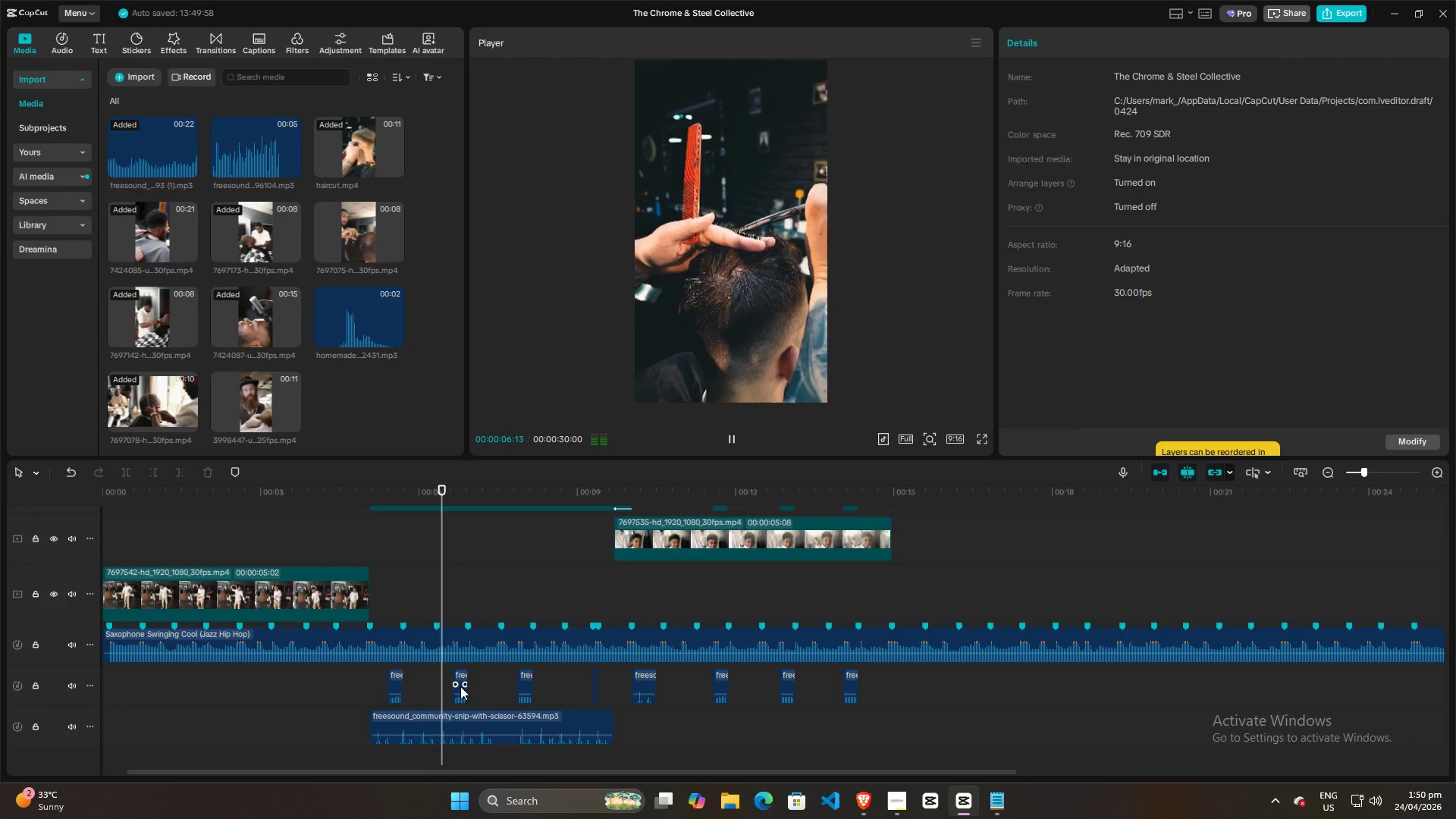 
key(Space)
 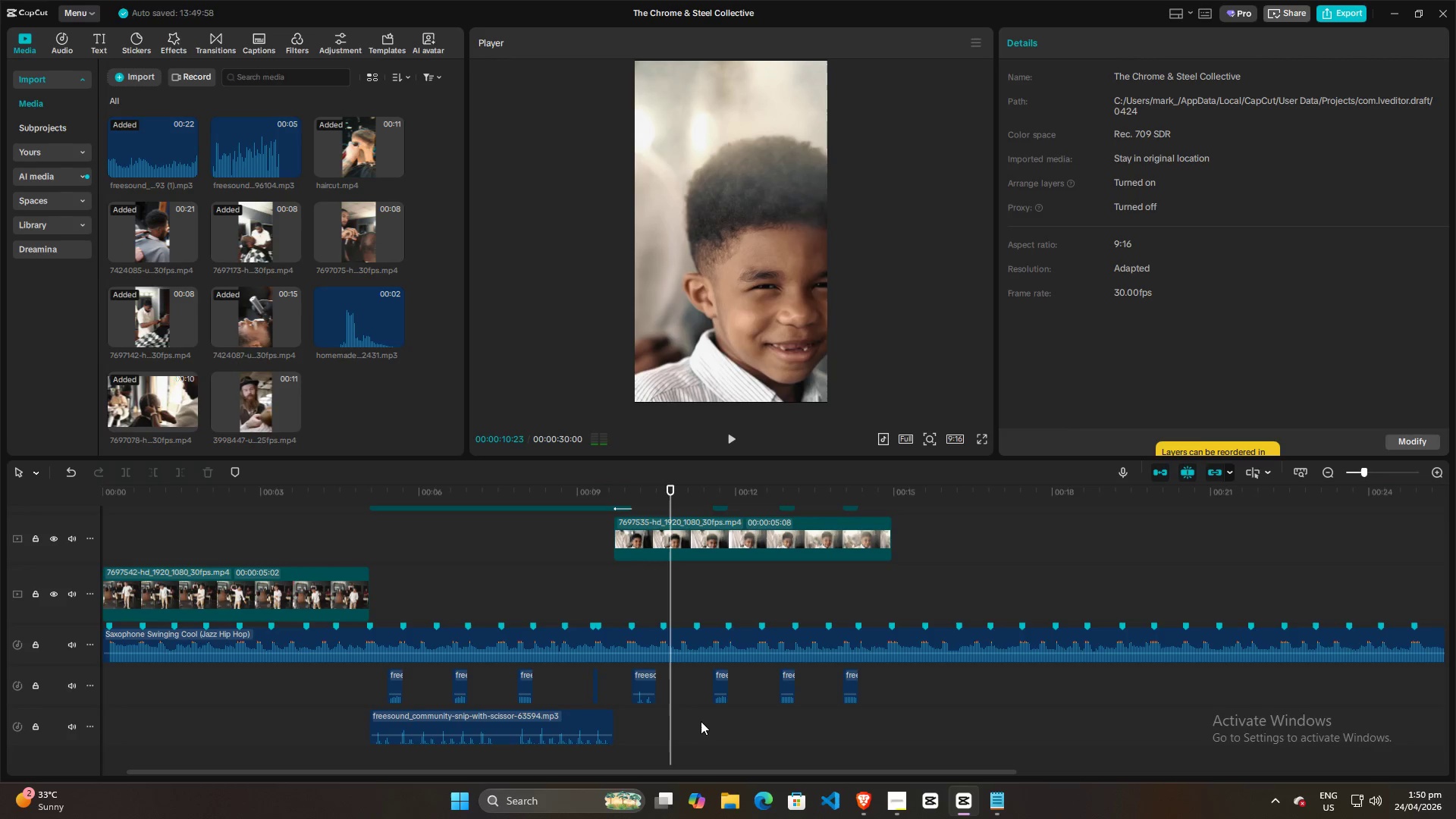 
hold_key(key=ControlLeft, duration=0.64)
 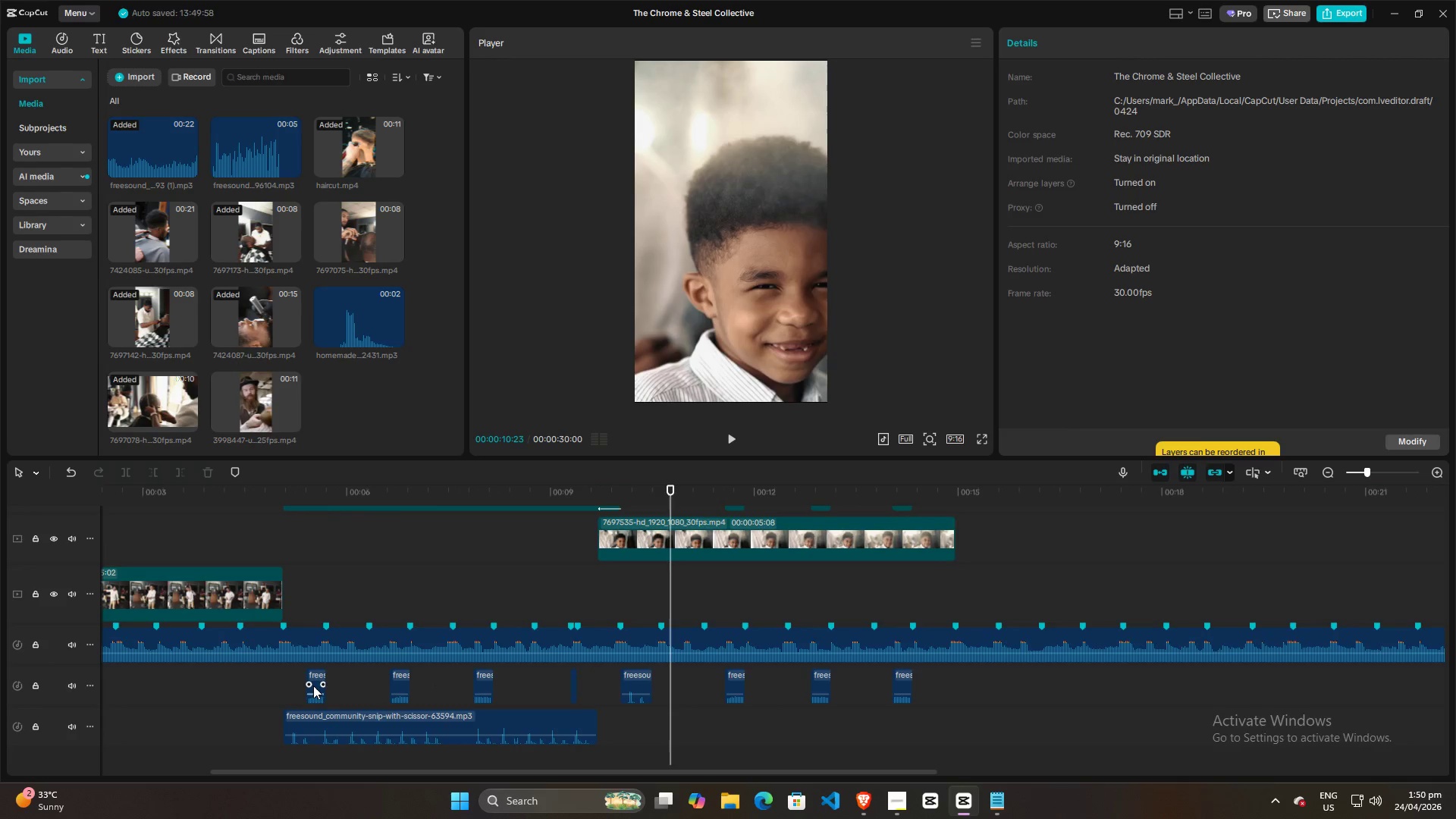 
hold_key(key=ControlLeft, duration=6.22)
 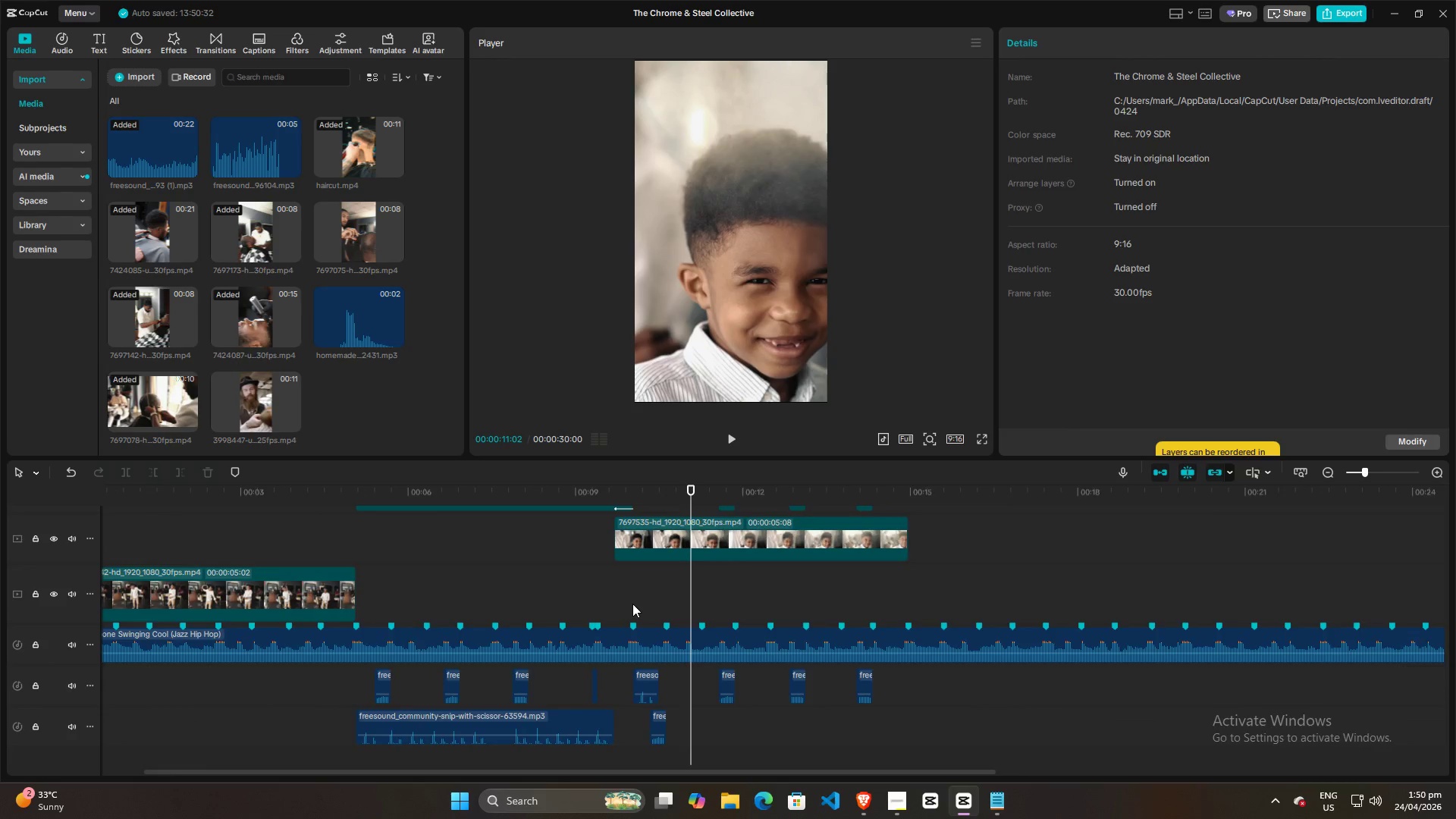 
scroll: coordinate [701, 721], scroll_direction: up, amount: 5.0
 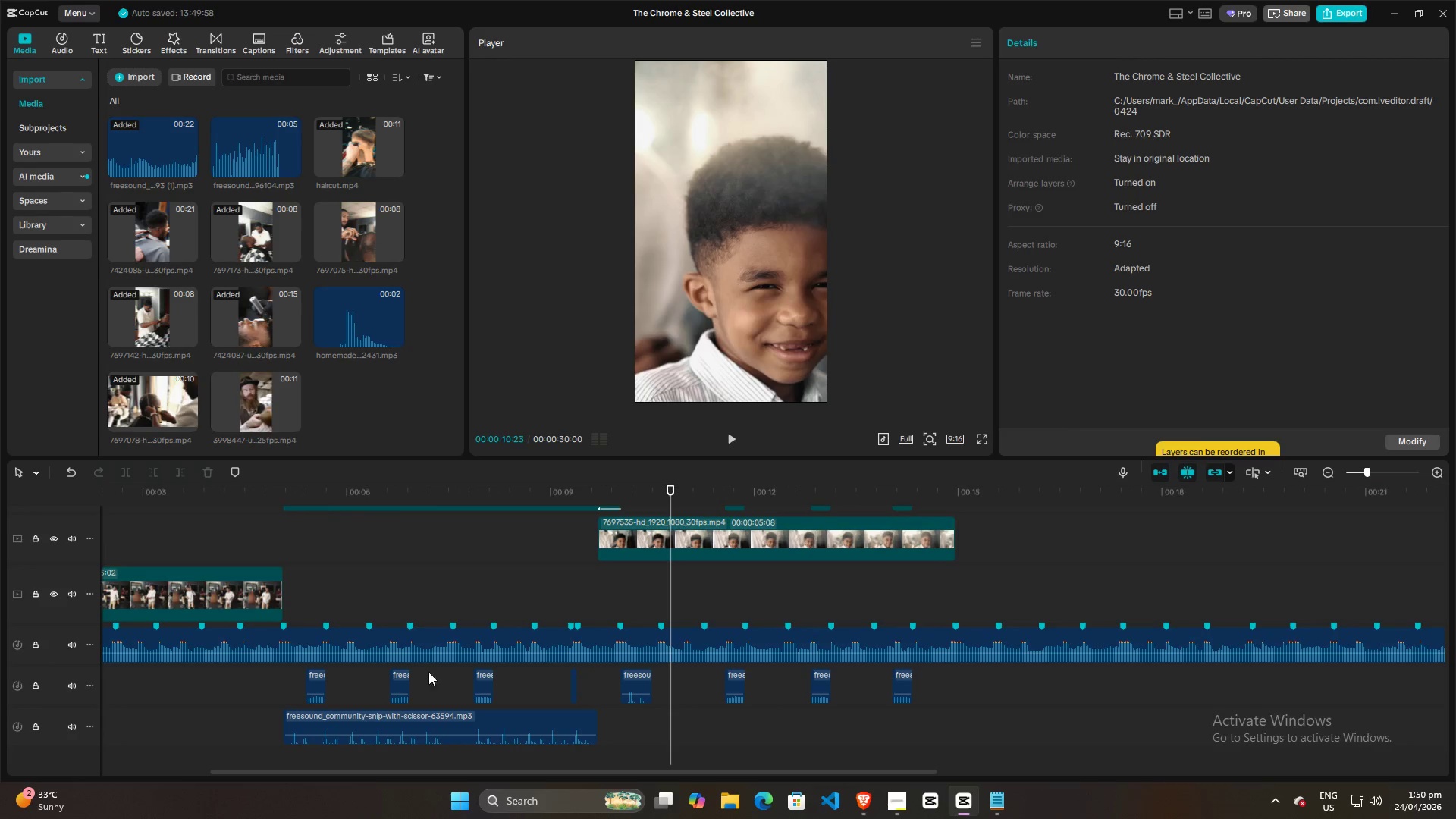 
left_click([318, 686])
 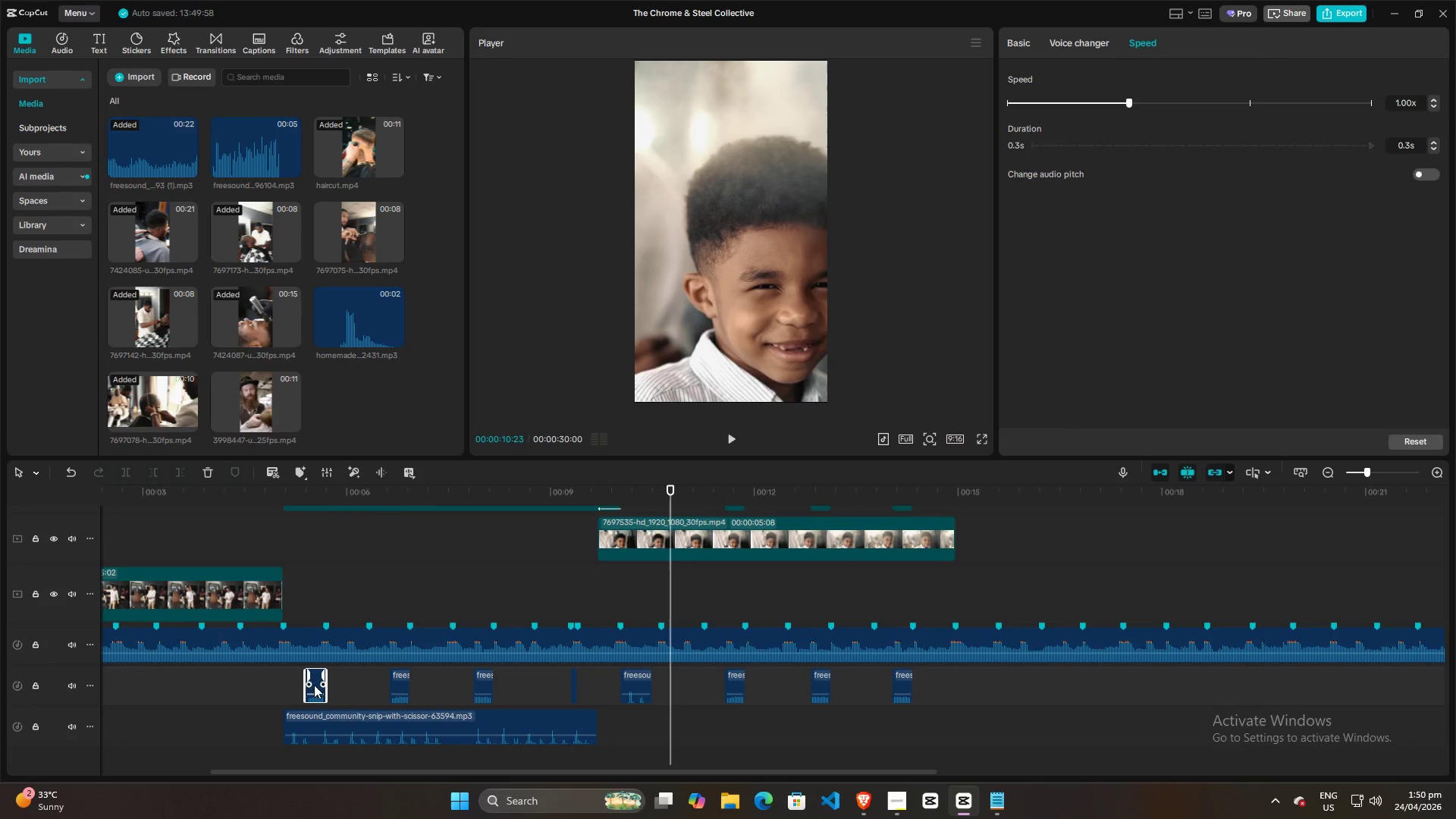 
hold_key(key=AltLeft, duration=1.53)
left_click_drag(start_coordinate=[315, 675], to_coordinate=[649, 728])
 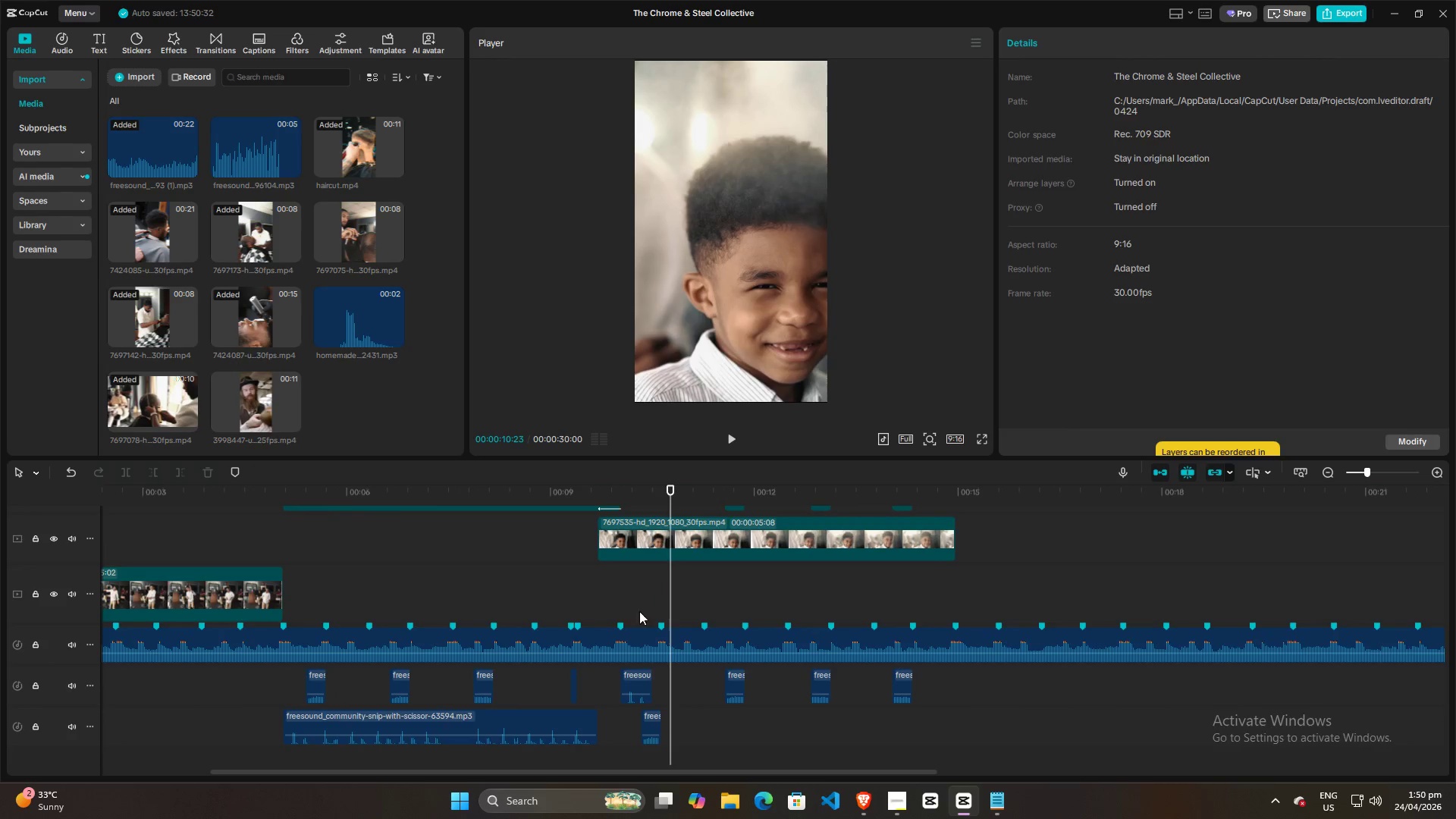 
hold_key(key=AltLeft, duration=1.19)
 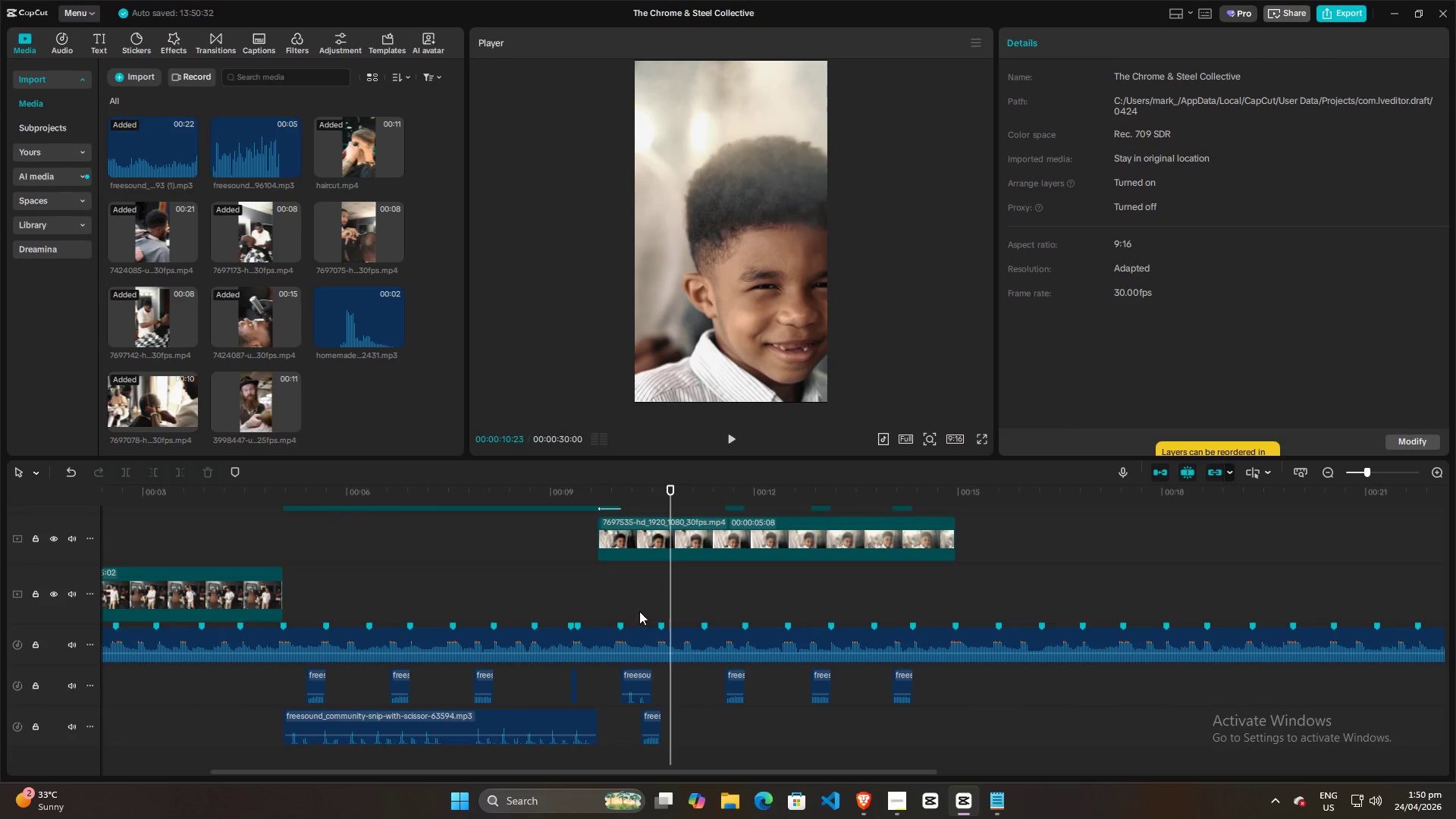 
left_click([636, 604])
 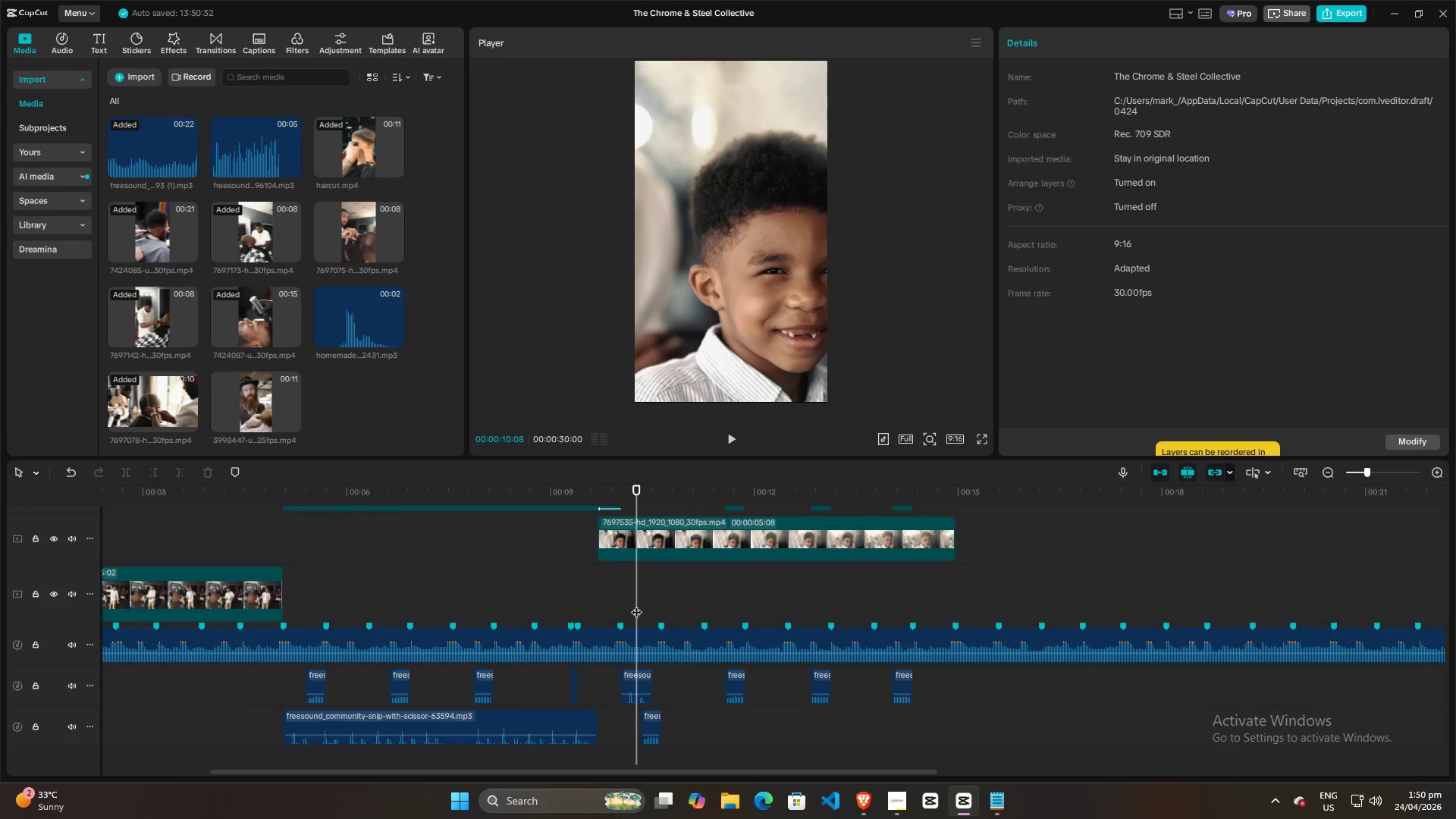 
key(Space)
 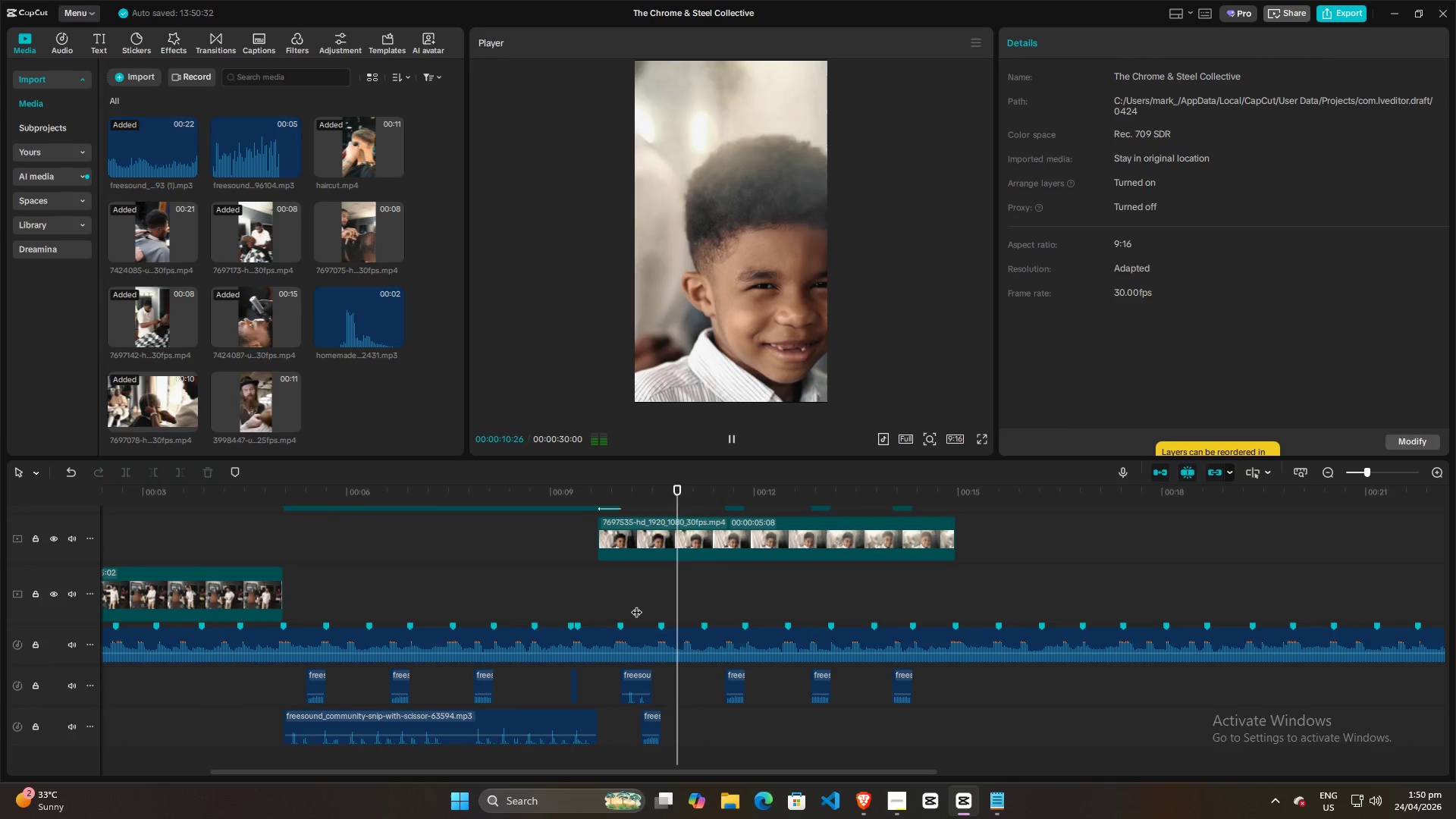 
key(Space)
 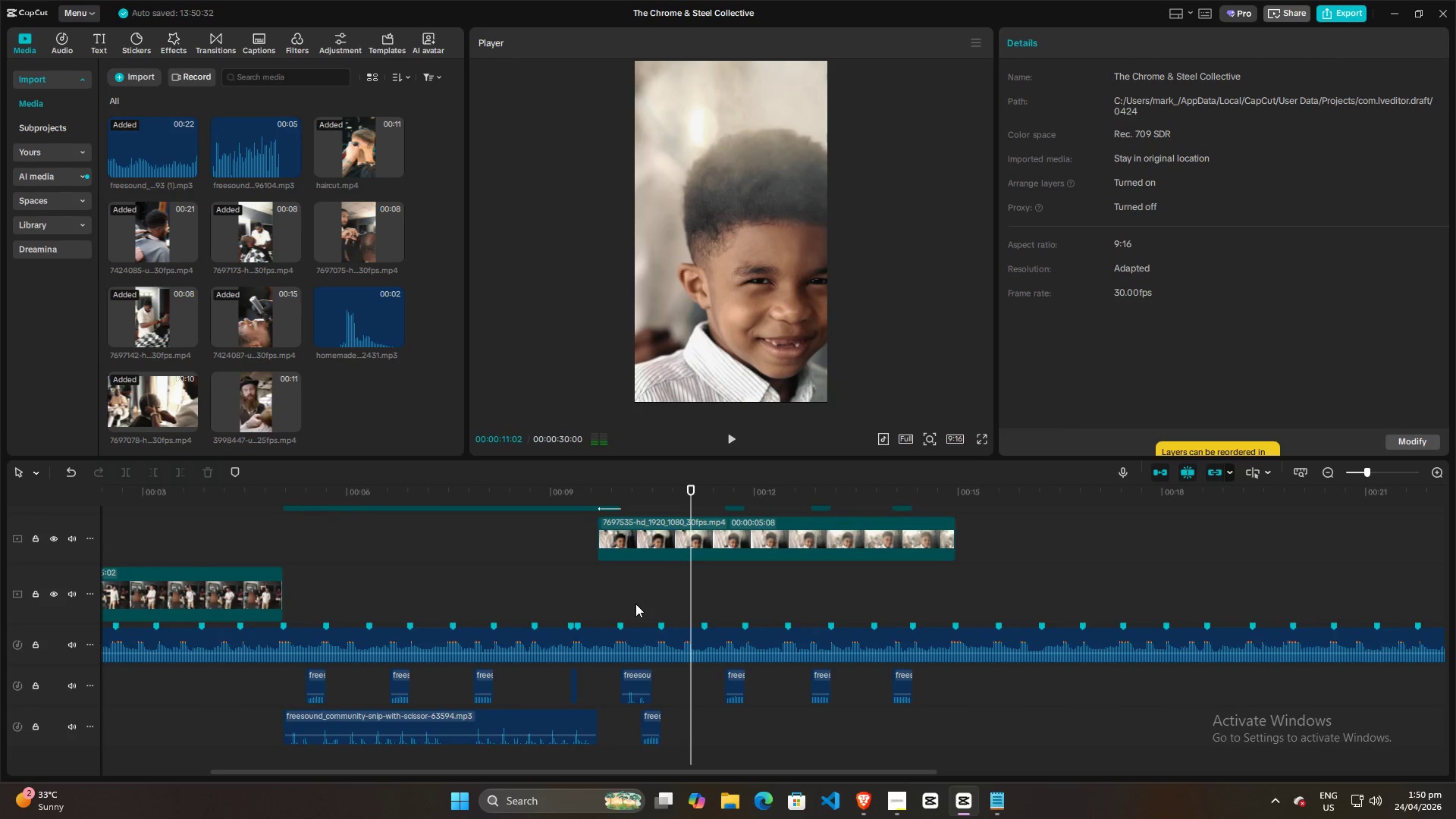 
hold_key(key=ControlLeft, duration=1.2)
 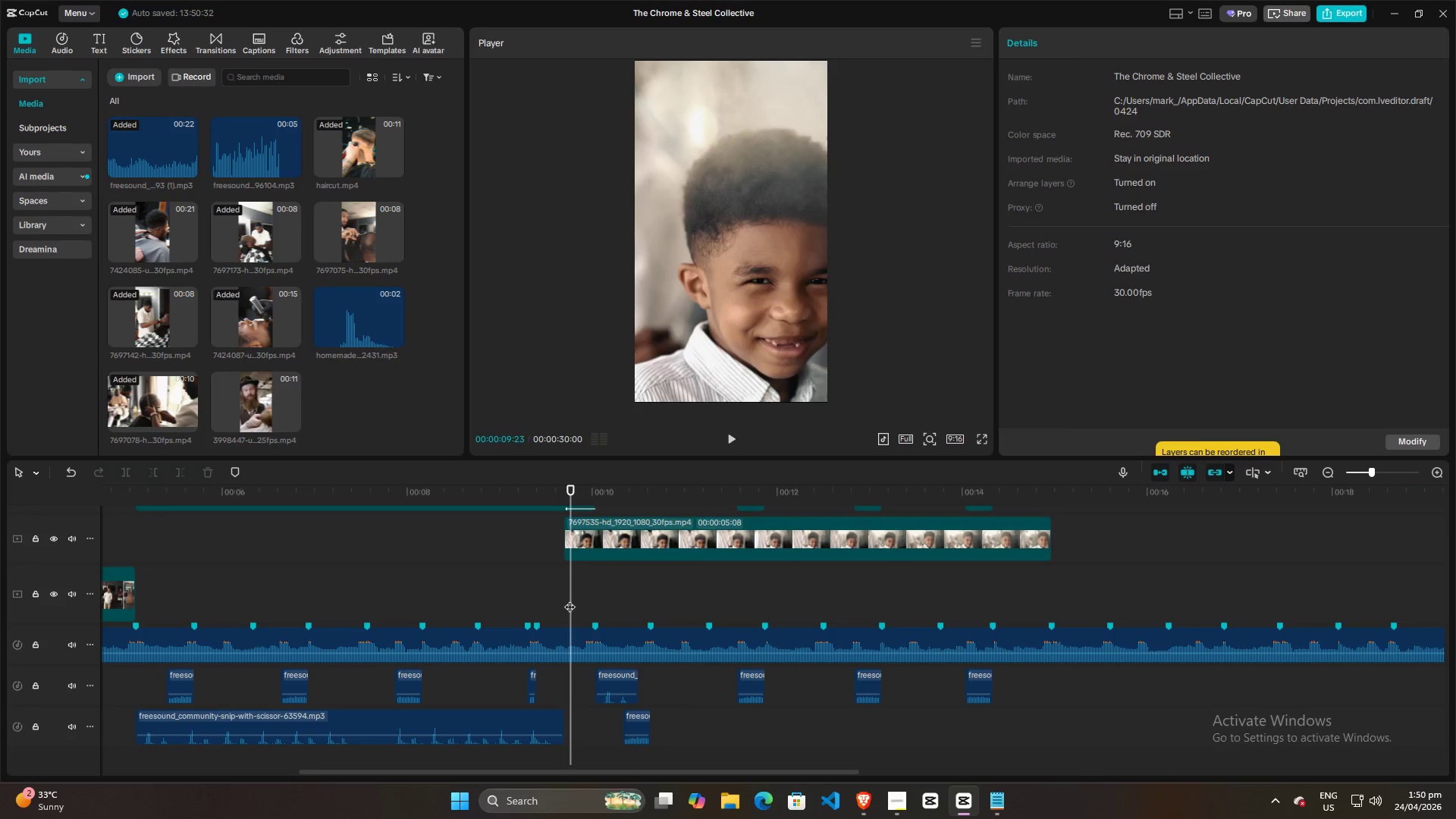 
left_click([570, 599])
 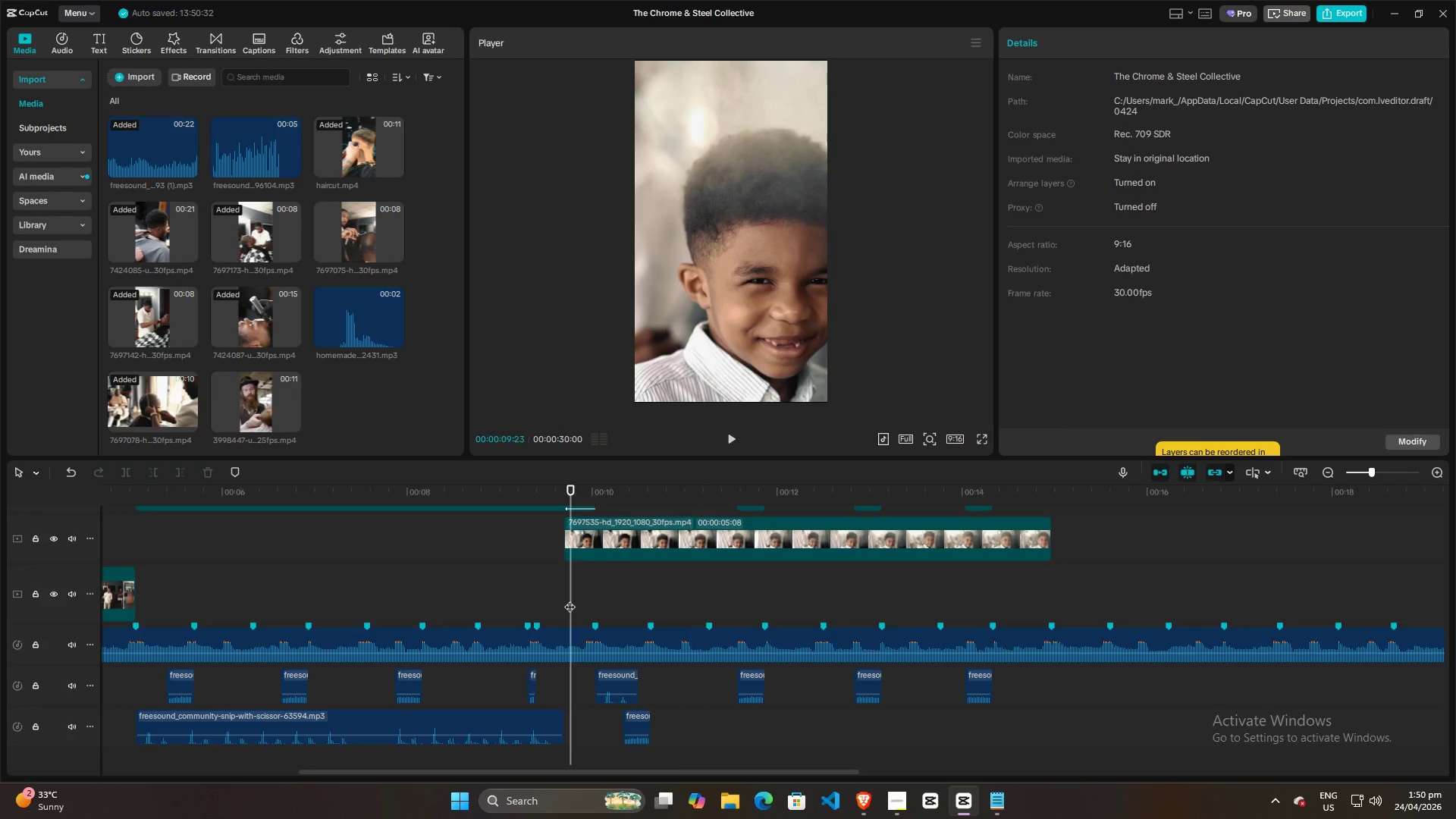 
scroll: coordinate [630, 609], scroll_direction: up, amount: 7.0
 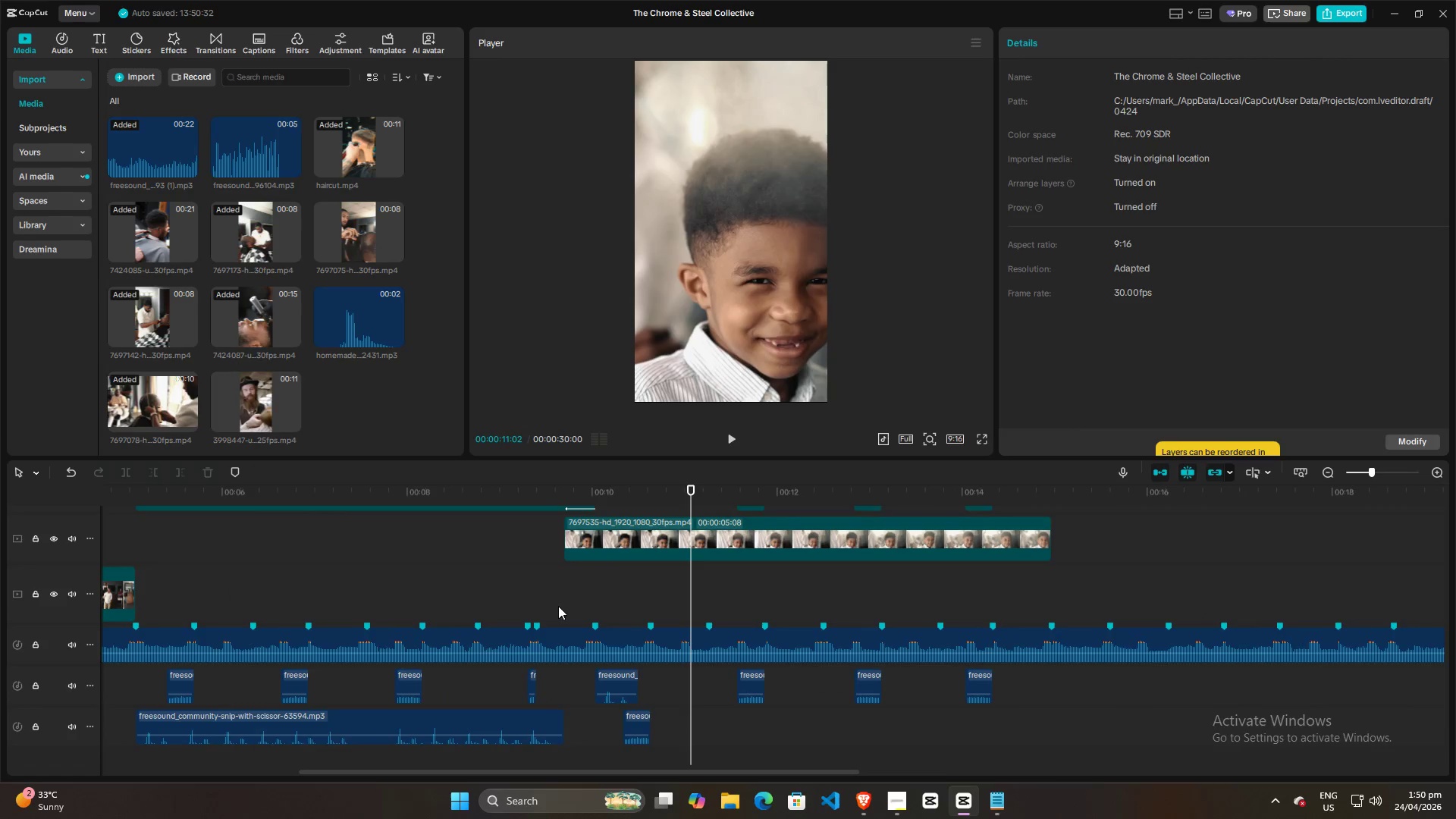 
key(Space)
 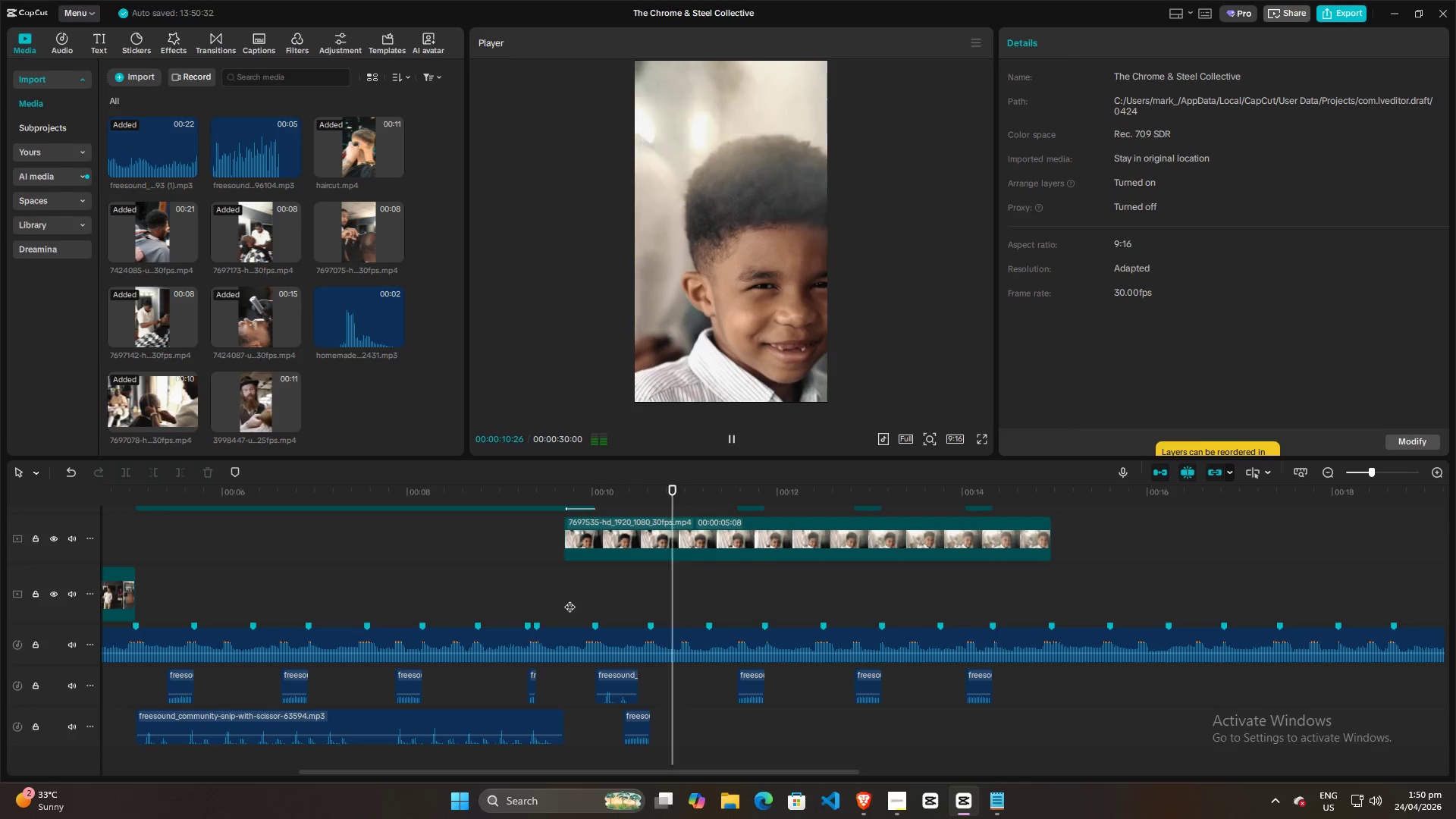 
key(Space)
 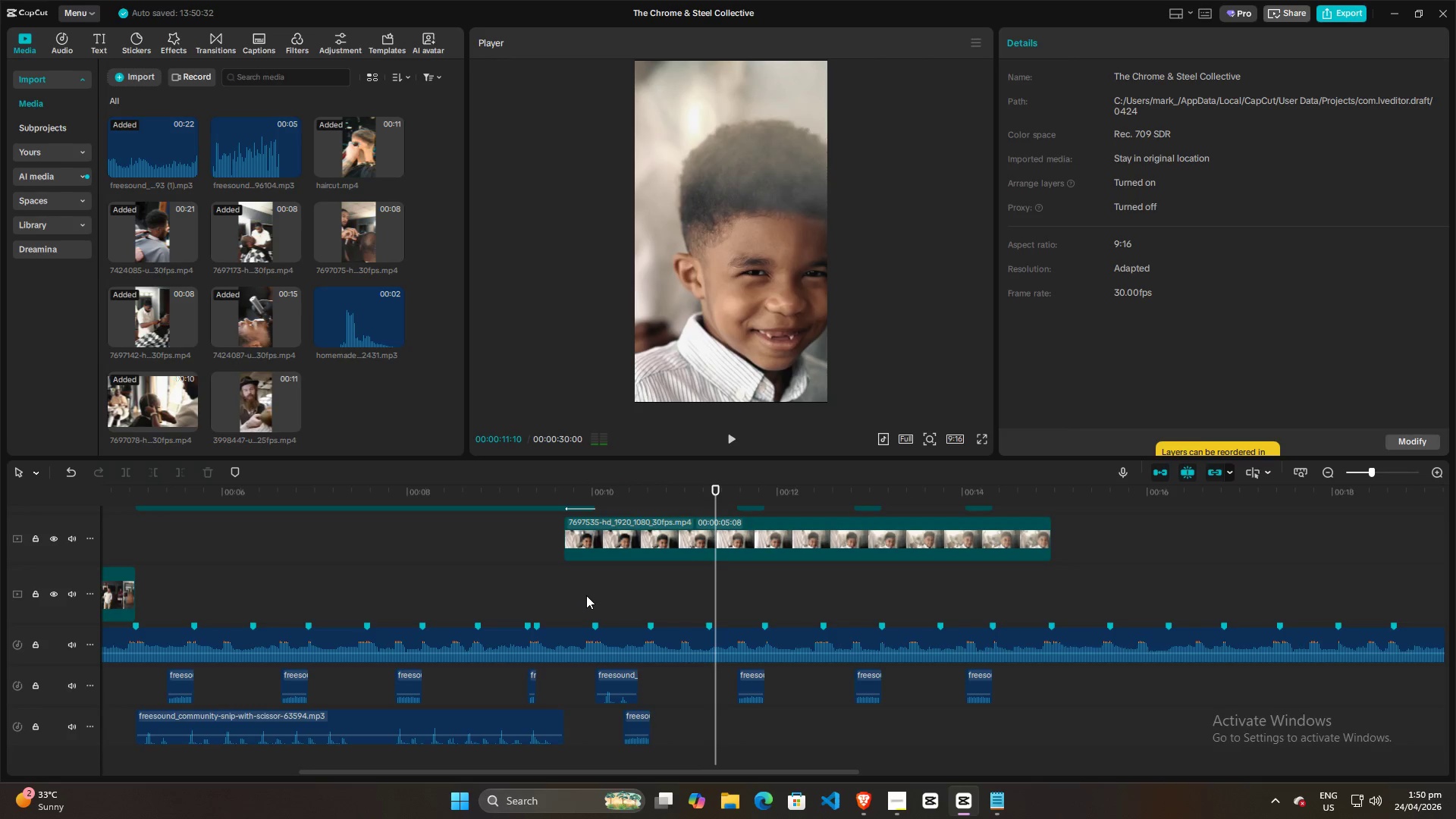 
hold_key(key=ControlLeft, duration=0.66)
scroll: coordinate [582, 591], scroll_direction: down, amount: 6.0
 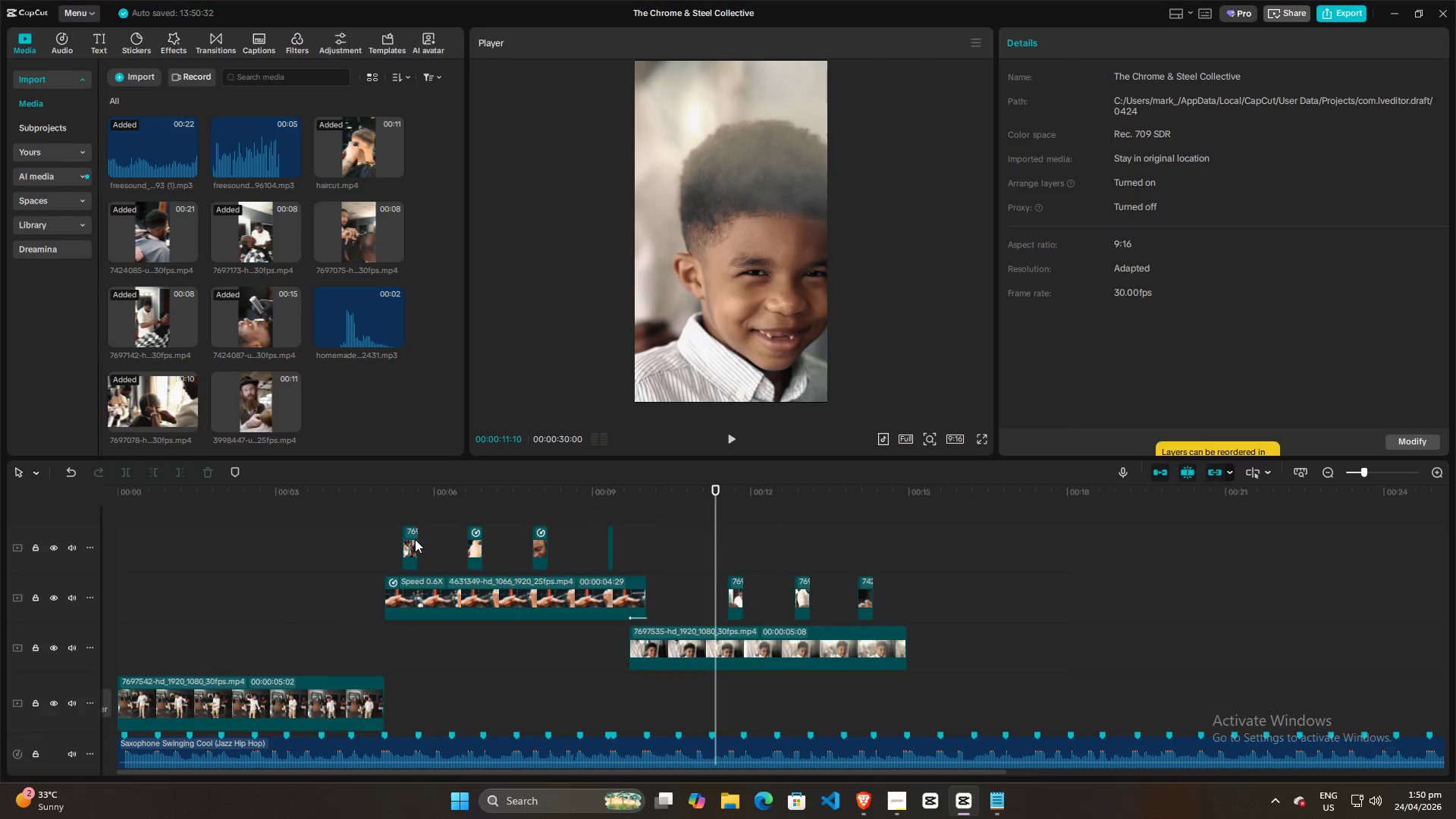 
left_click([392, 550])
 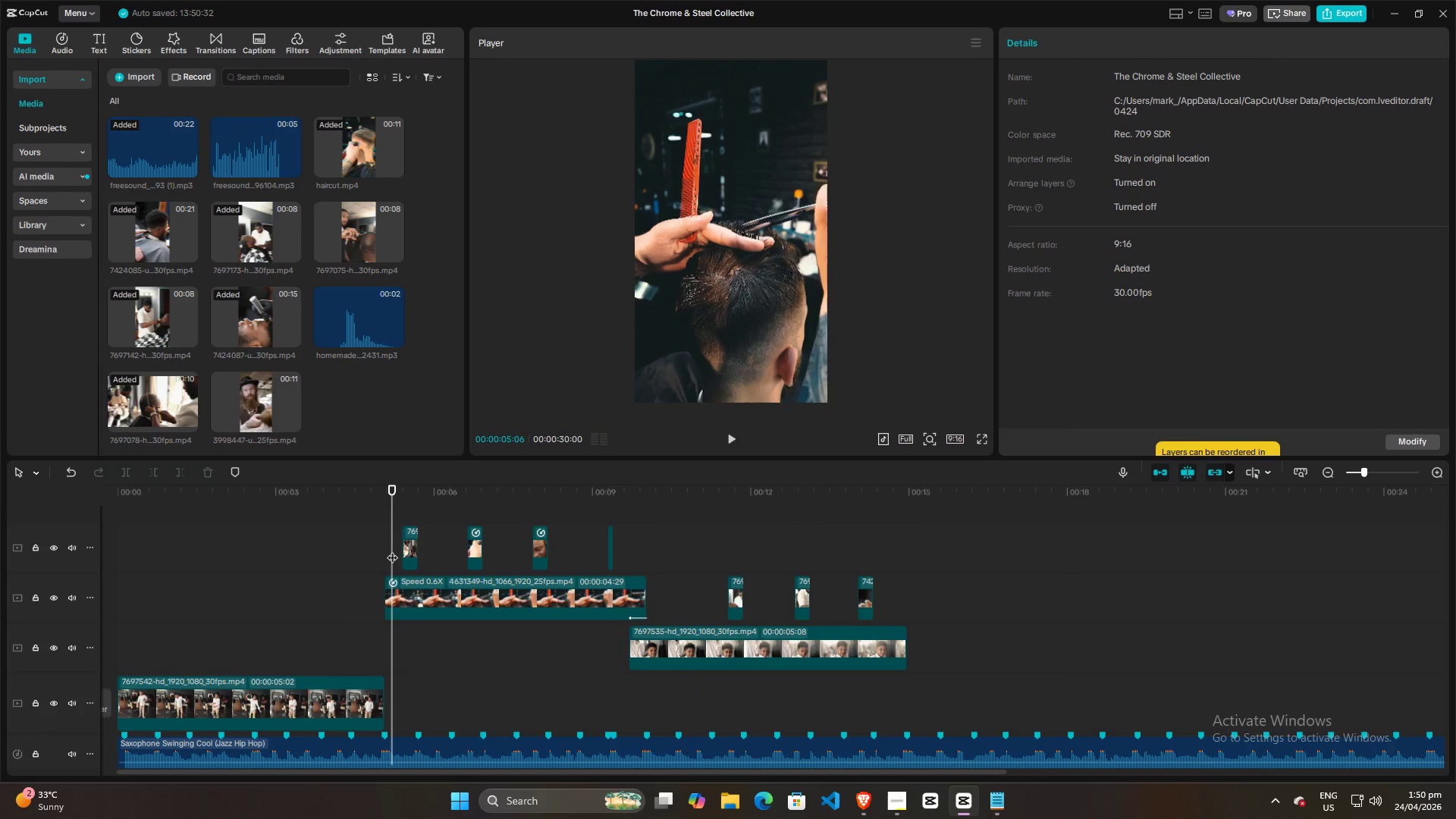 
key(Space)
 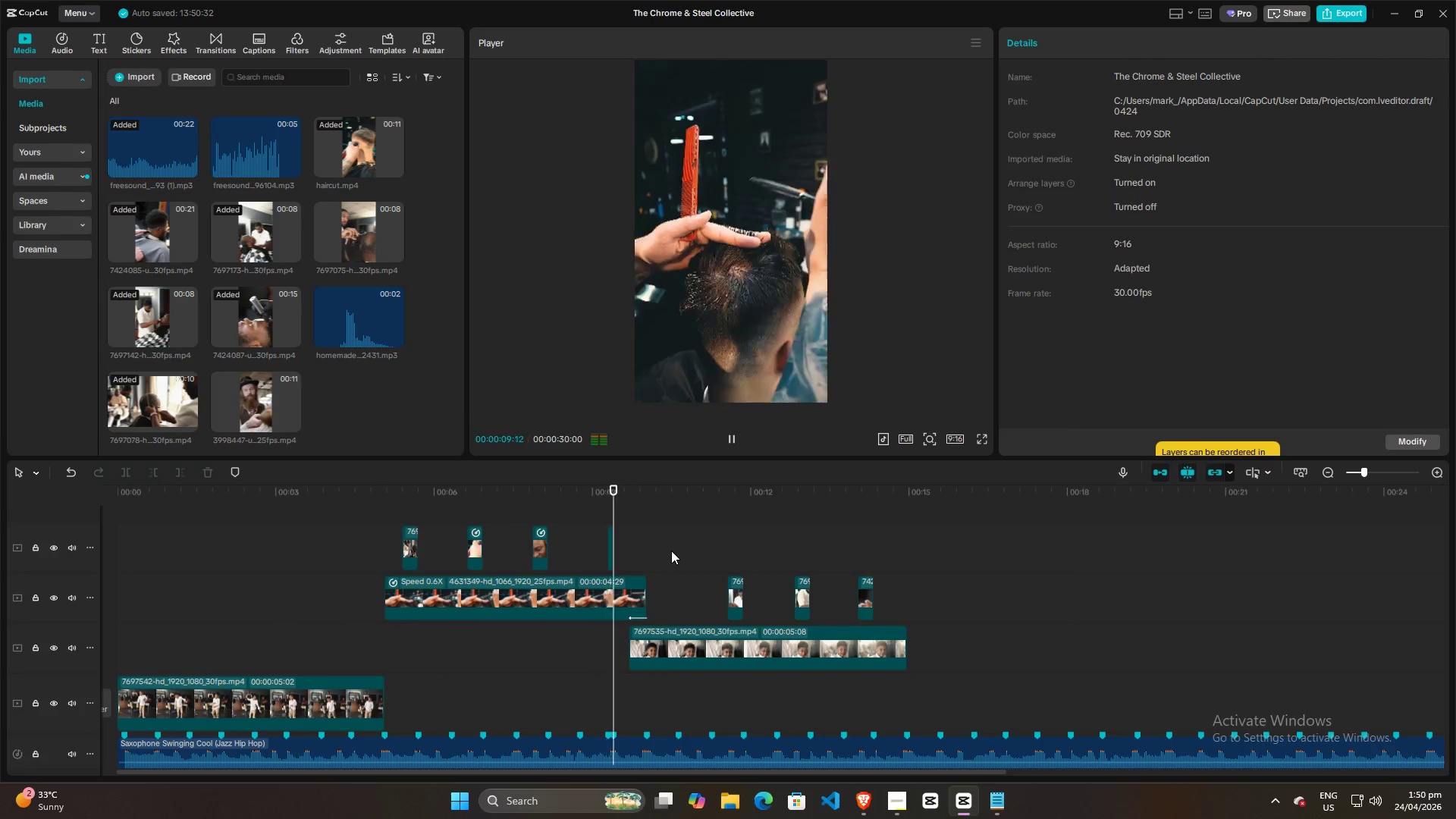 
wait(6.27)
 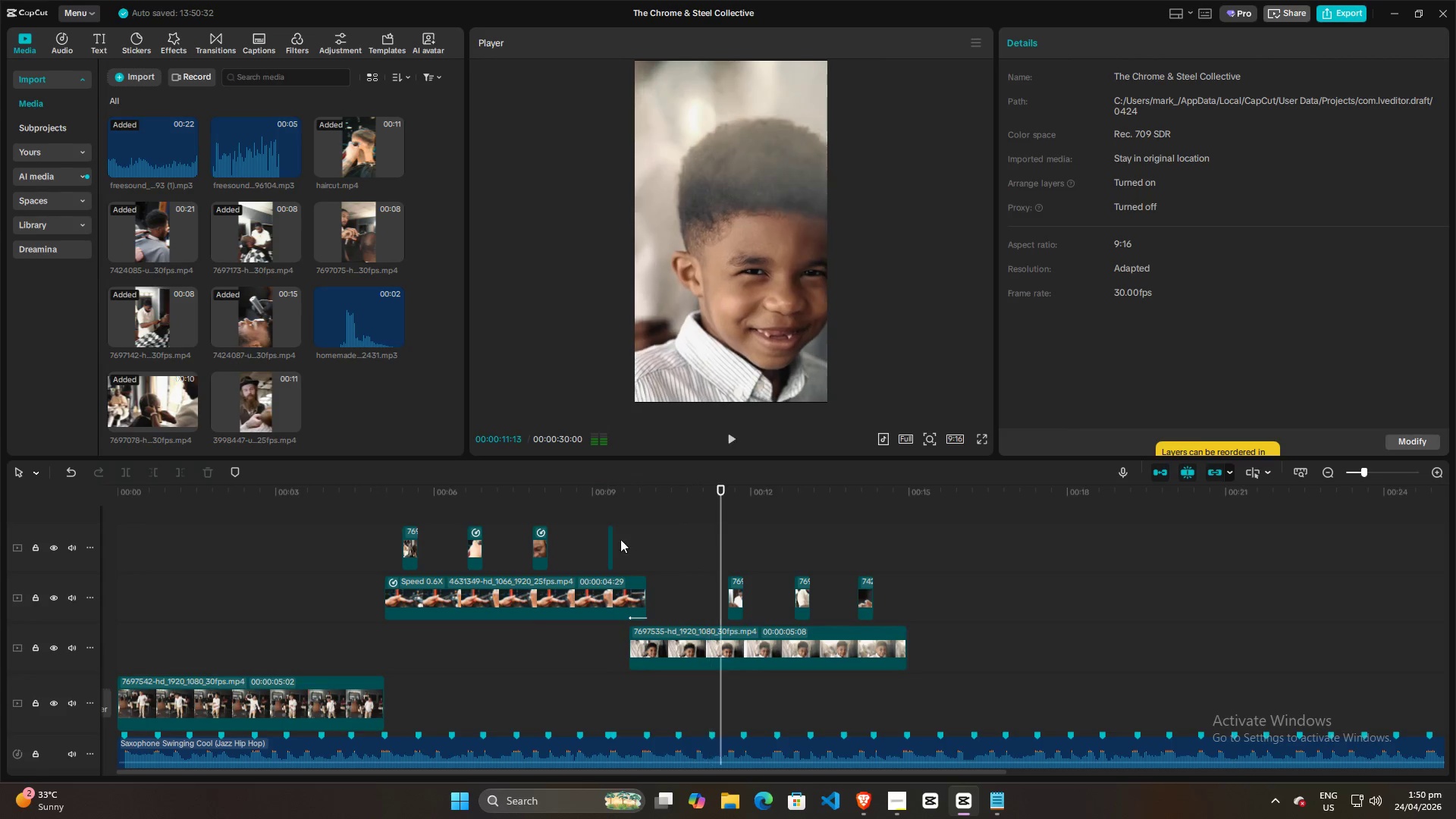 
key(Space)
 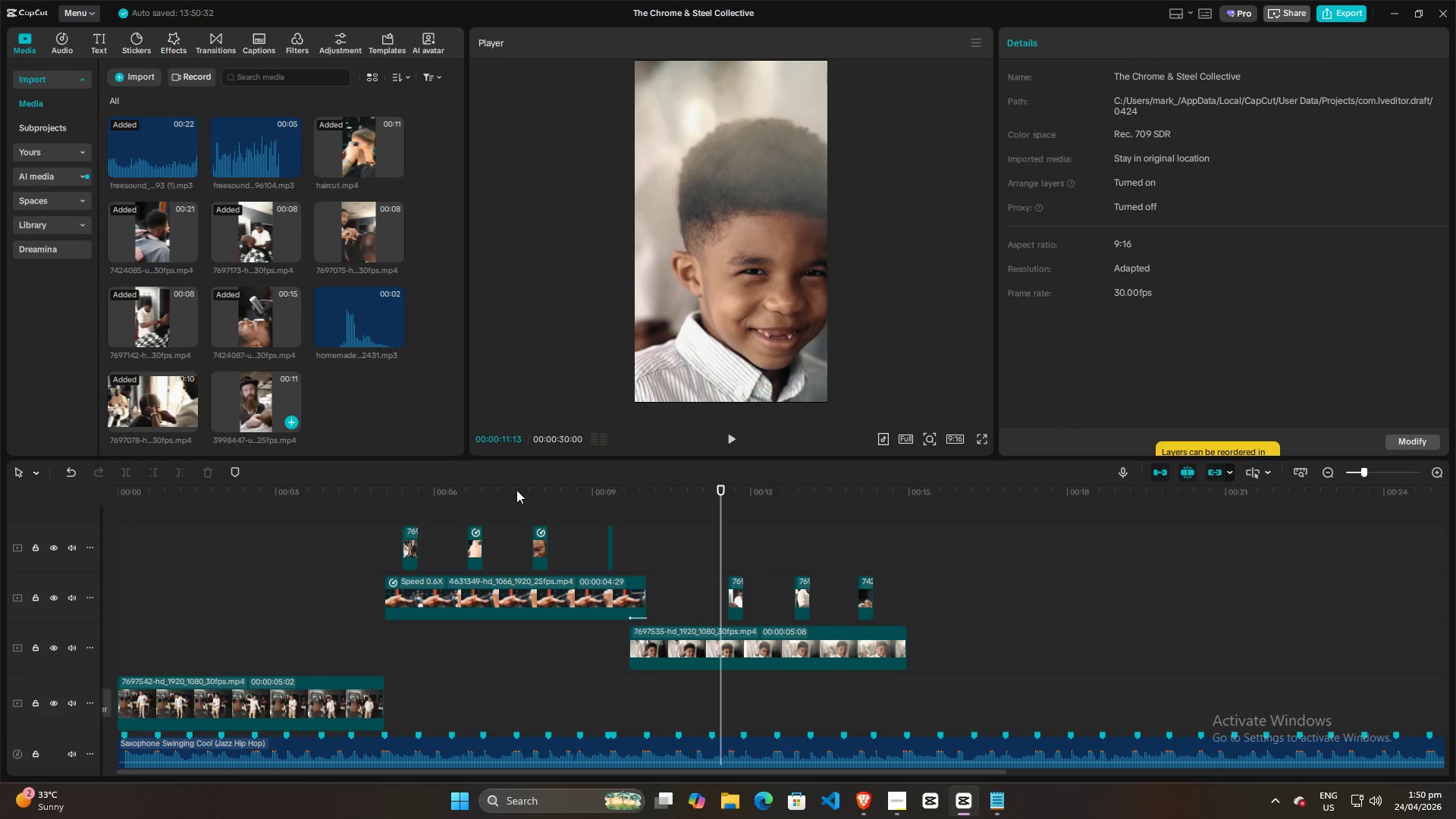 
scroll: coordinate [681, 543], scroll_direction: none, amount: 0.0
 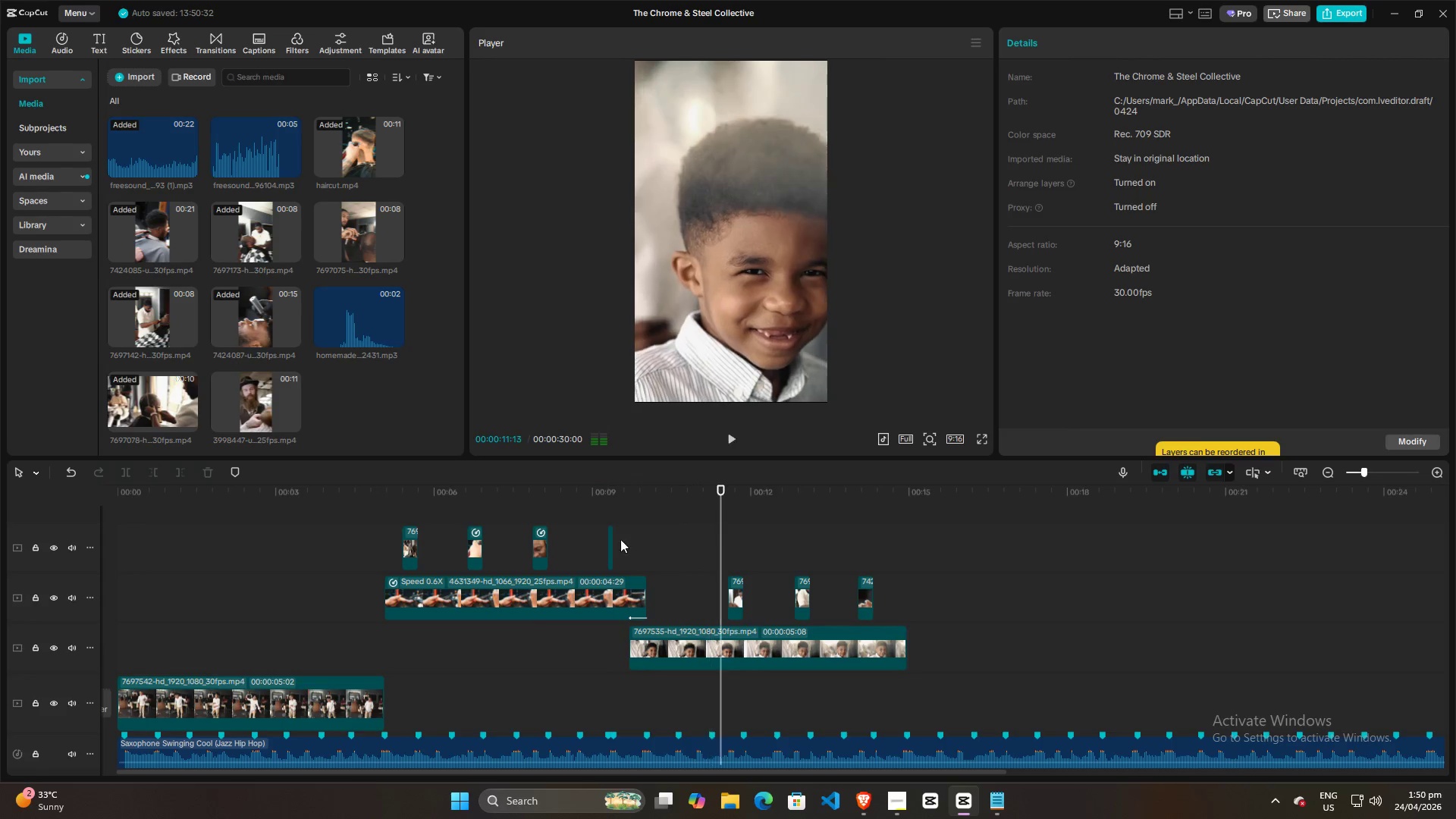 
scroll: coordinate [687, 557], scroll_direction: down, amount: 2.0
 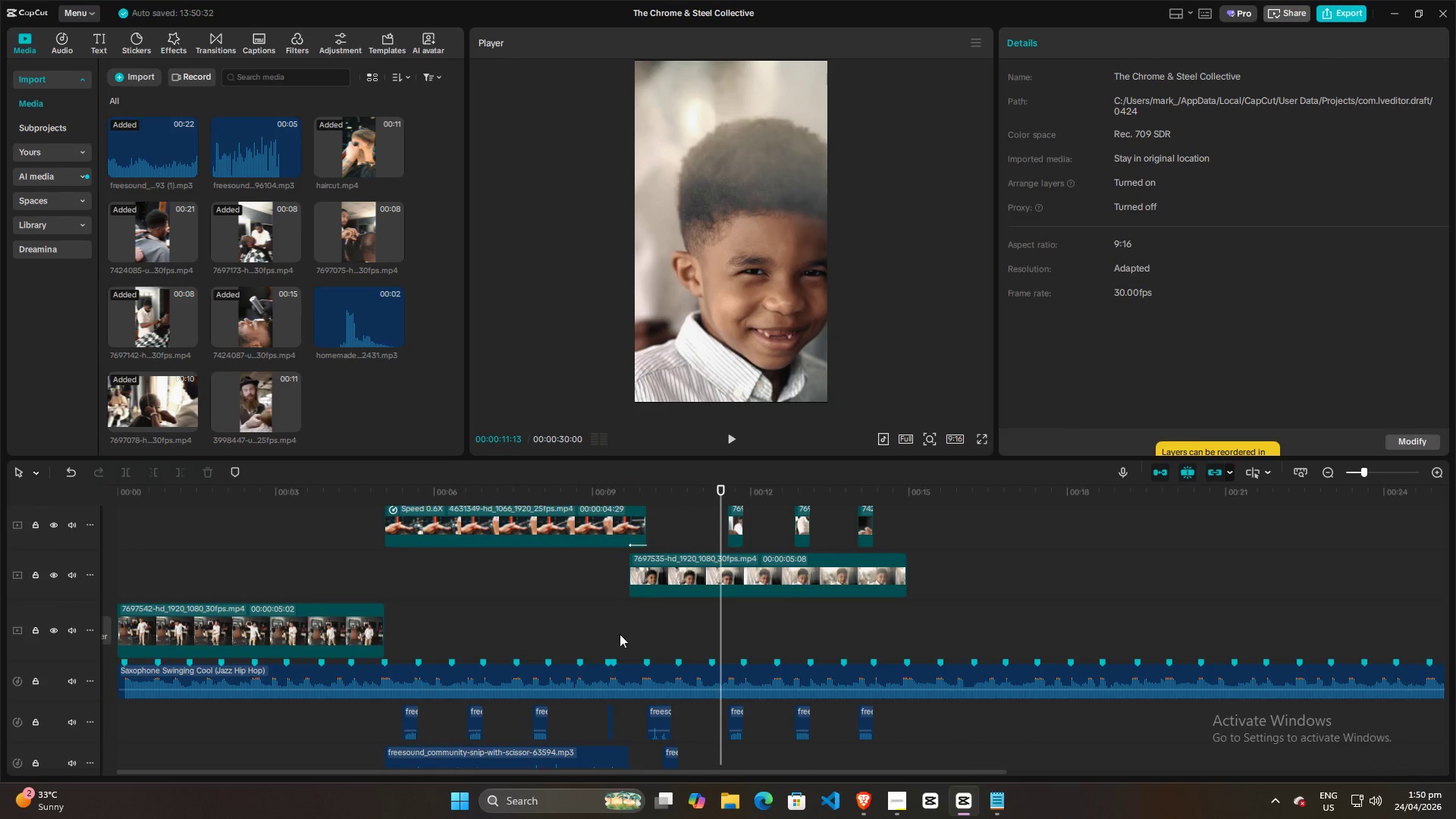 
left_click([623, 664])
 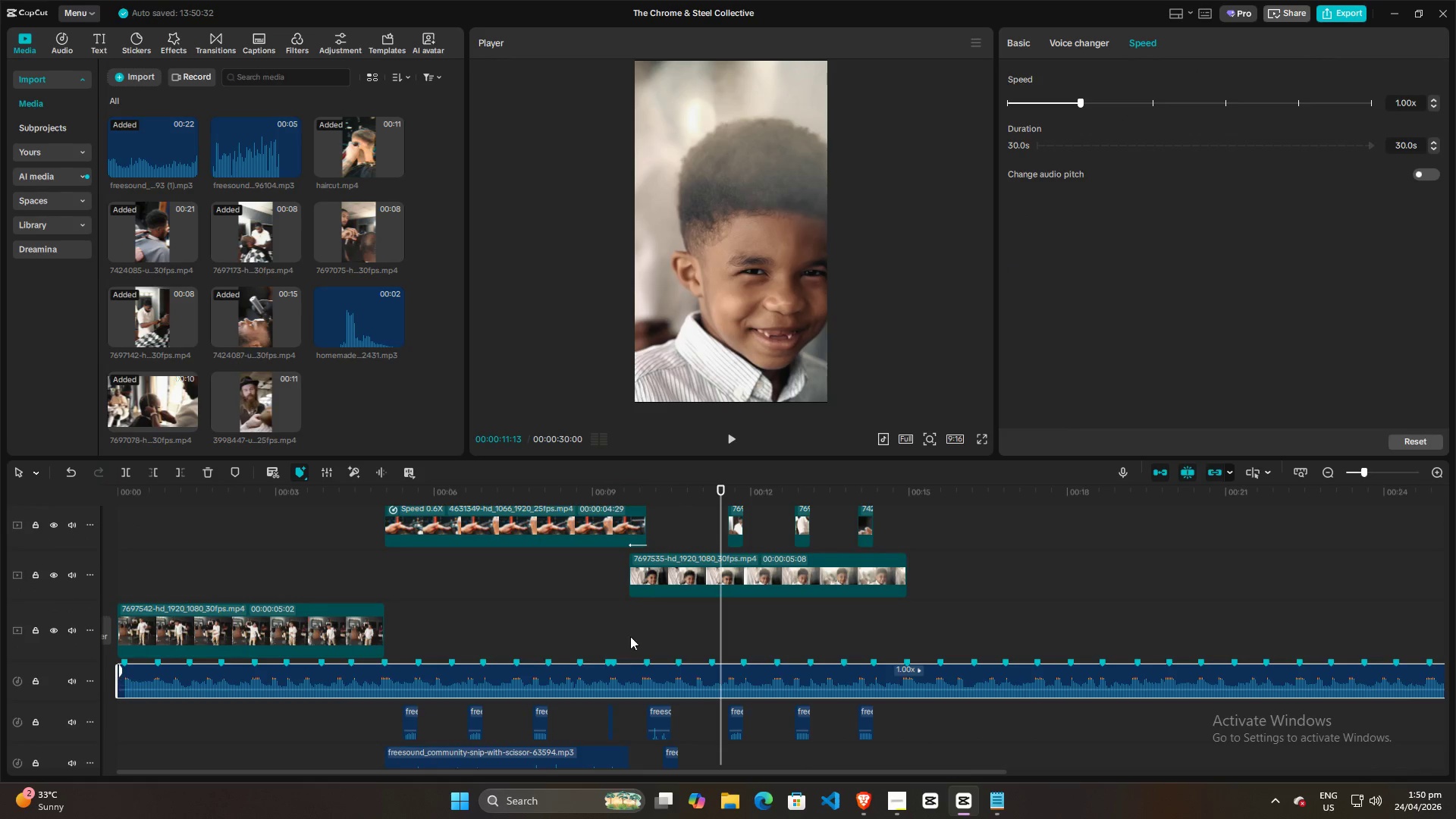 
left_click([632, 626])
 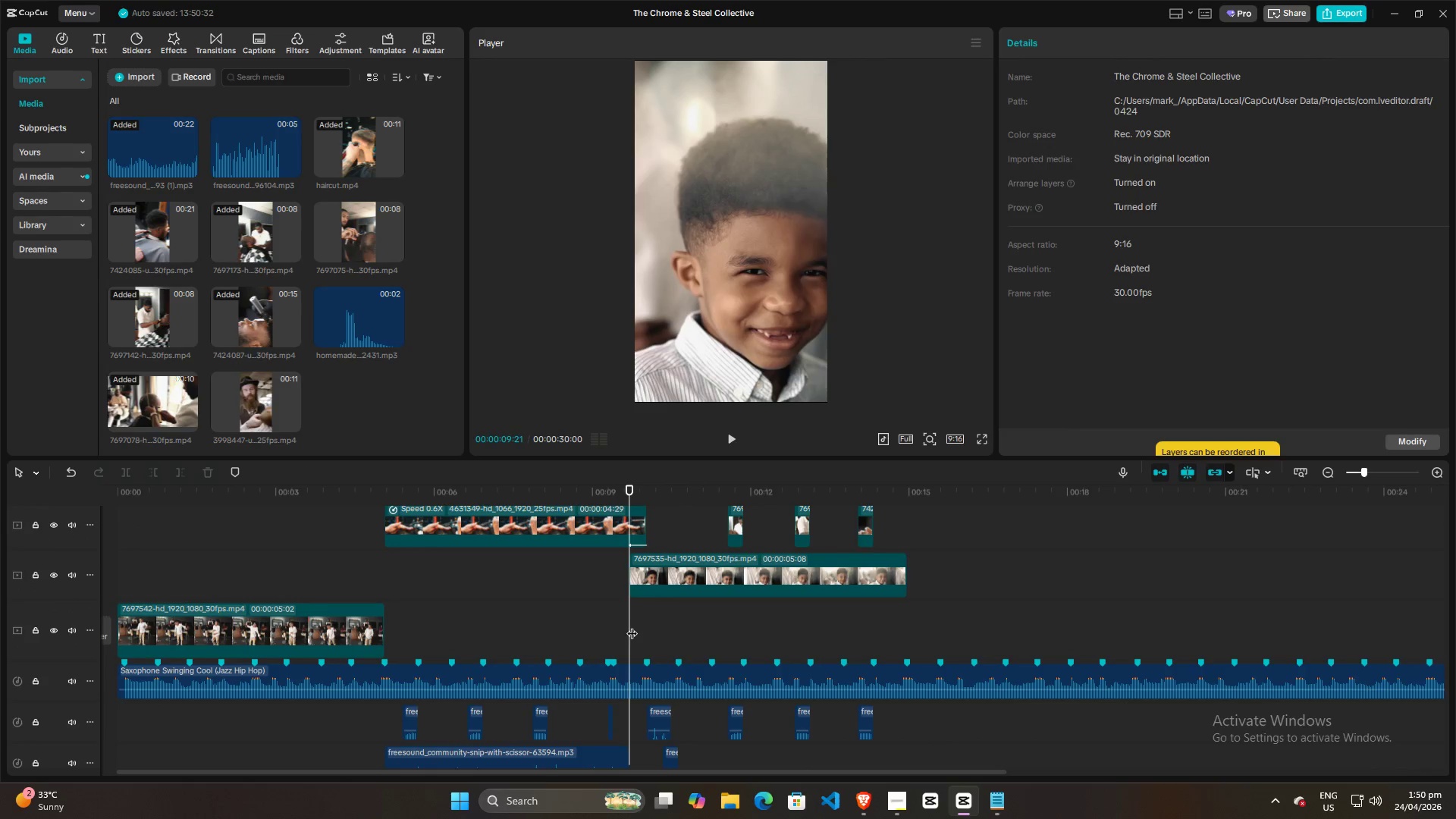 
key(Space)
 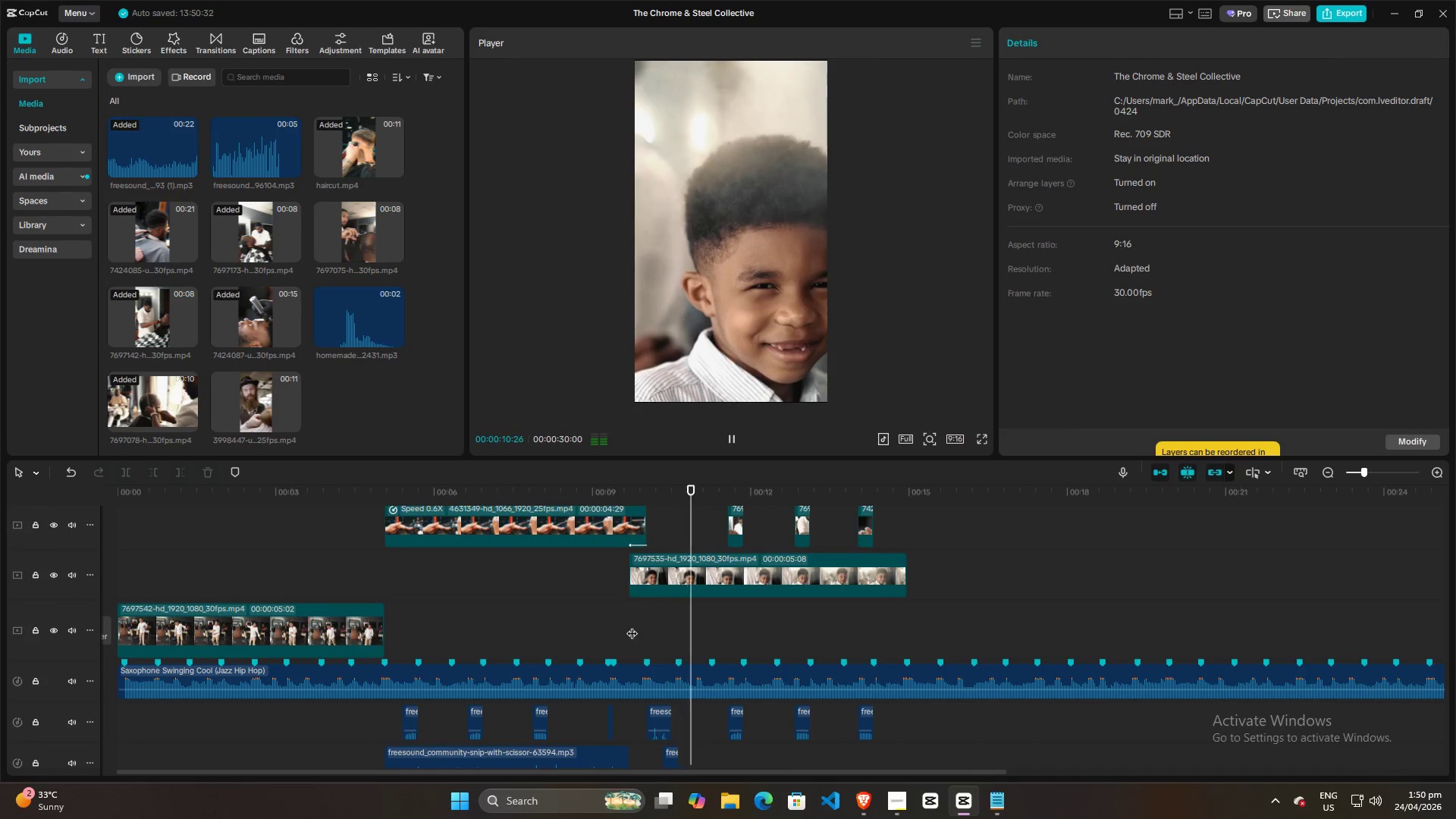 
scroll: coordinate [650, 617], scroll_direction: up, amount: 2.0
 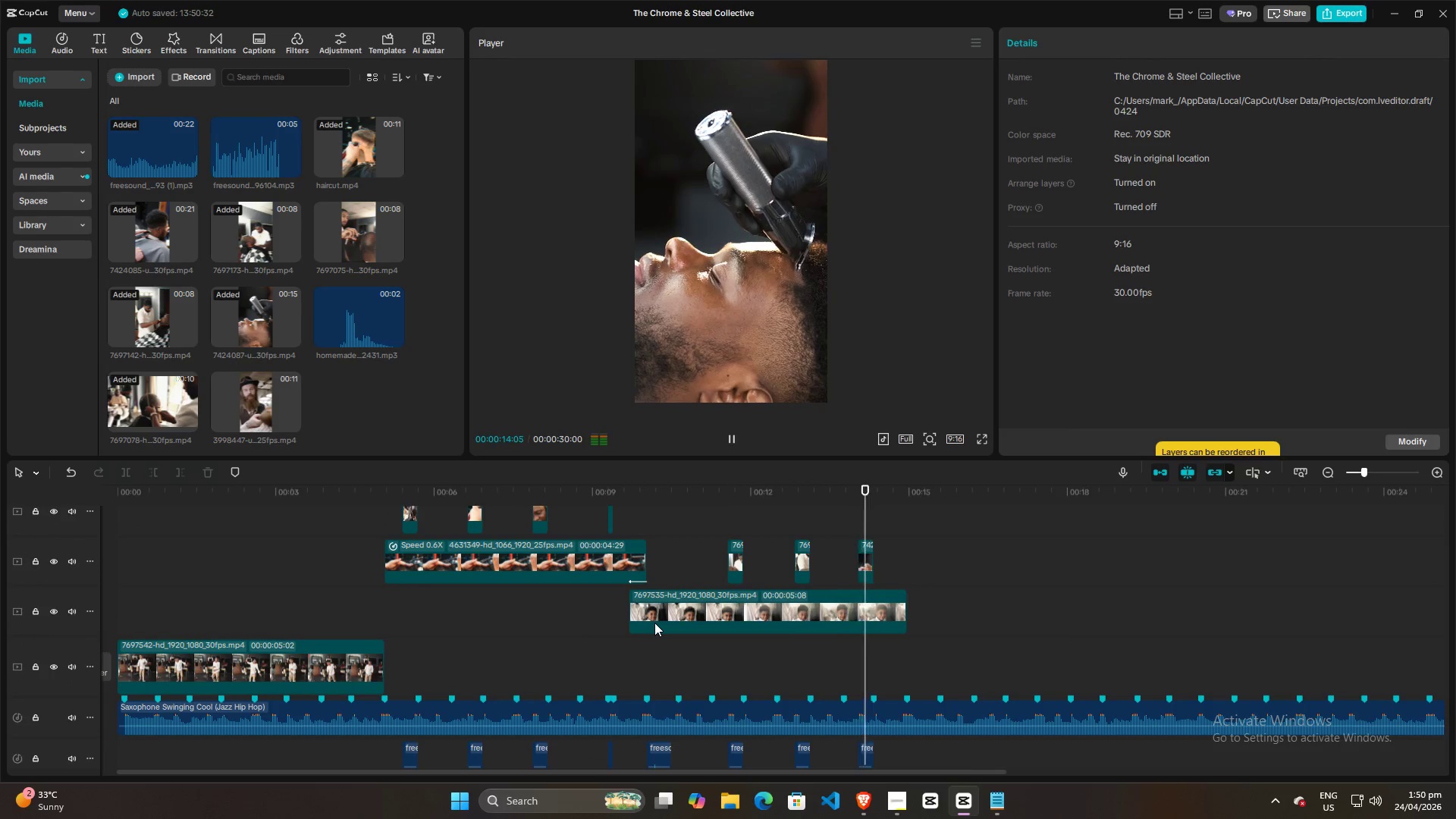 
key(Space)
 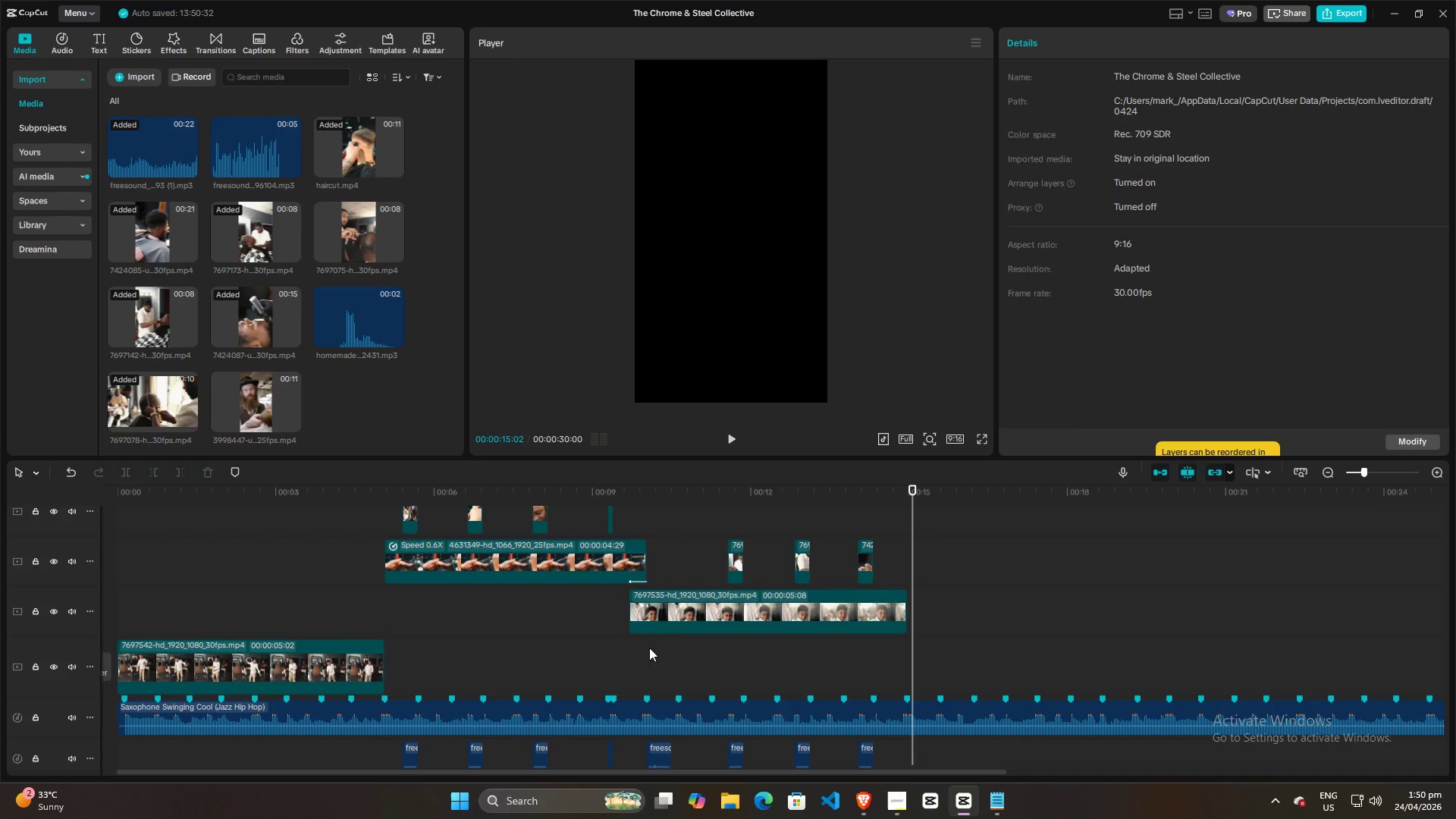 
left_click([632, 657])
 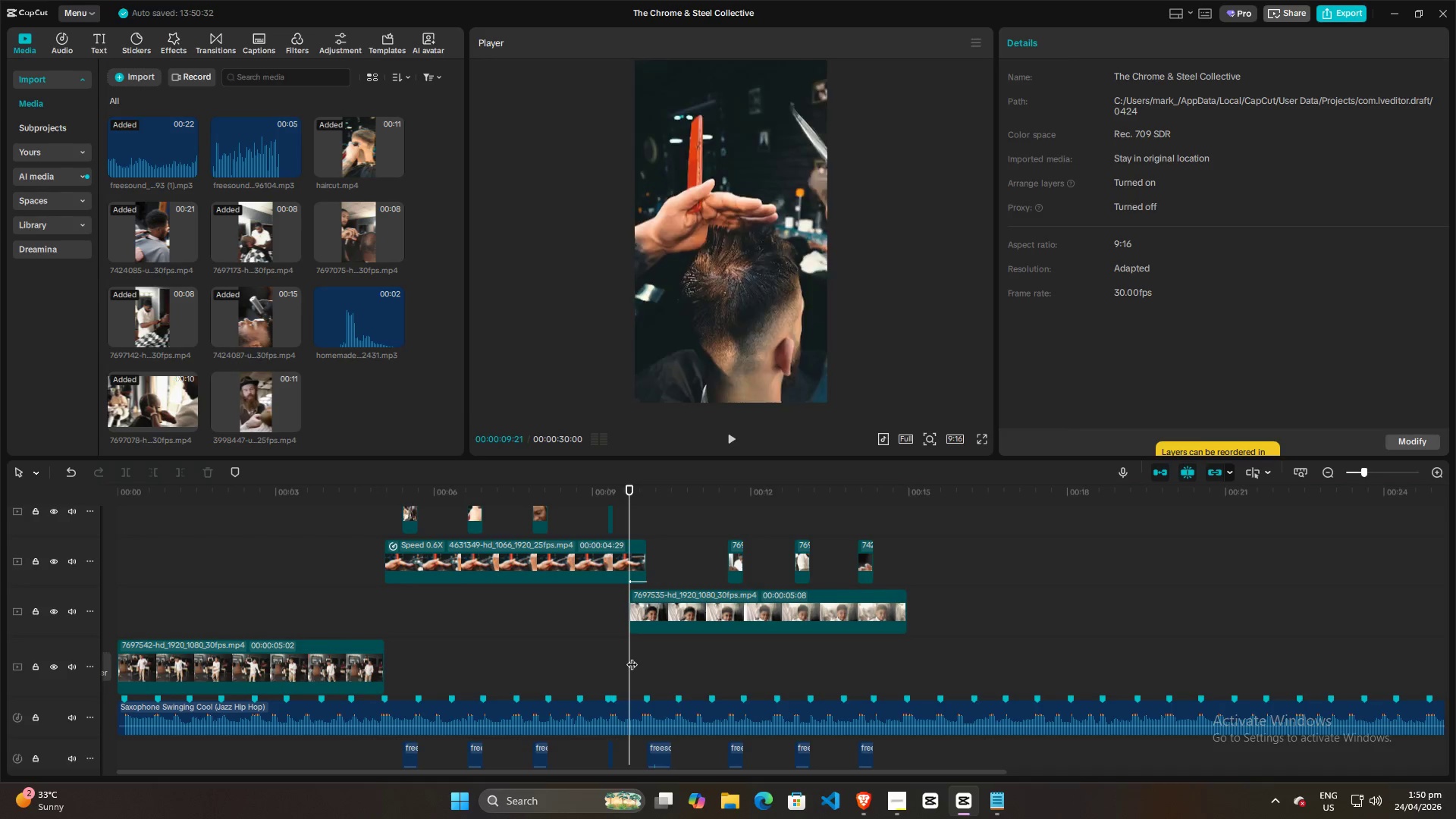 
key(Space)
 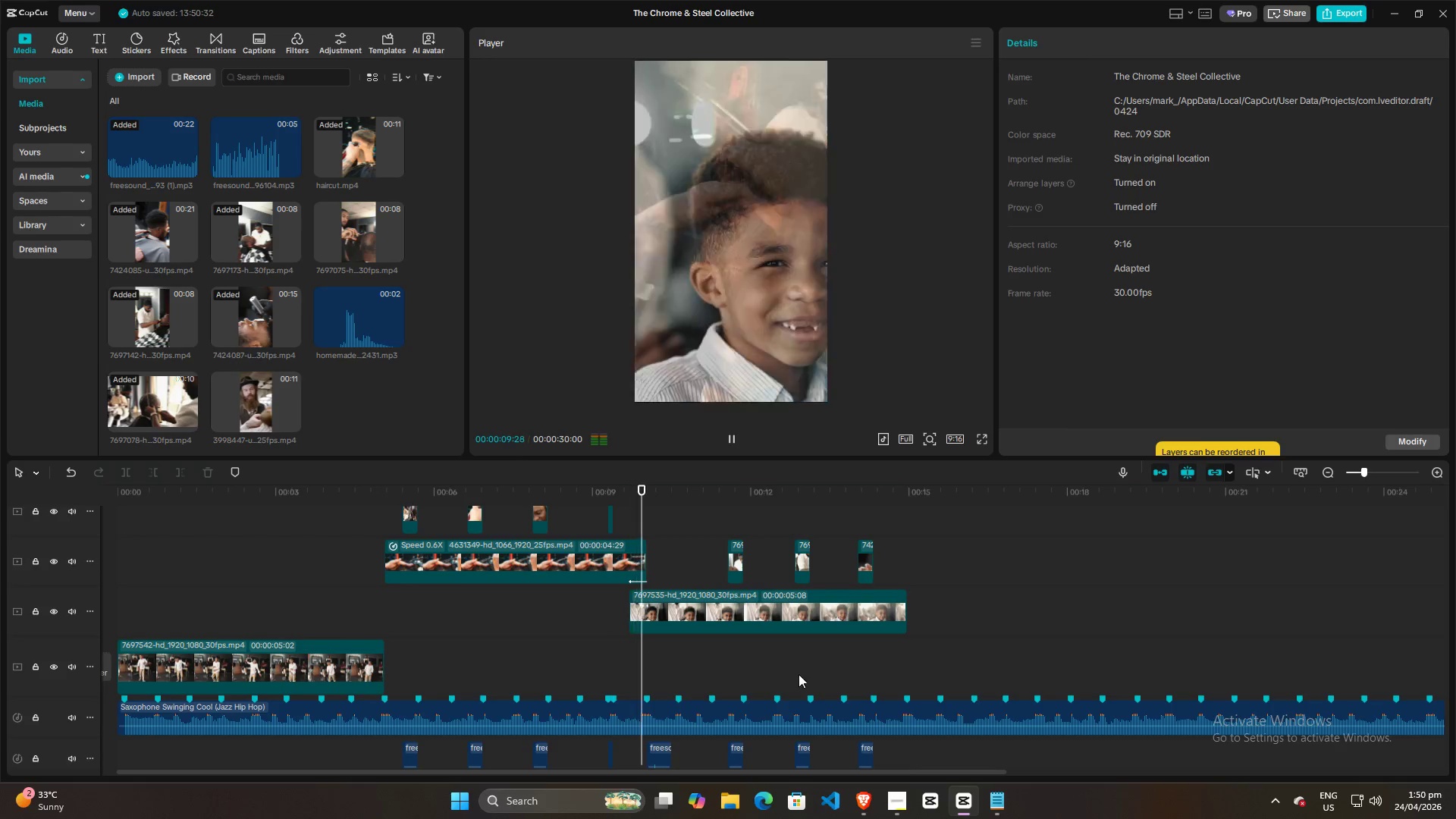 
key(Space)
 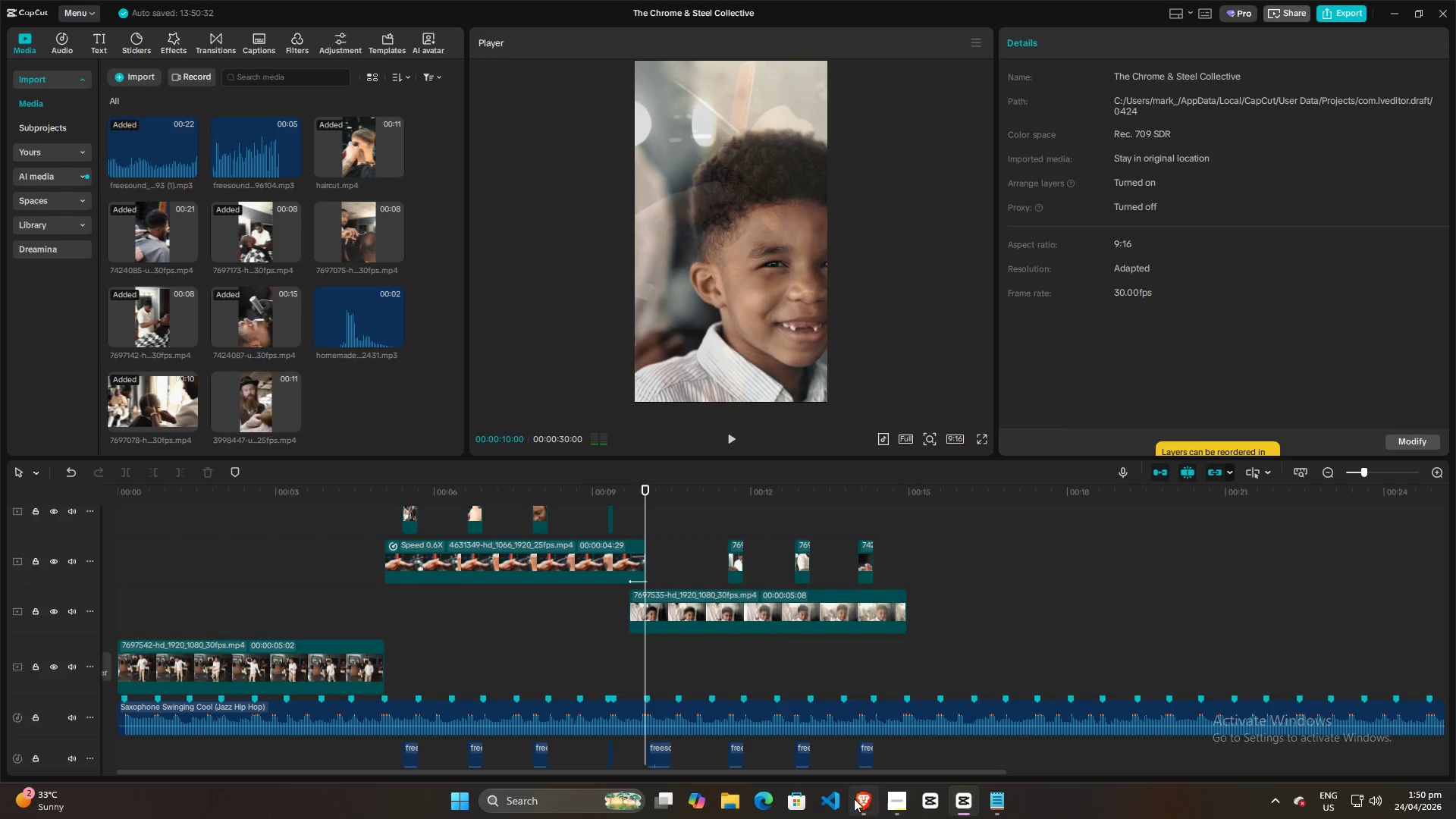 
left_click([854, 799])
 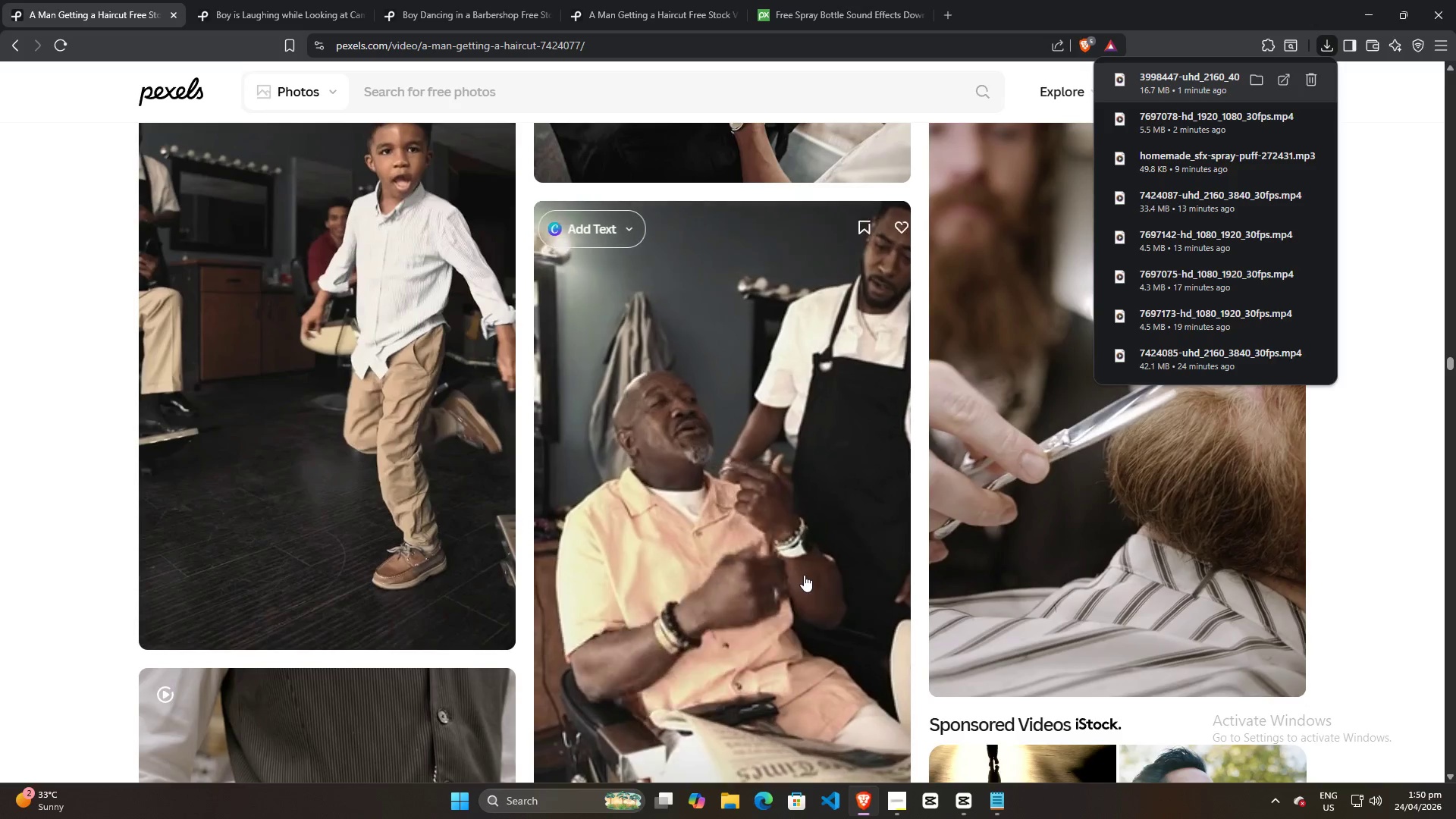 
scroll: coordinate [804, 566], scroll_direction: down, amount: 15.0
 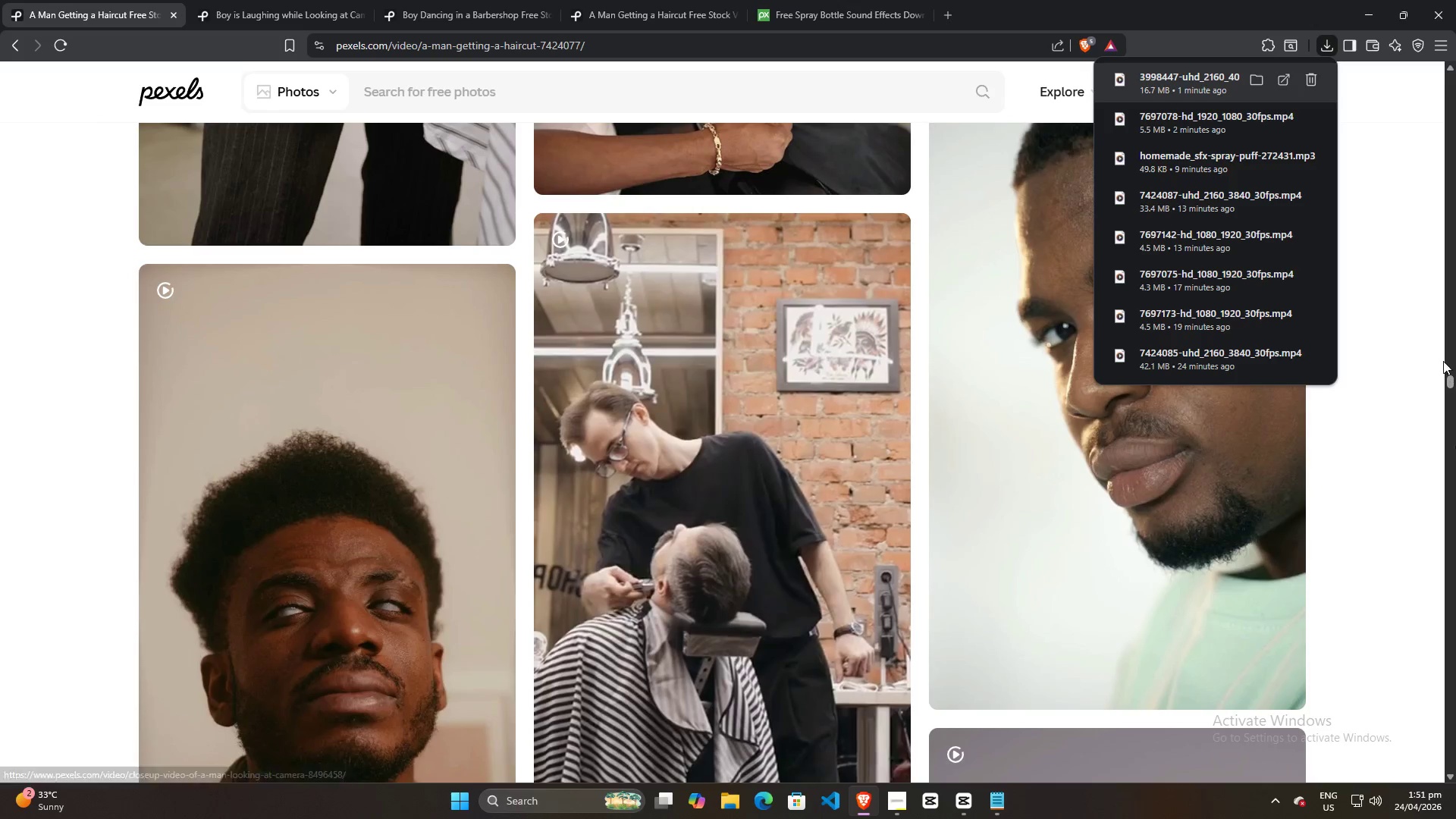 
left_click_drag(start_coordinate=[1451, 380], to_coordinate=[1455, 105])
 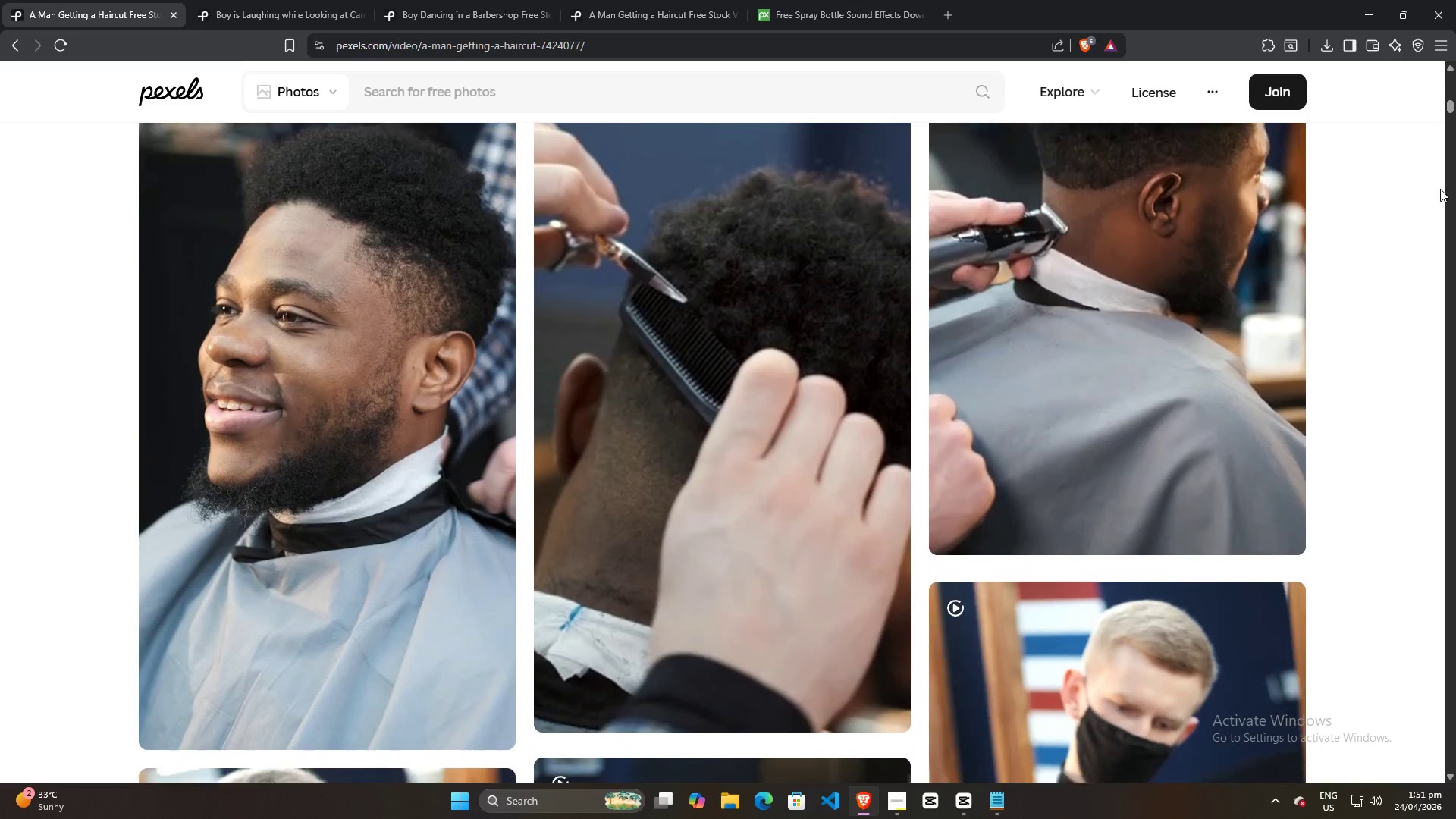 
scroll: coordinate [1440, 193], scroll_direction: down, amount: 4.0
 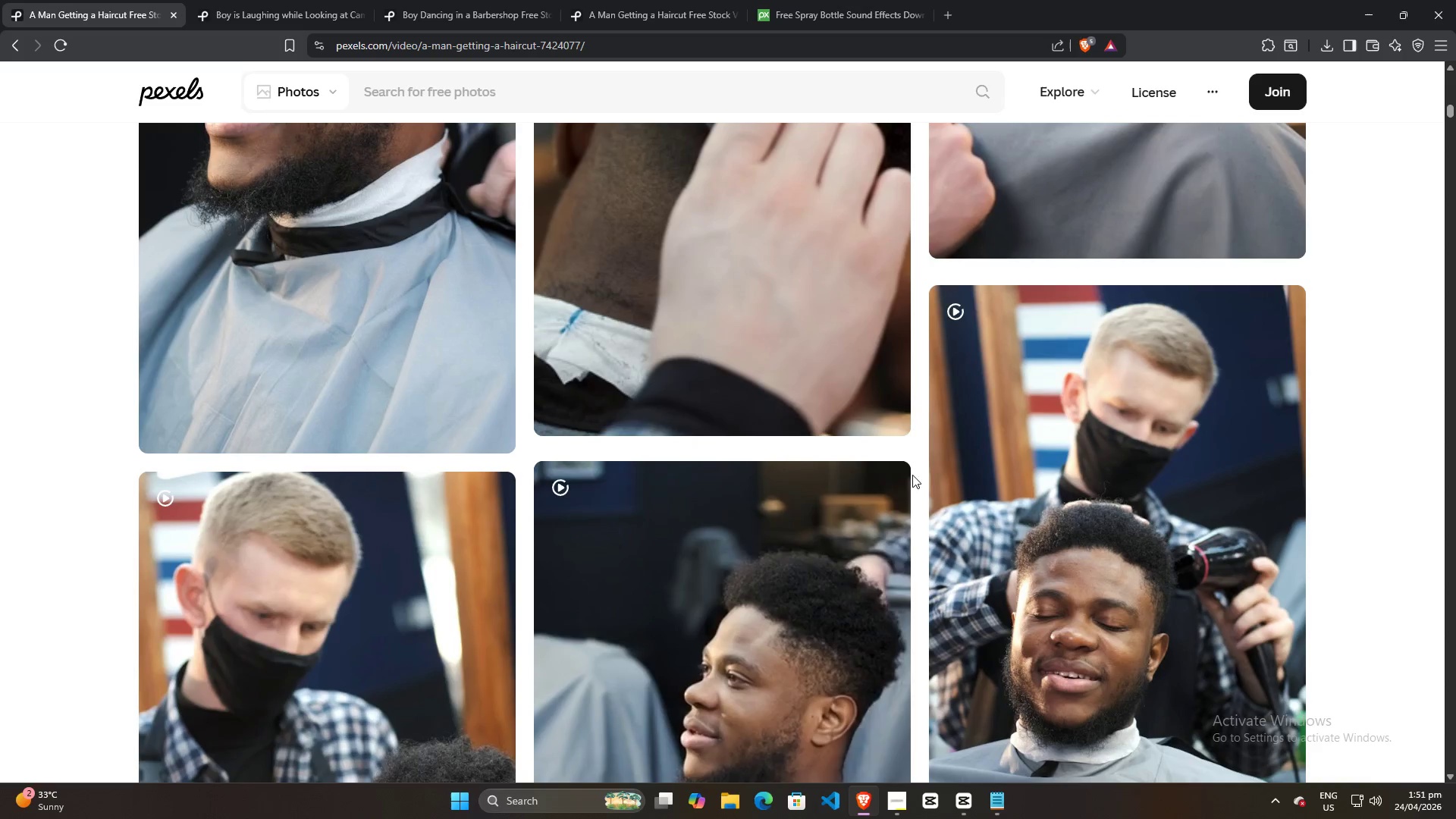 
scroll: coordinate [815, 393], scroll_direction: up, amount: 3.0
 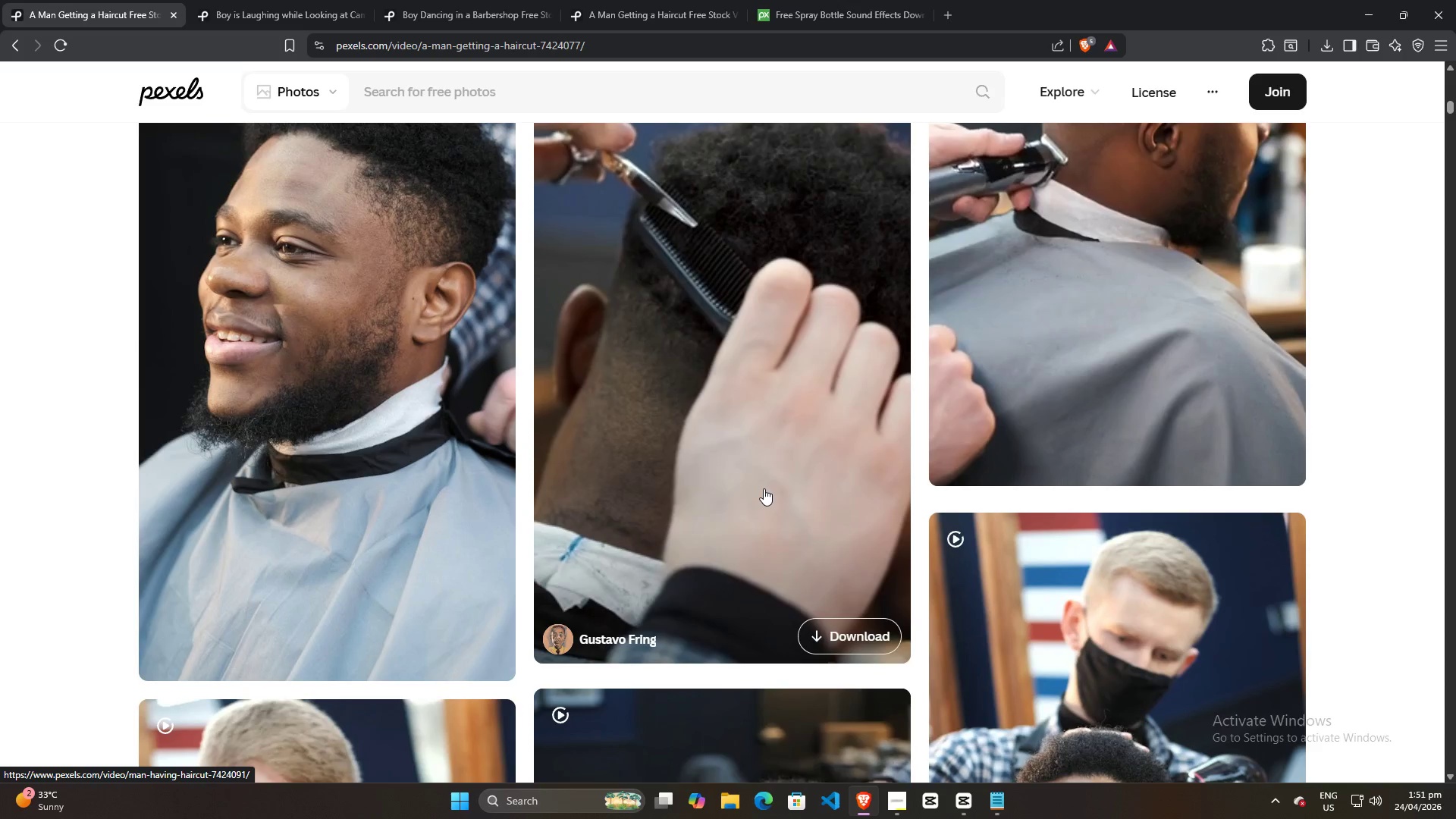 
scroll: coordinate [705, 453], scroll_direction: down, amount: 17.0
 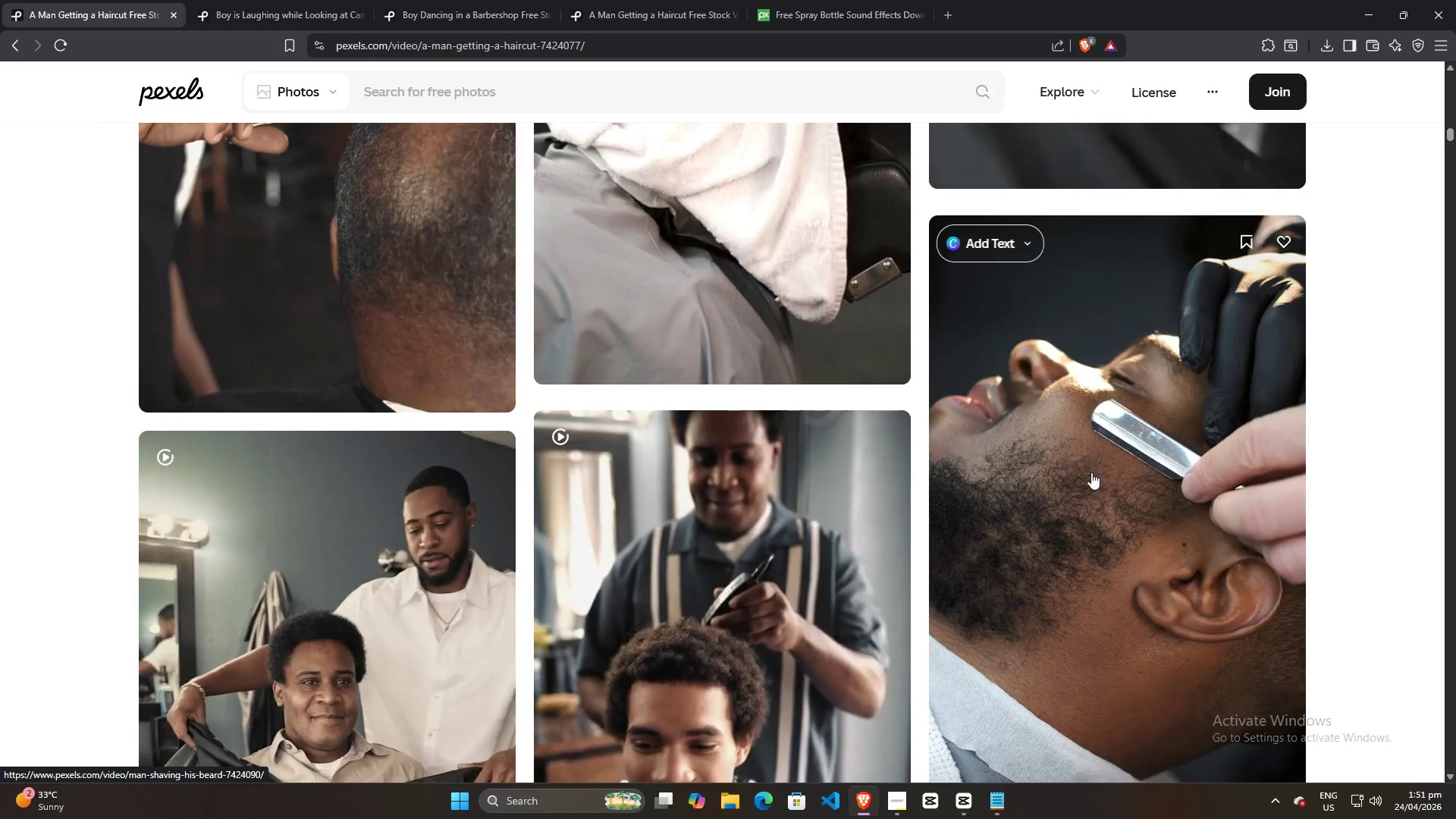 
scroll: coordinate [823, 523], scroll_direction: down, amount: 14.0
 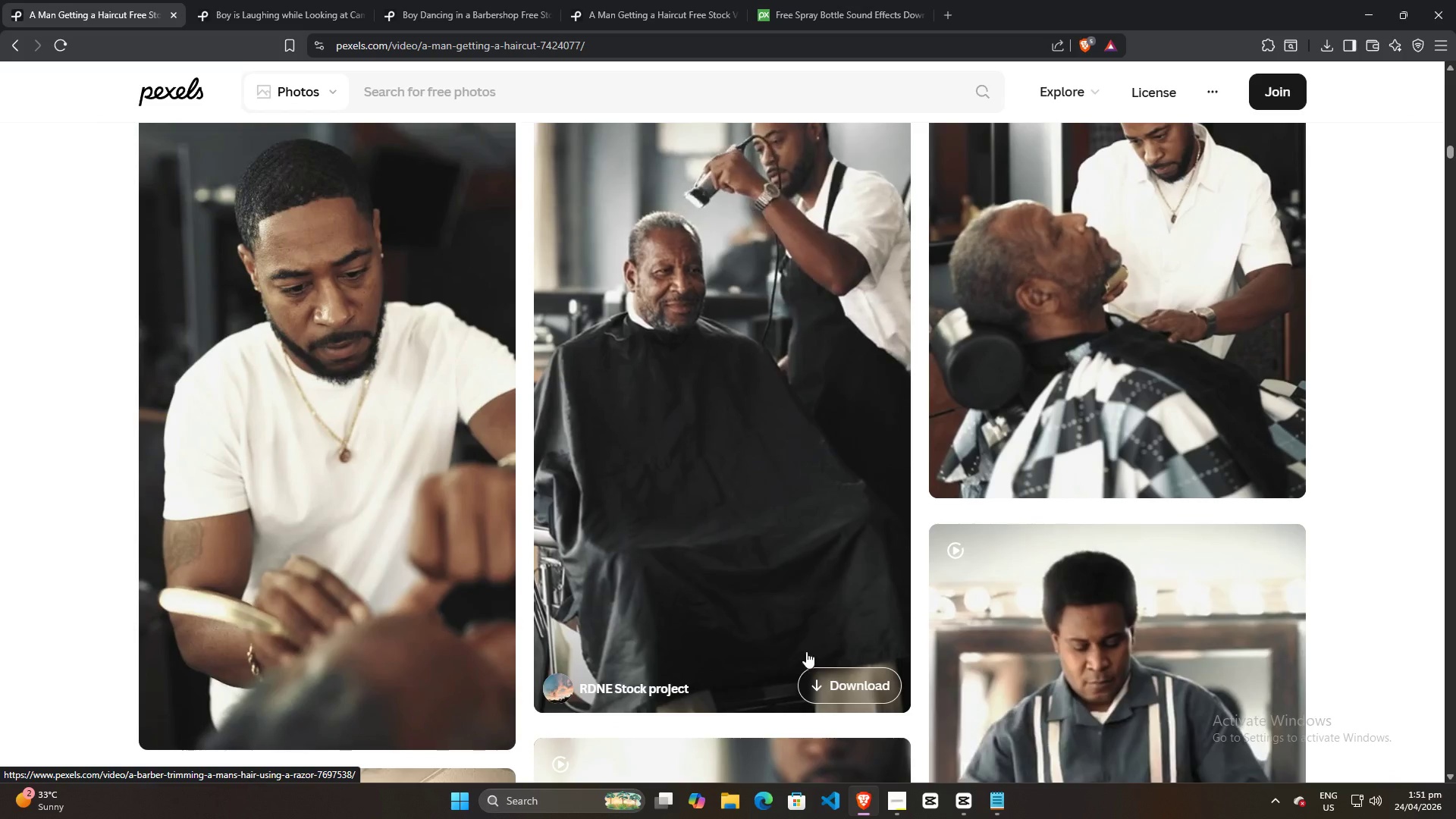 
left_click([857, 679])
 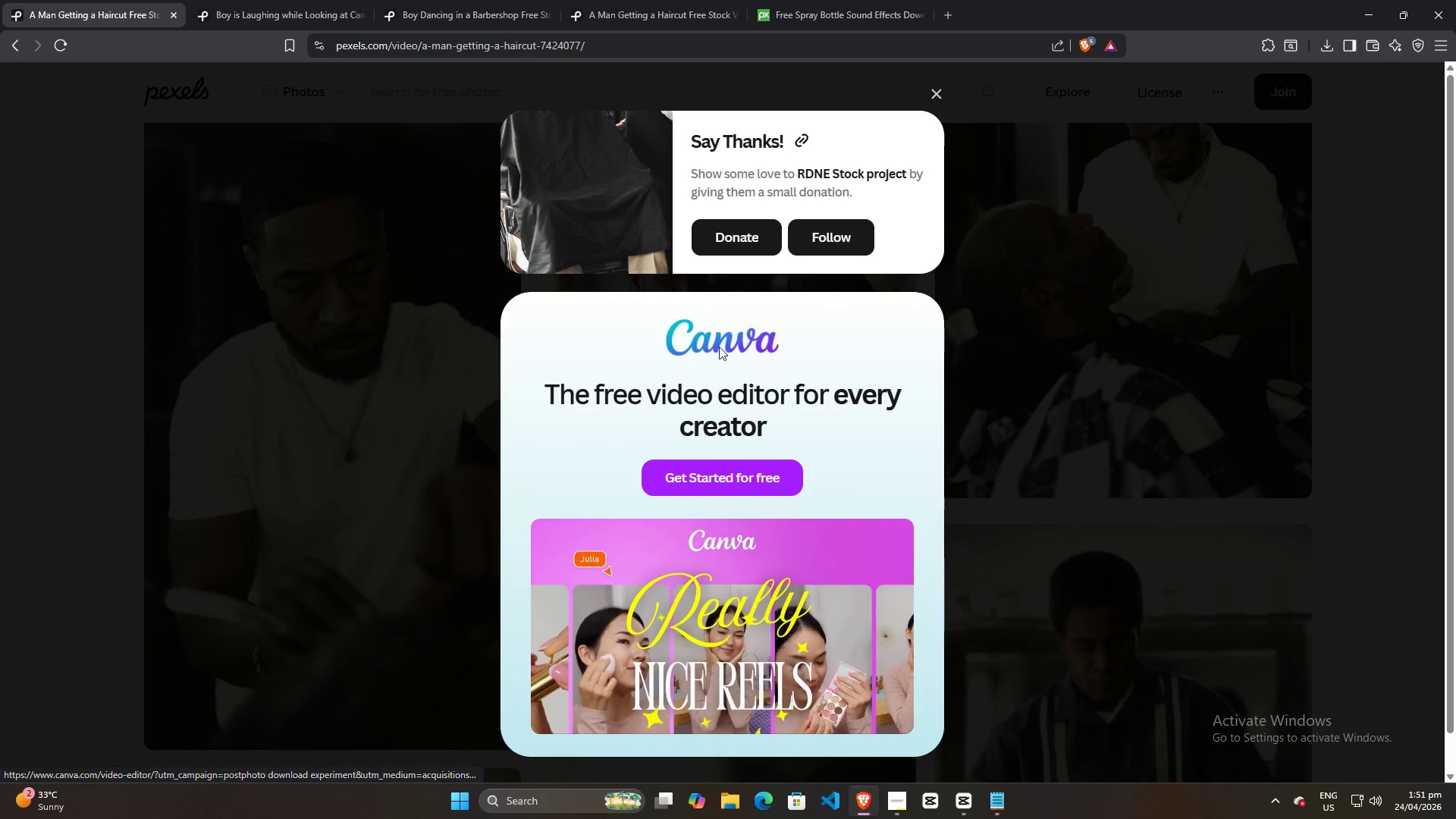 
left_click([595, 381])
 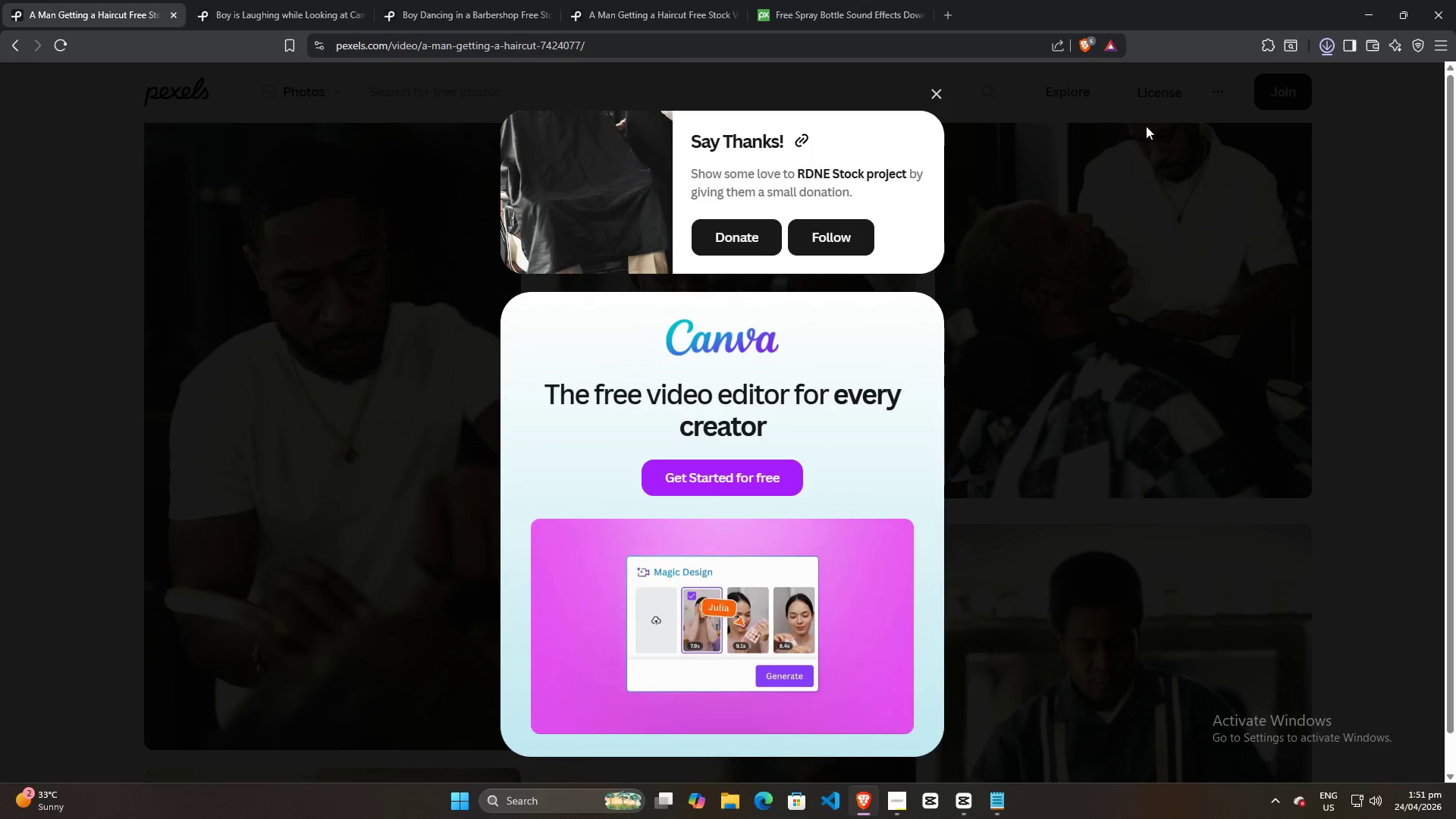 
left_click_drag(start_coordinate=[1181, 83], to_coordinate=[397, 410])
 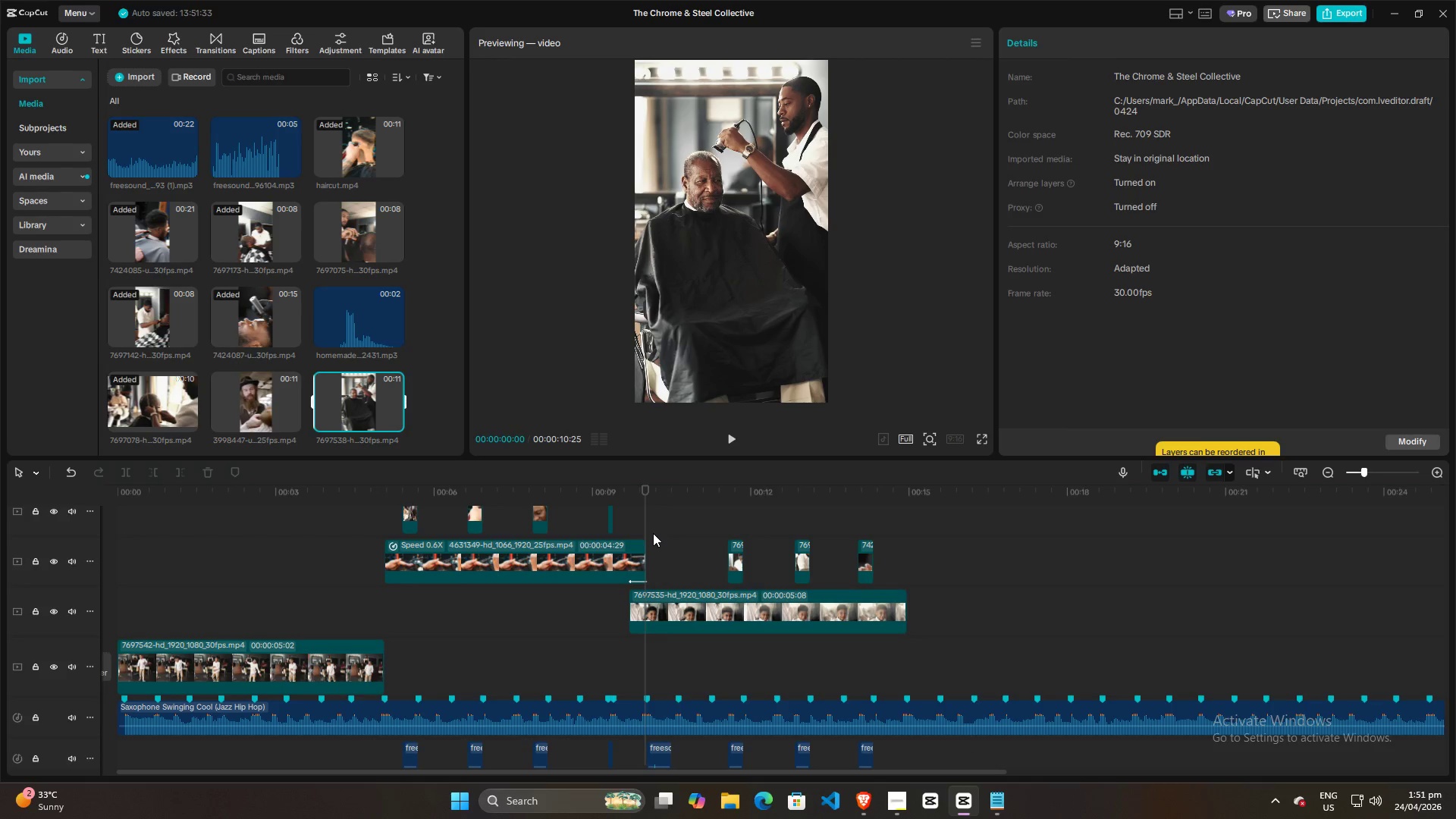 
key(Space)
 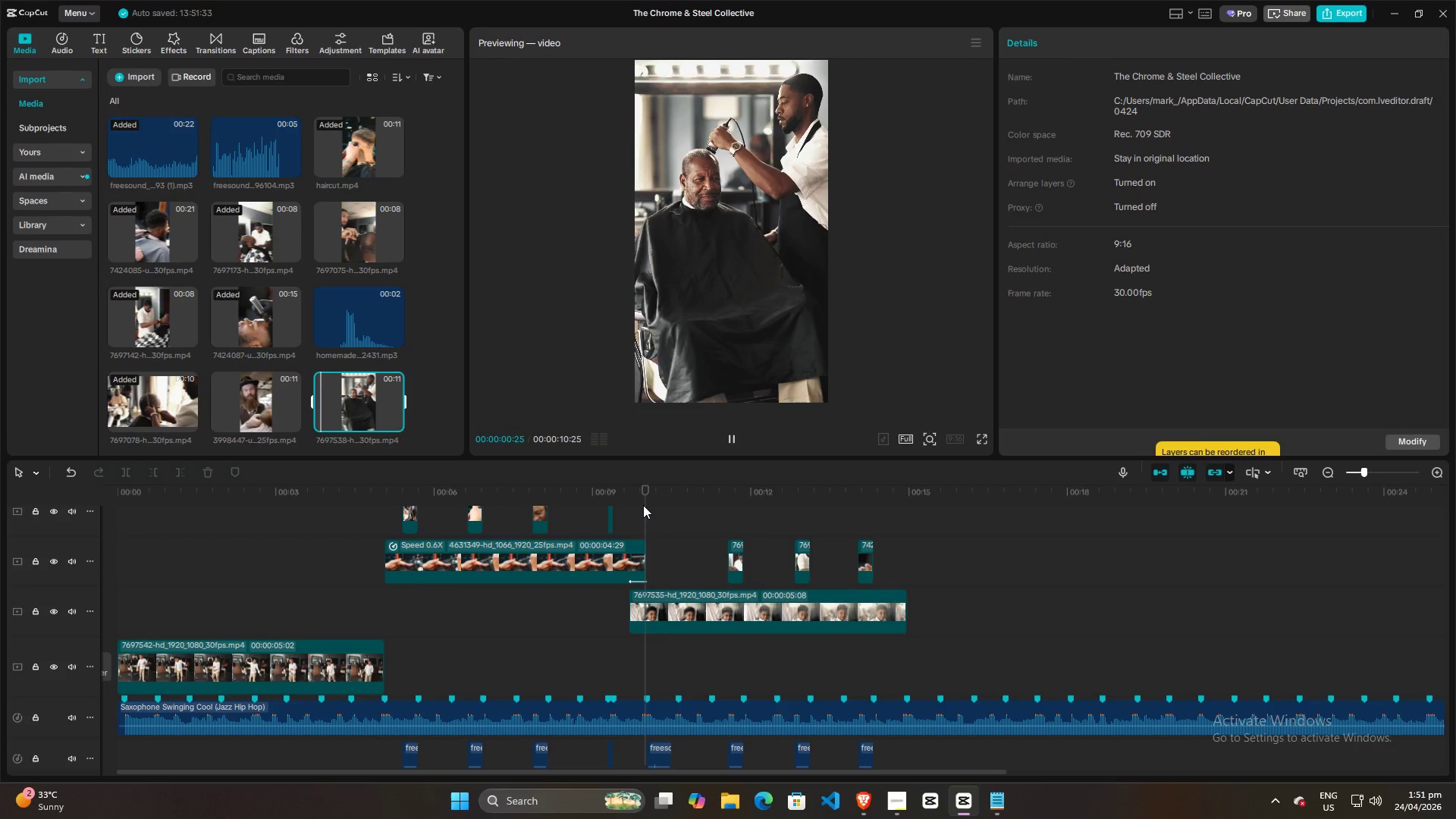 
double_click([635, 510])
 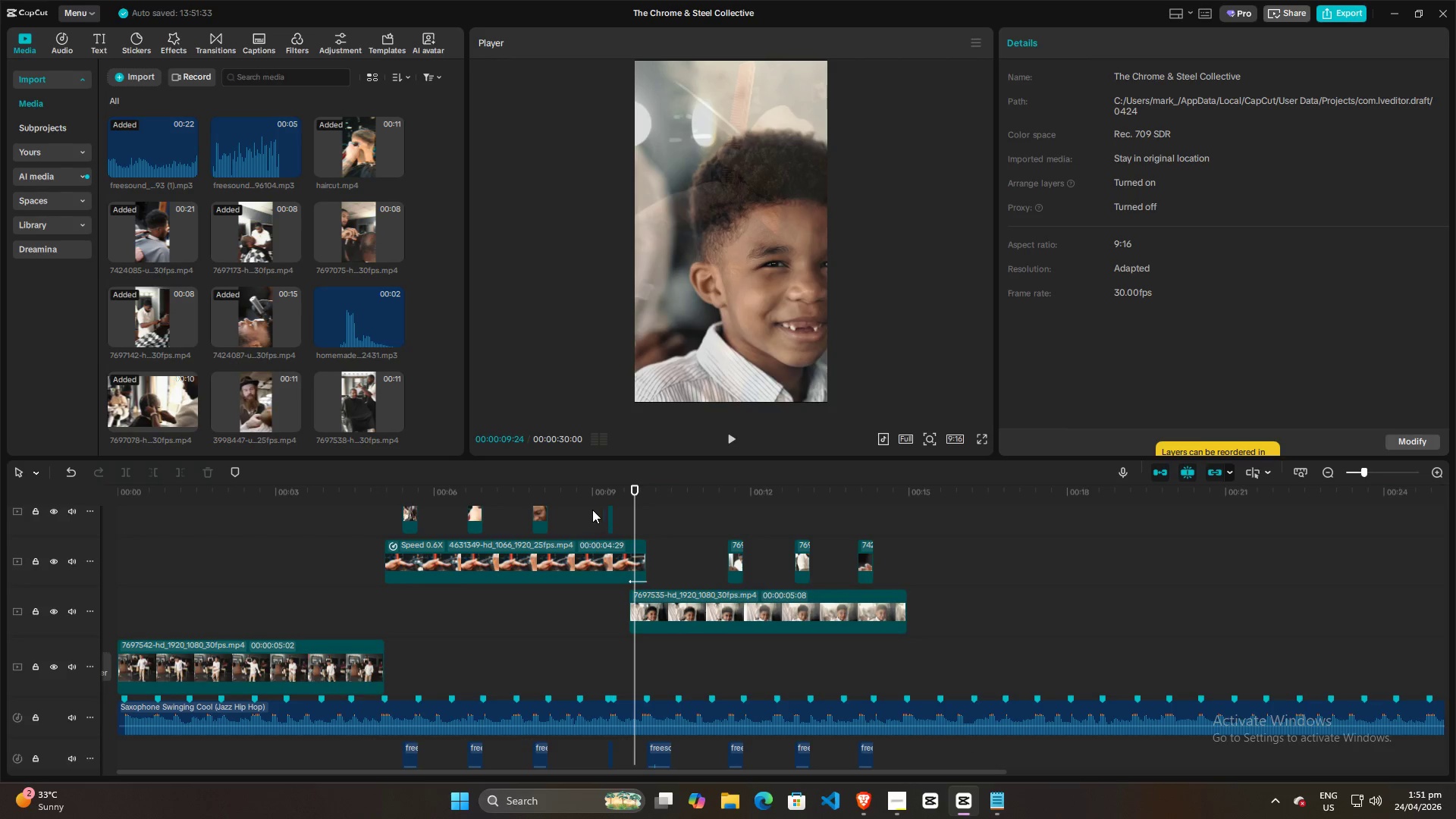 
key(Space)
 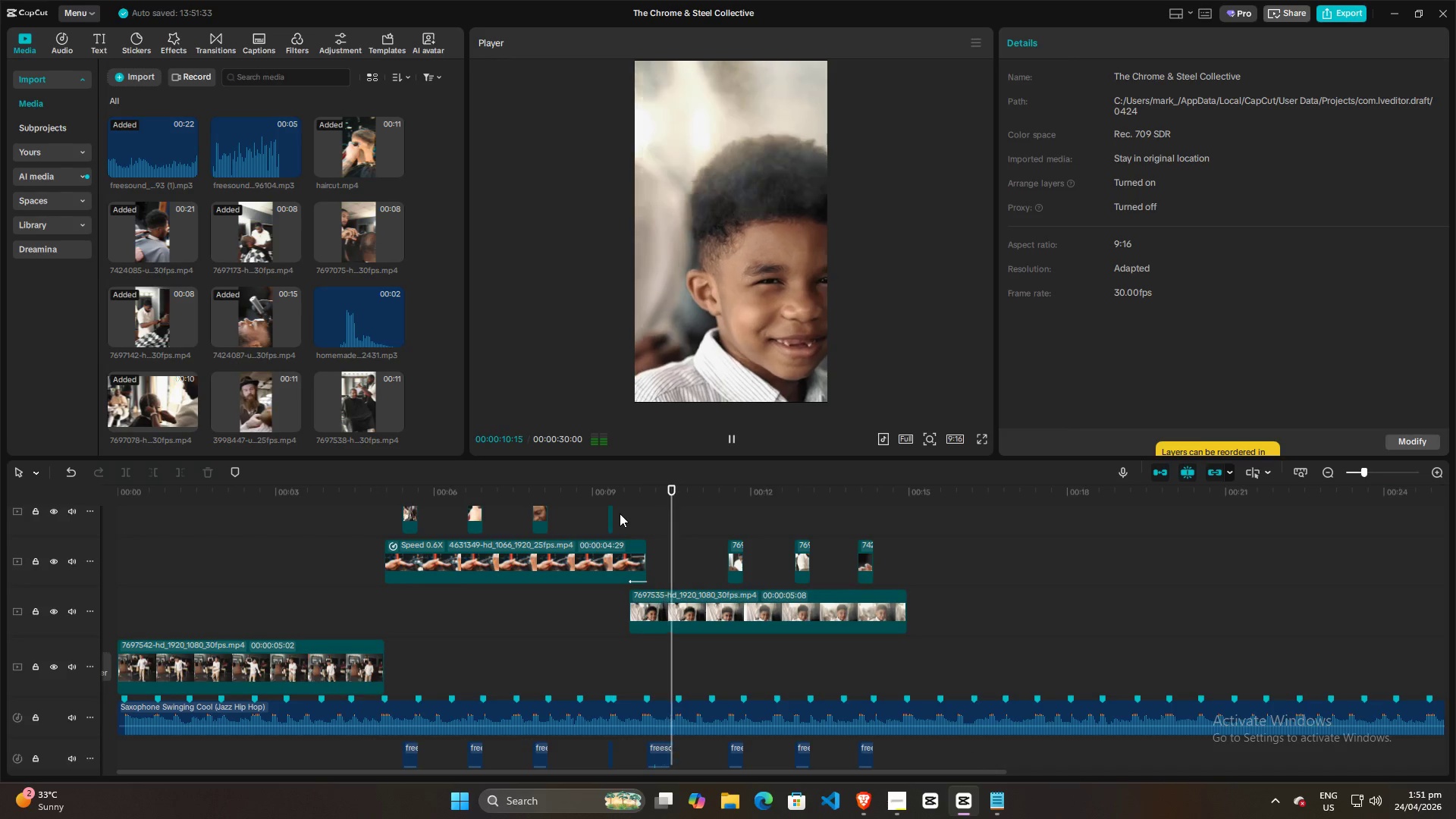 
key(Space)
 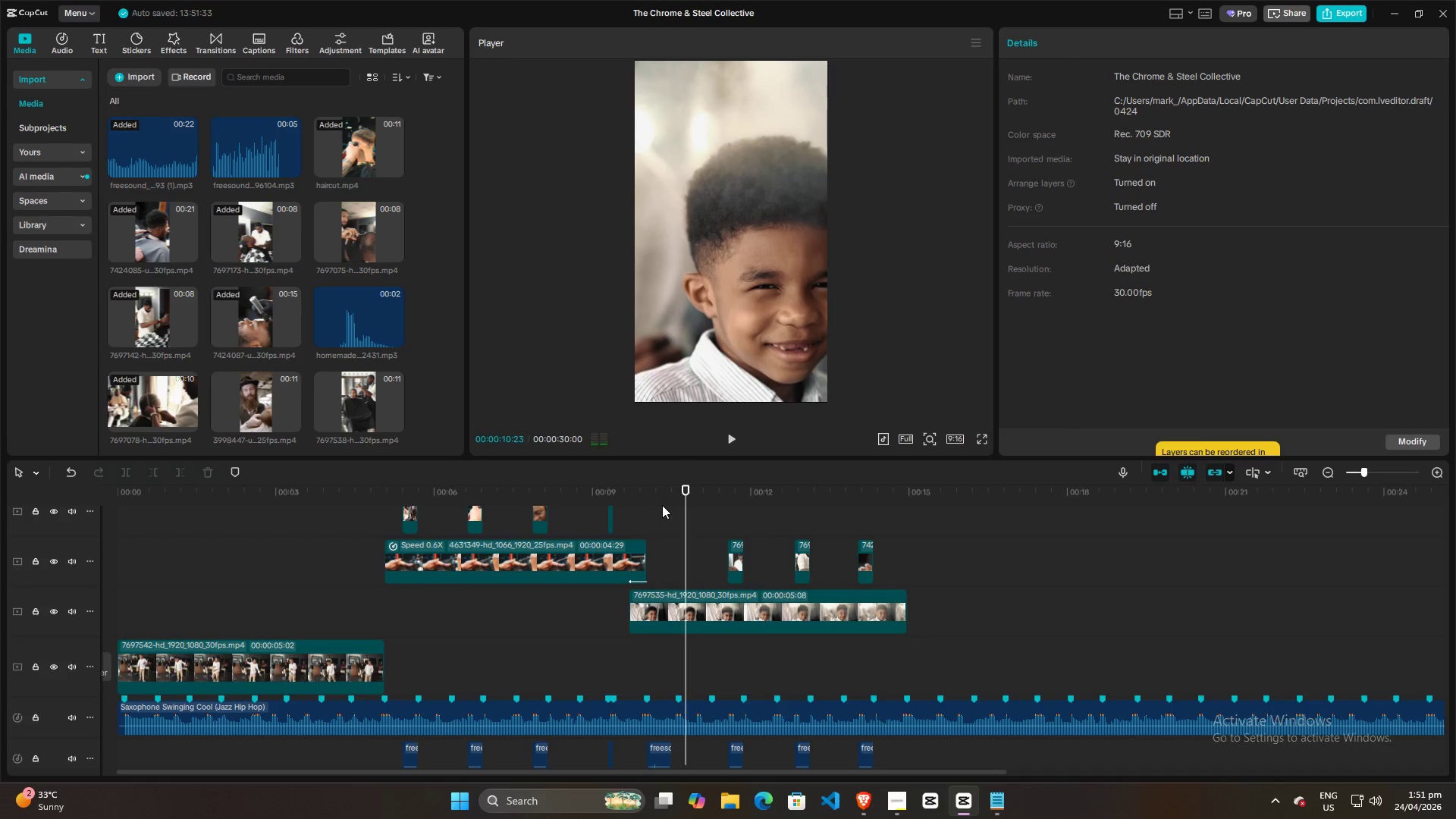 
scroll: coordinate [667, 504], scroll_direction: down, amount: 4.0
 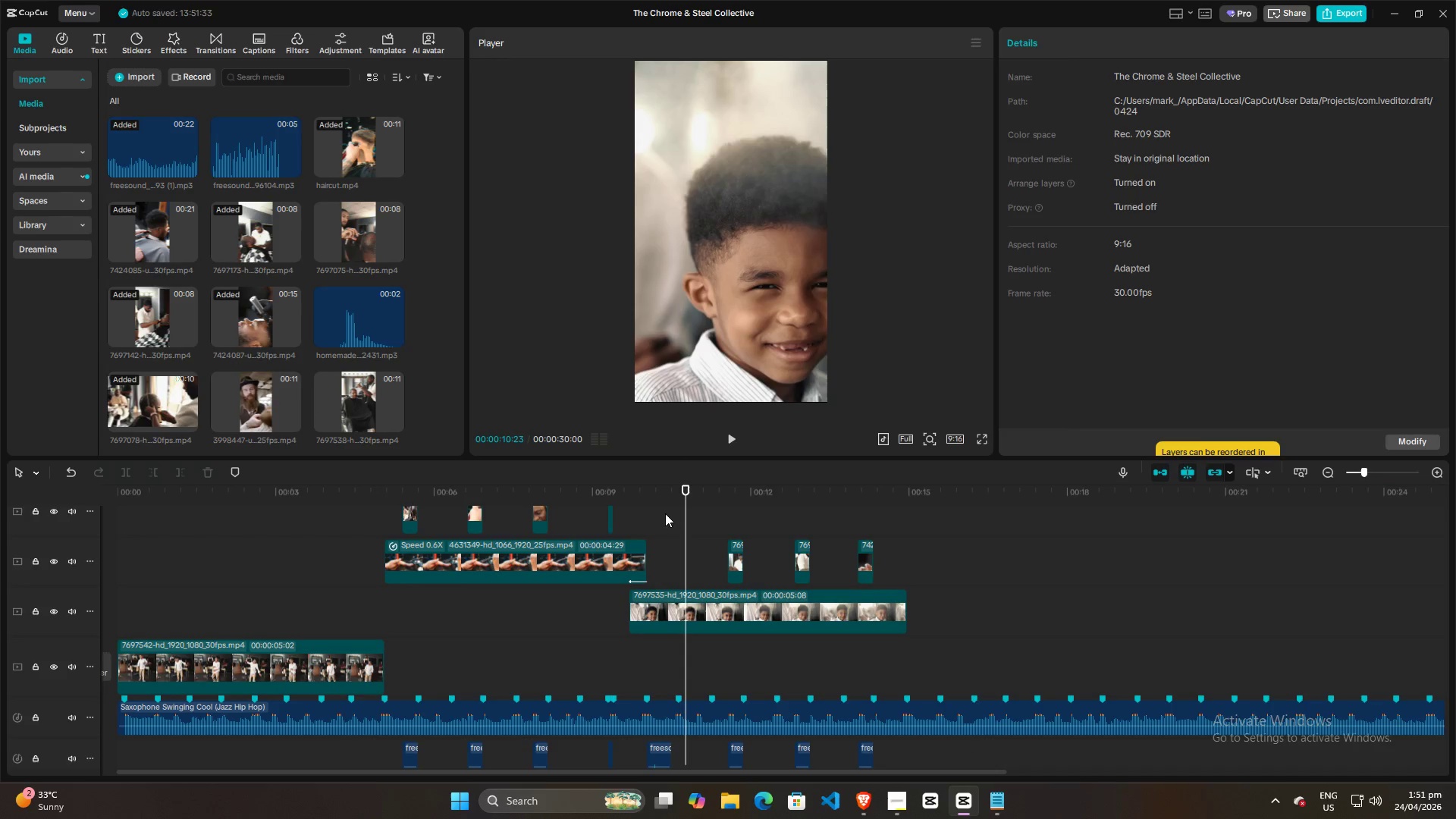 
left_click([660, 535])
 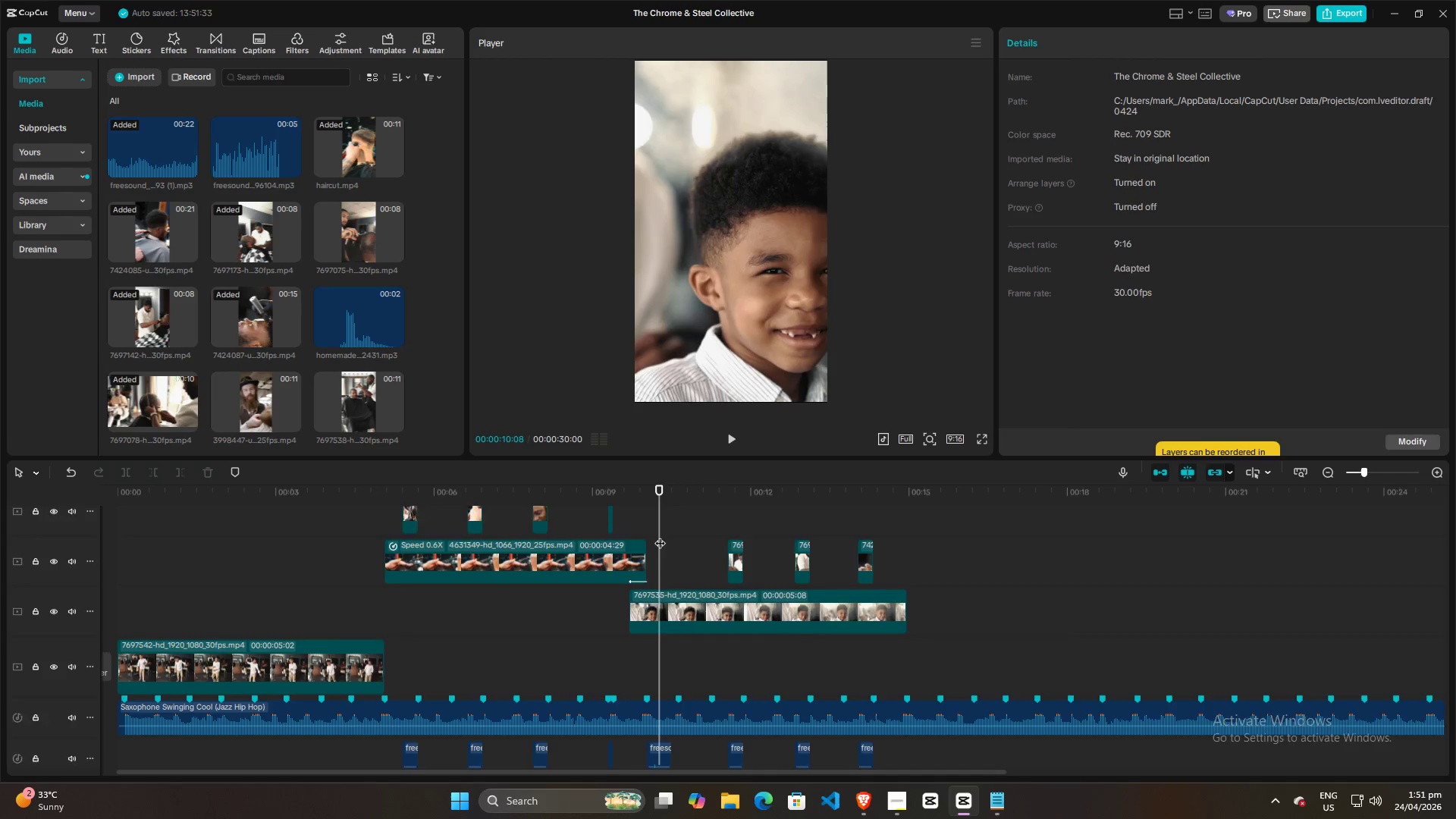 
key(Space)
 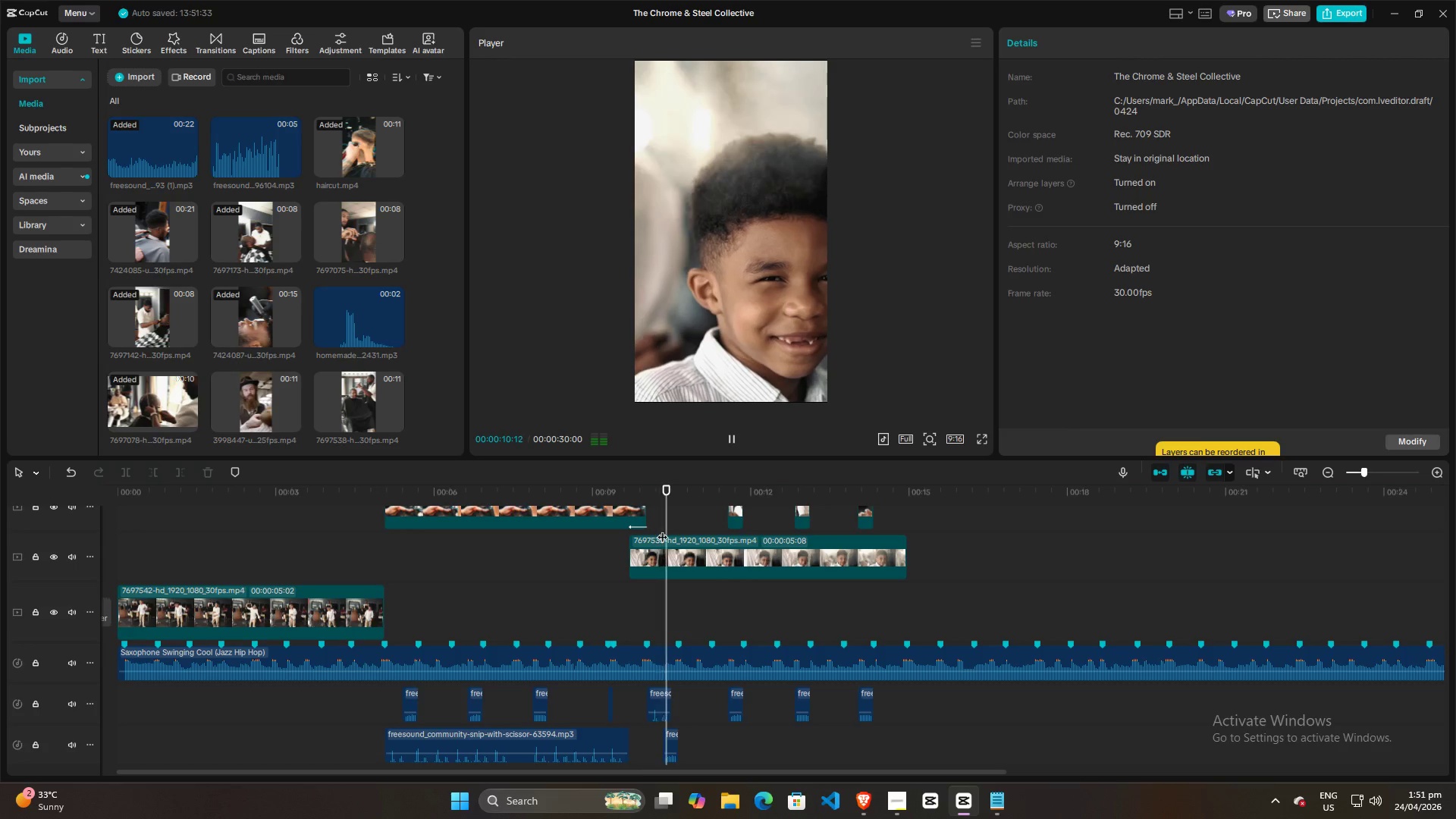 
scroll: coordinate [660, 535], scroll_direction: down, amount: 3.0
 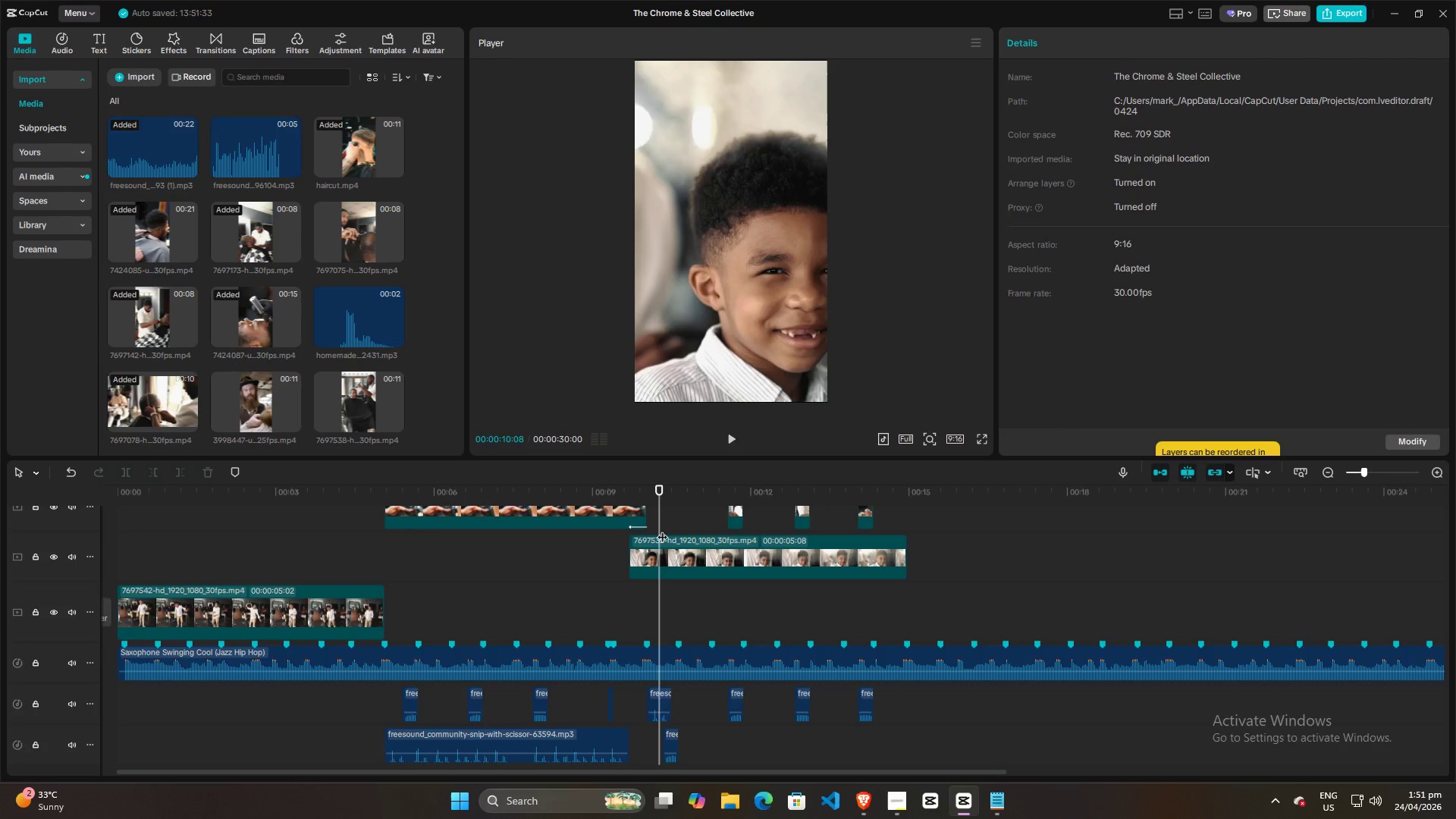 
key(Space)
 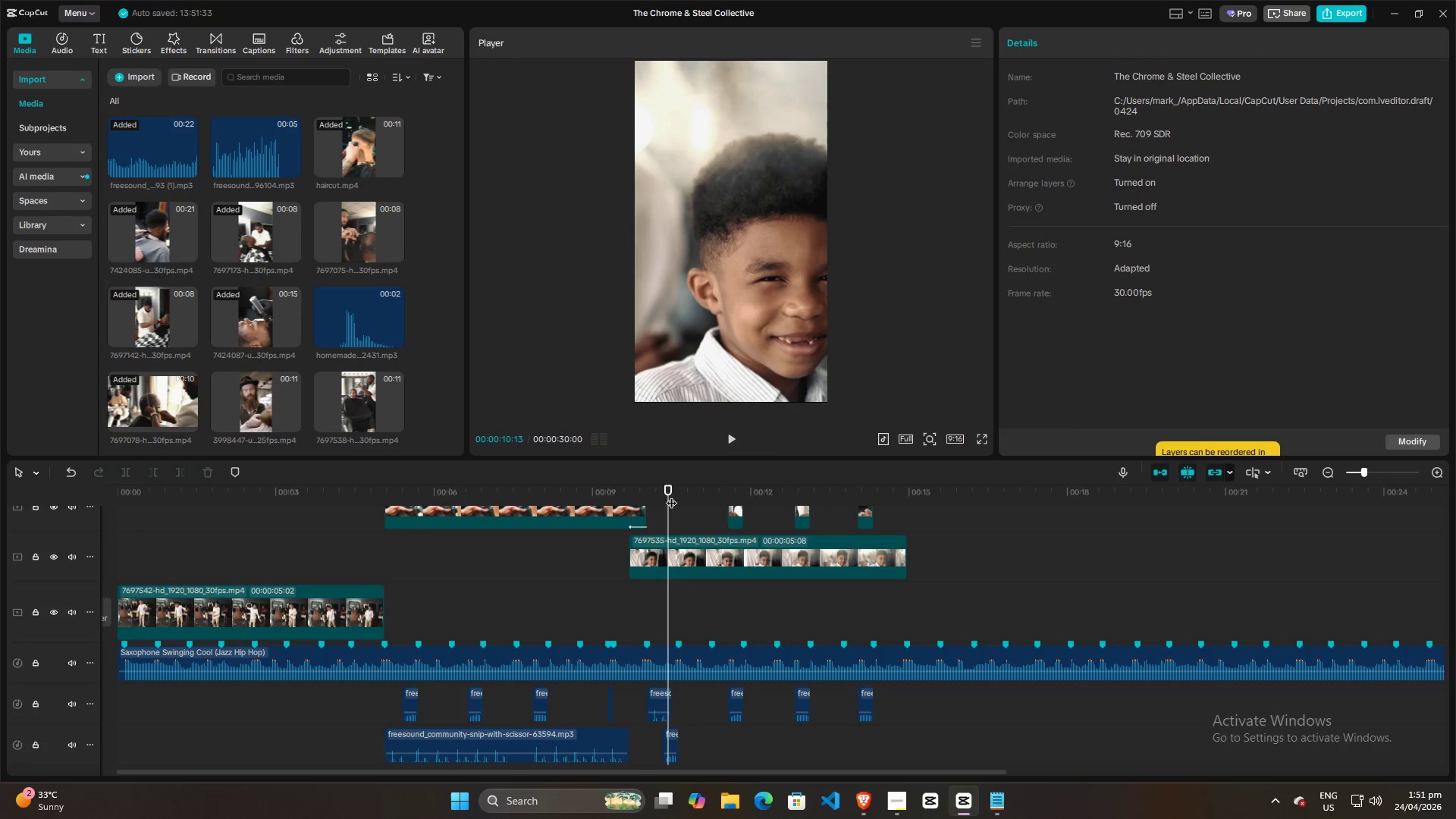 
left_click_drag(start_coordinate=[670, 495], to_coordinate=[664, 496])
 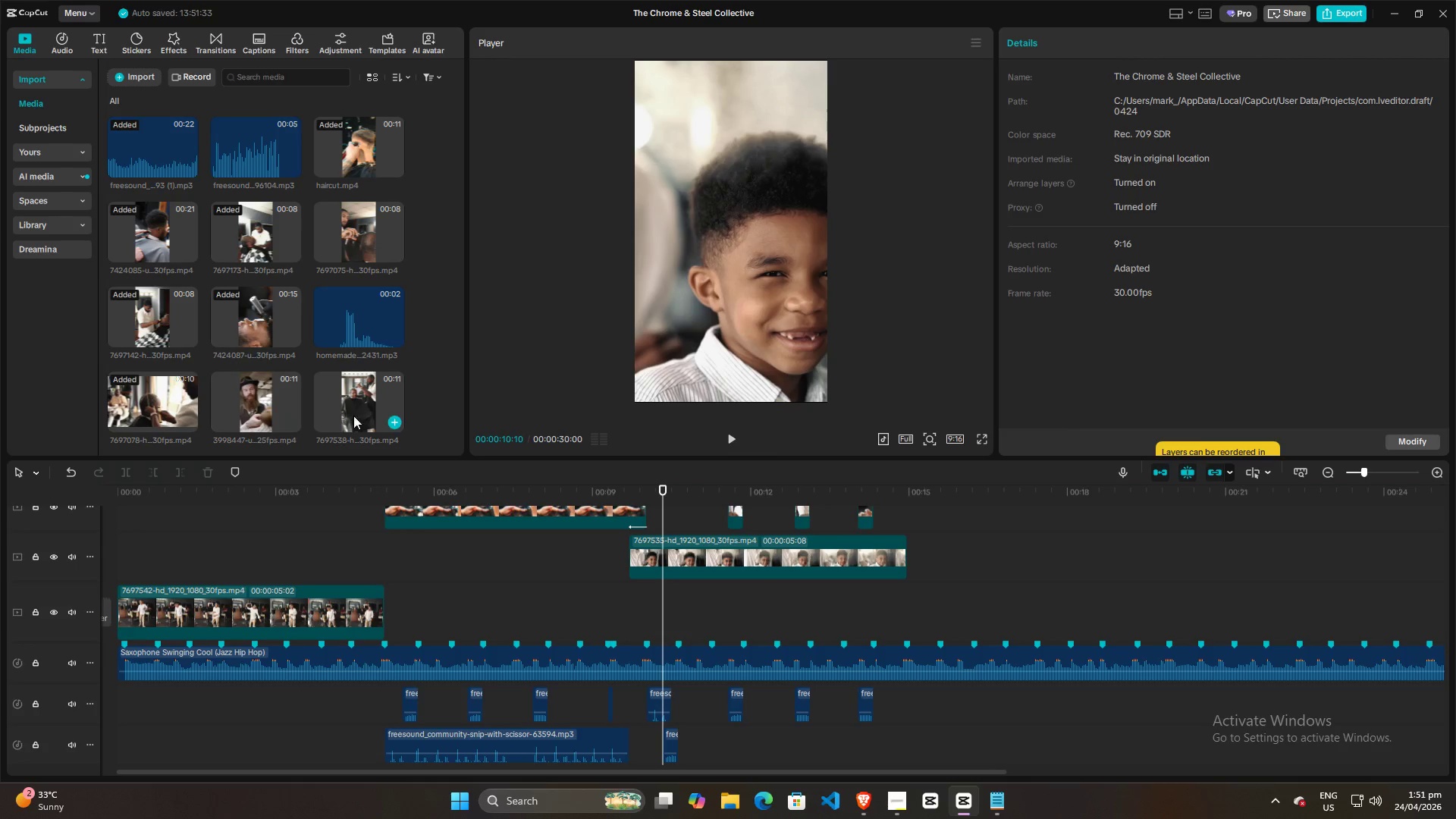 
left_click_drag(start_coordinate=[360, 404], to_coordinate=[666, 486])
 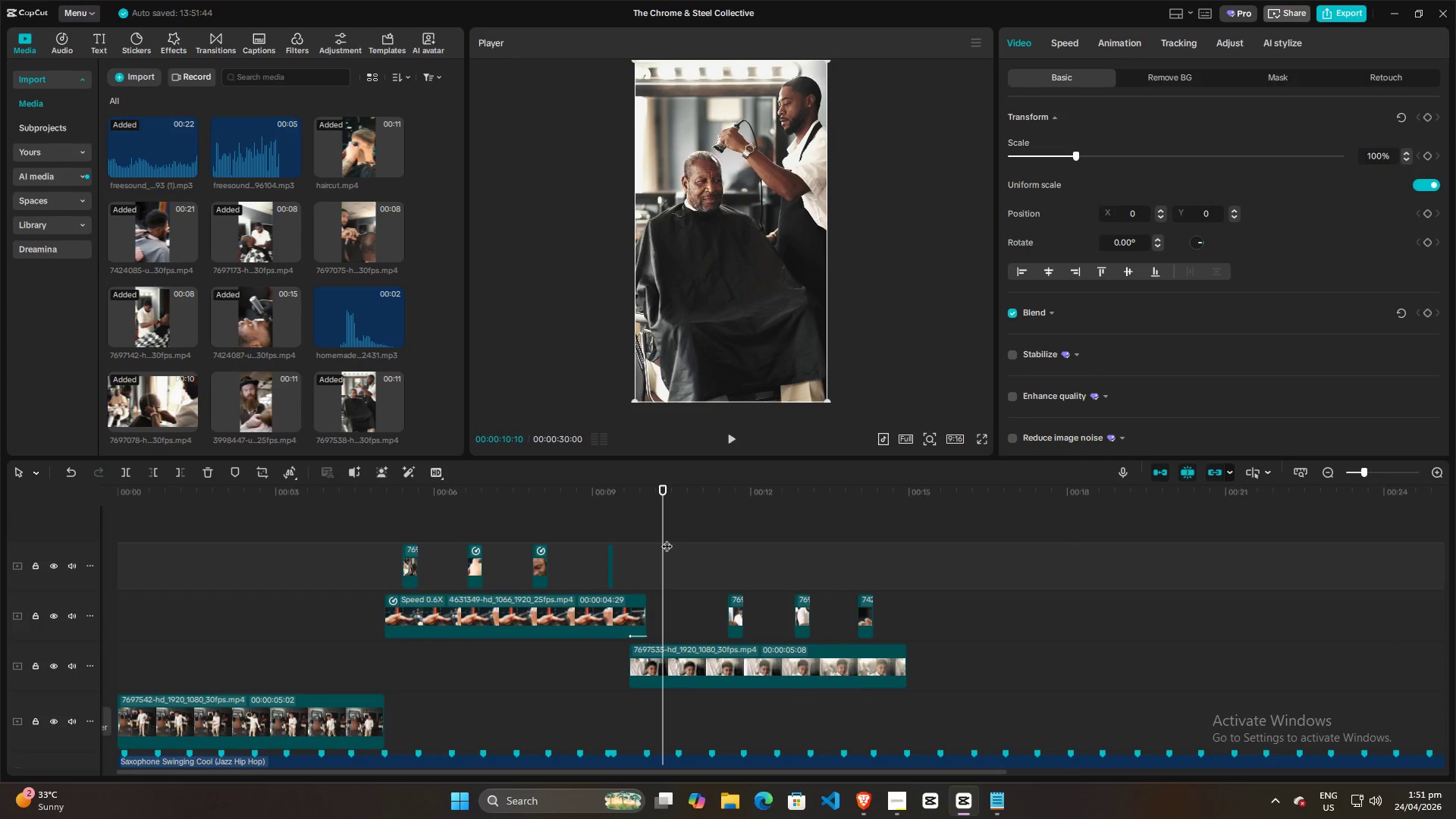 
scroll: coordinate [680, 491], scroll_direction: up, amount: 6.0
 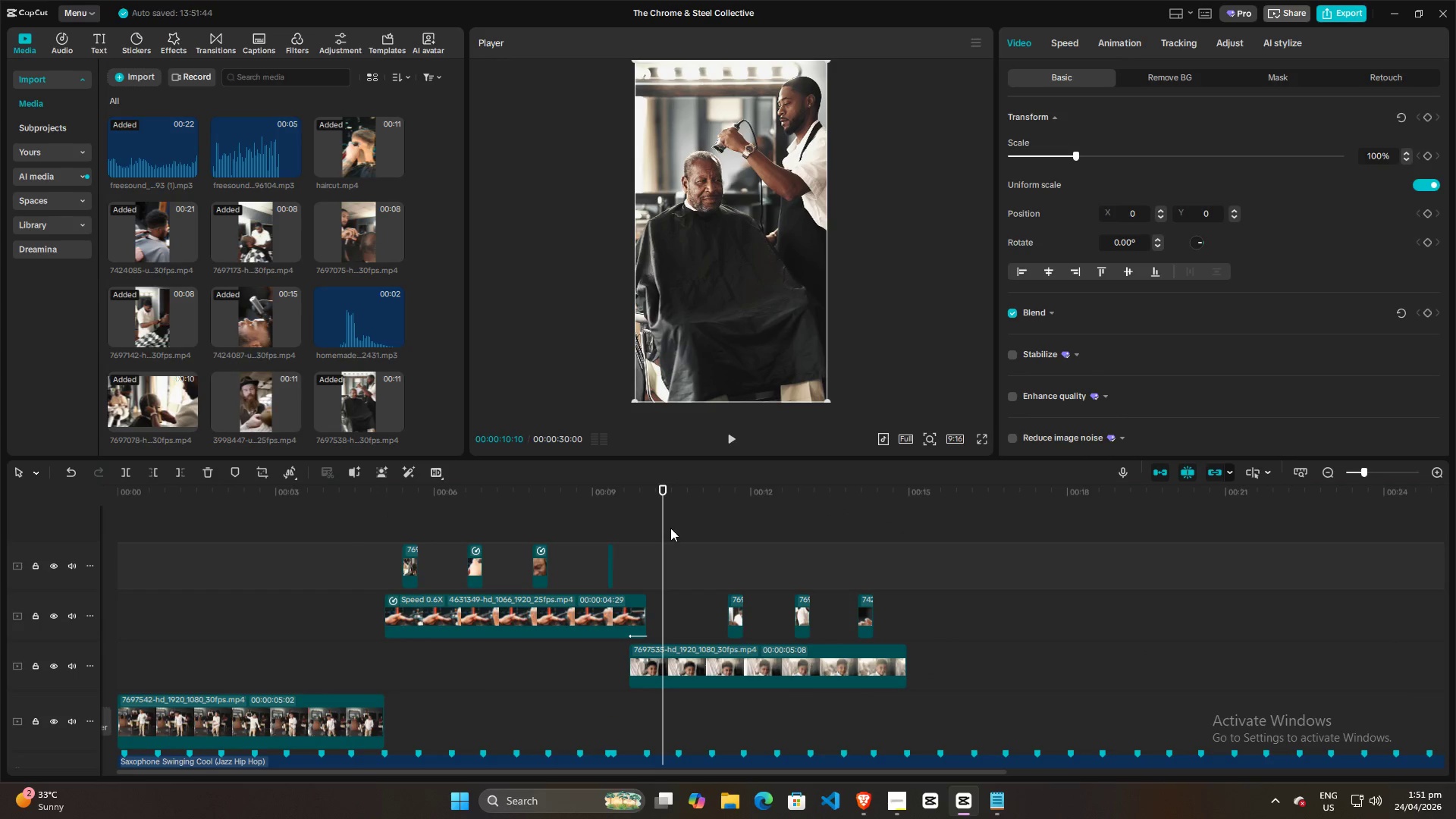 
key(Space)
 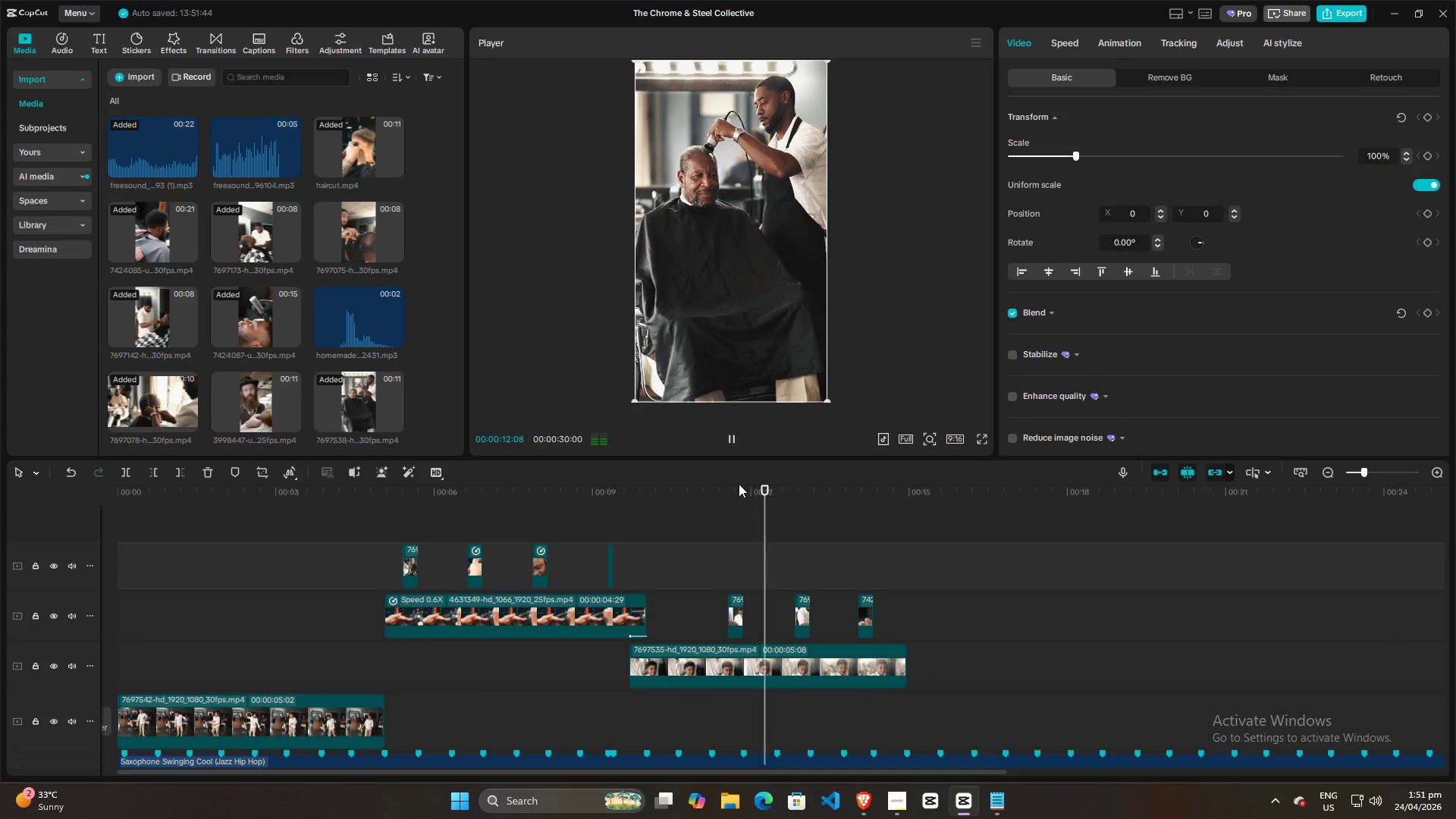 
key(Space)
 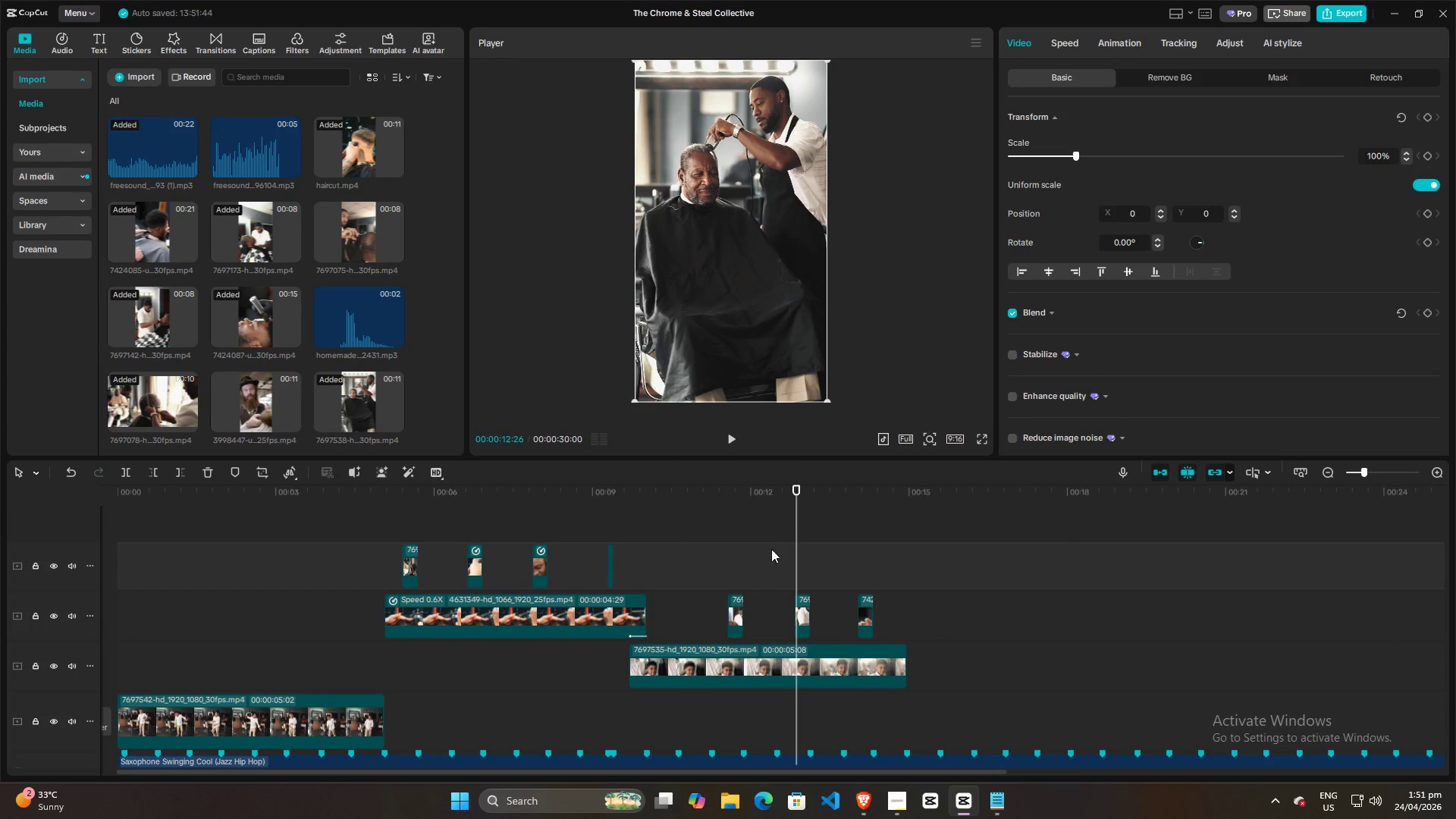 
left_click([770, 557])
 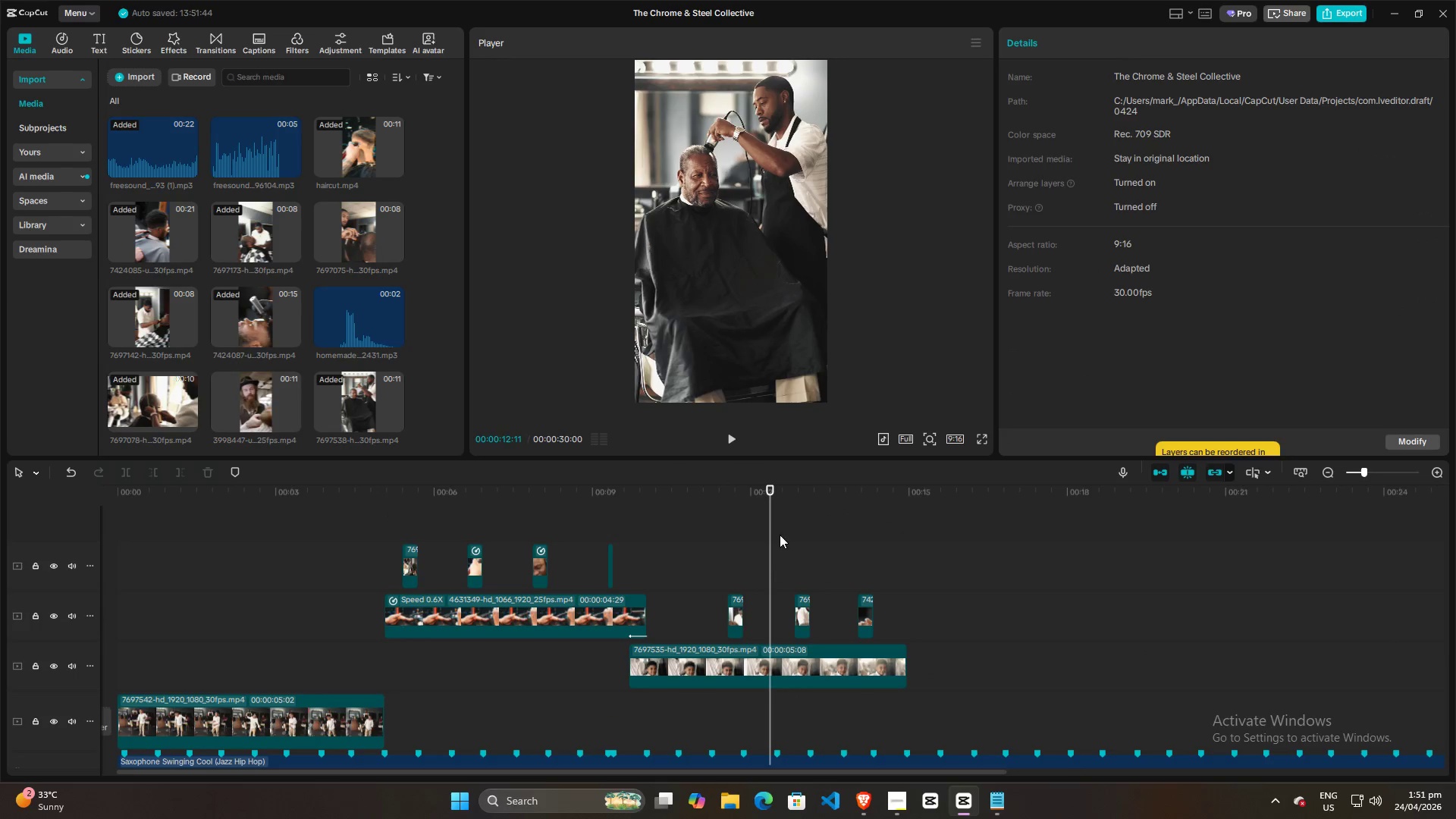 
scroll: coordinate [786, 536], scroll_direction: none, amount: 0.0
 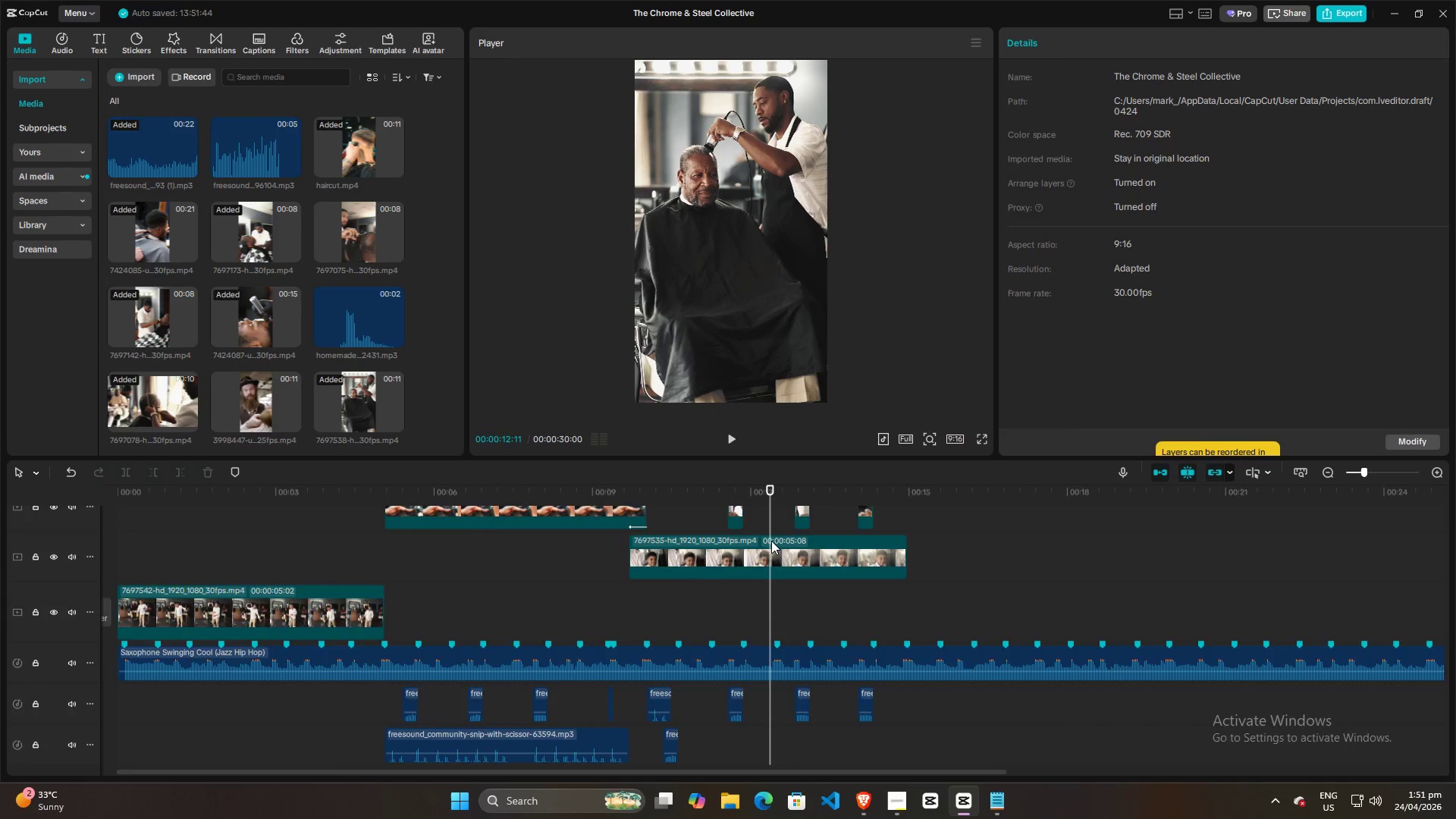 
scroll: coordinate [771, 541], scroll_direction: up, amount: 7.0
 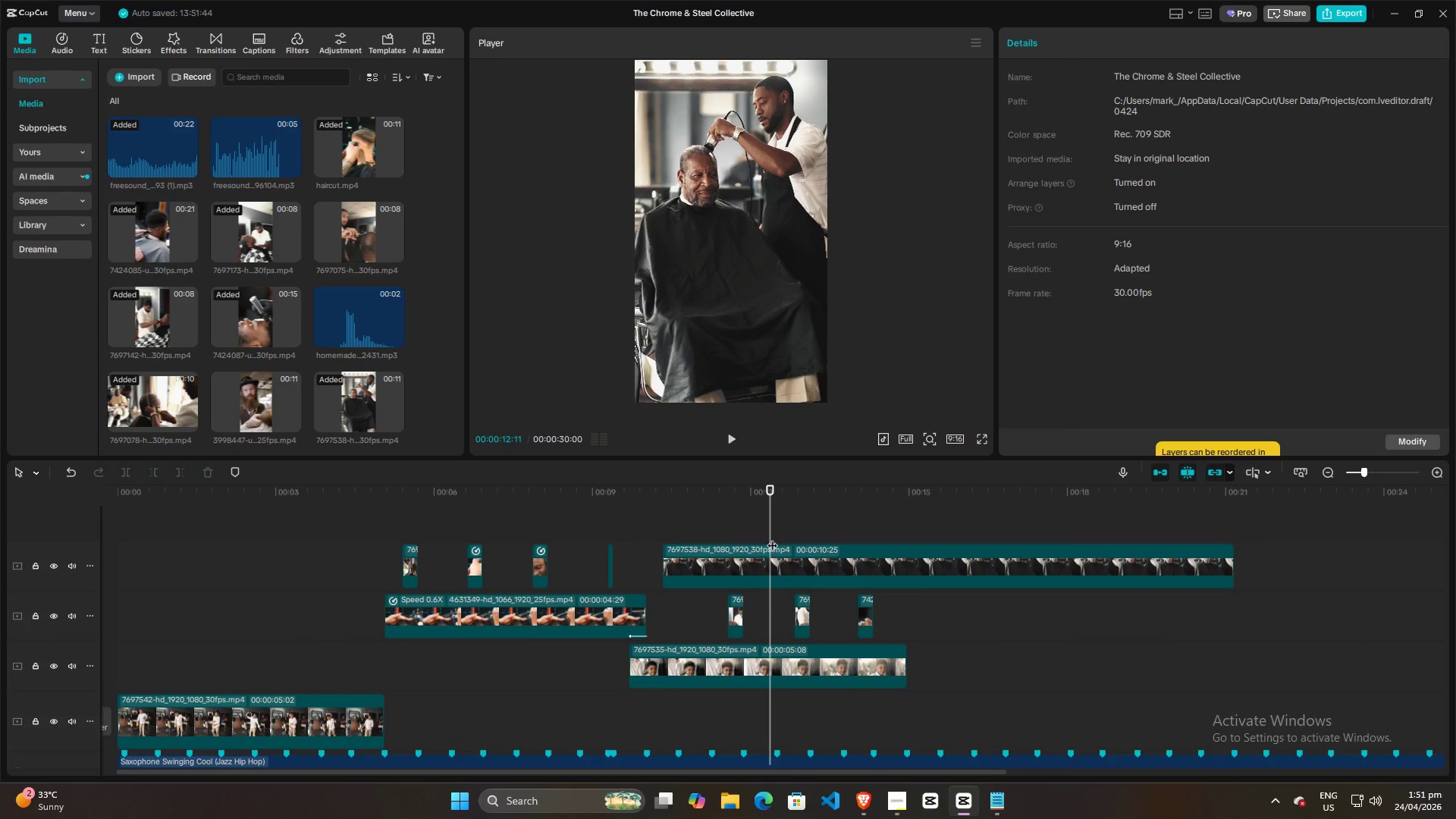 
left_click_drag(start_coordinate=[765, 521], to_coordinate=[770, 524])
 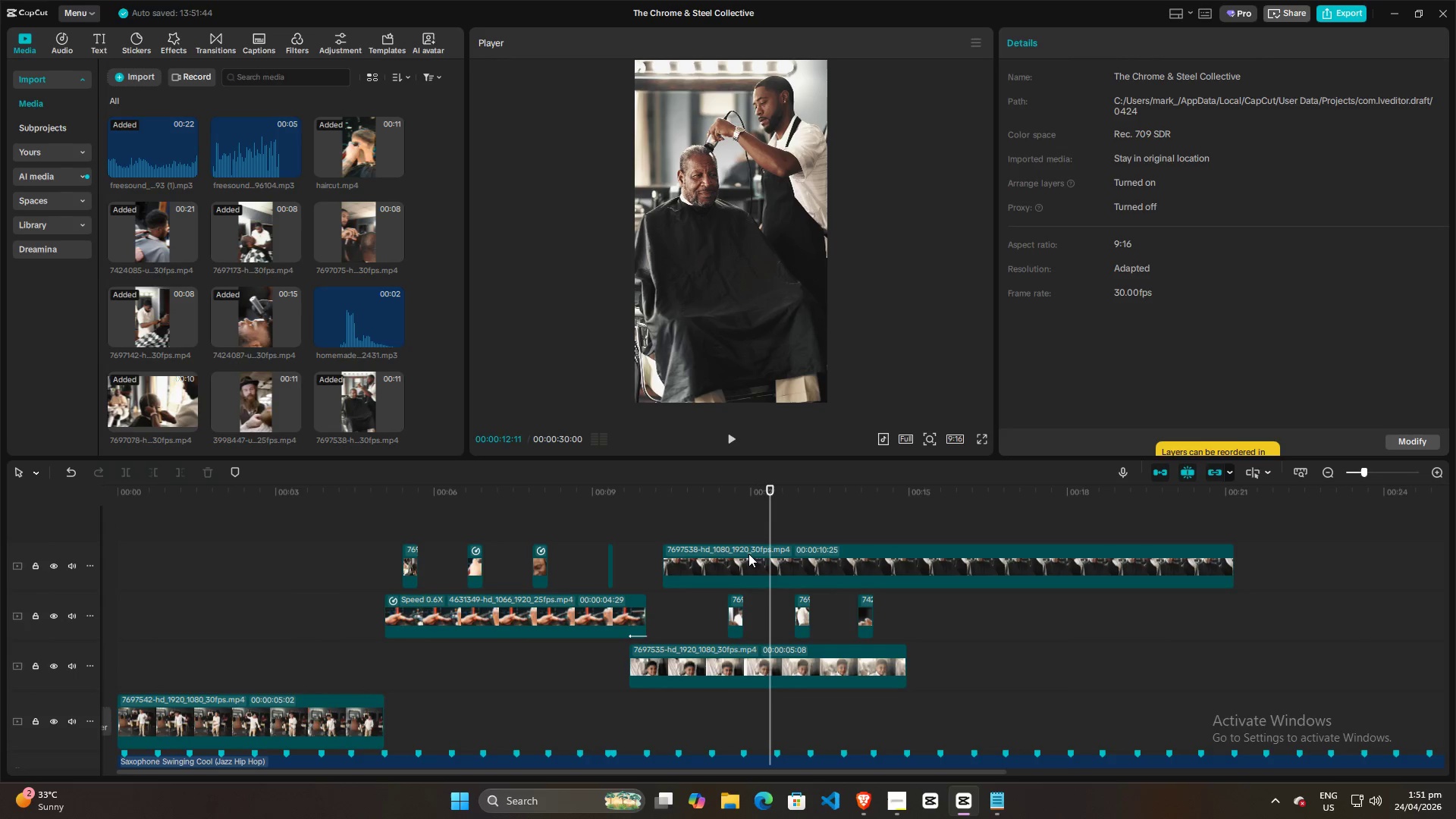 
left_click([747, 560])
 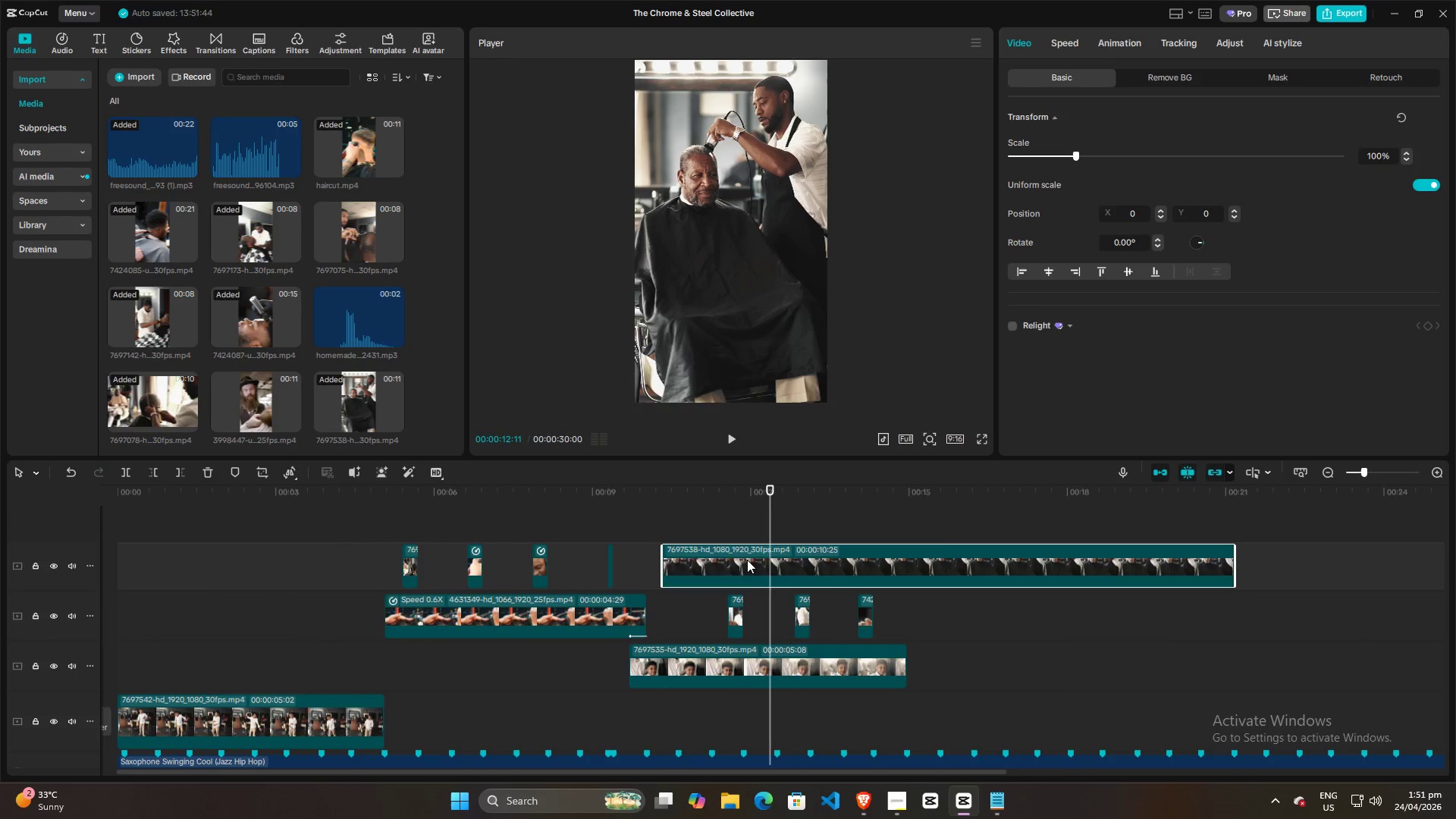 
key(Q)
 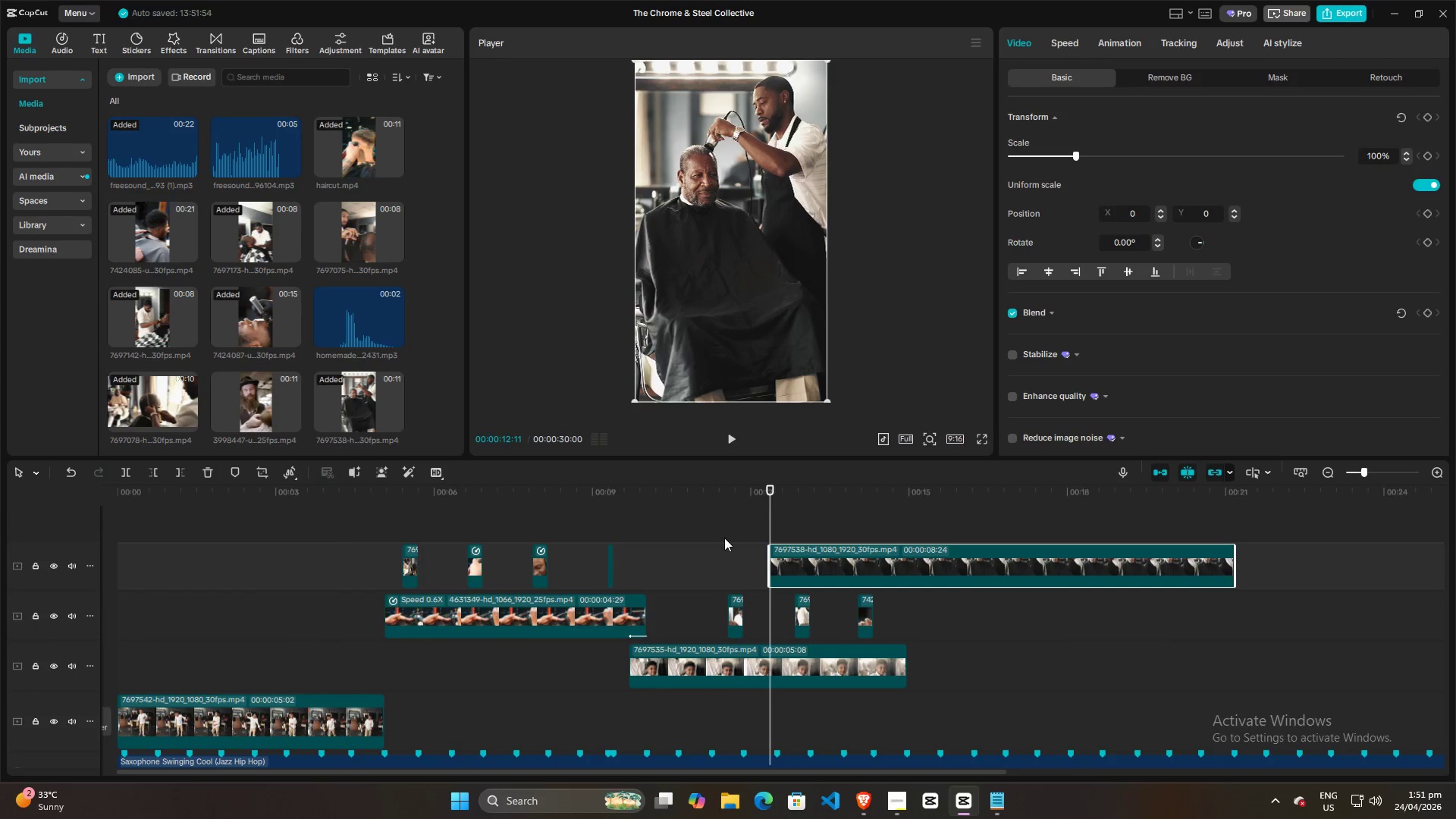 
scroll: coordinate [717, 538], scroll_direction: down, amount: 4.0
 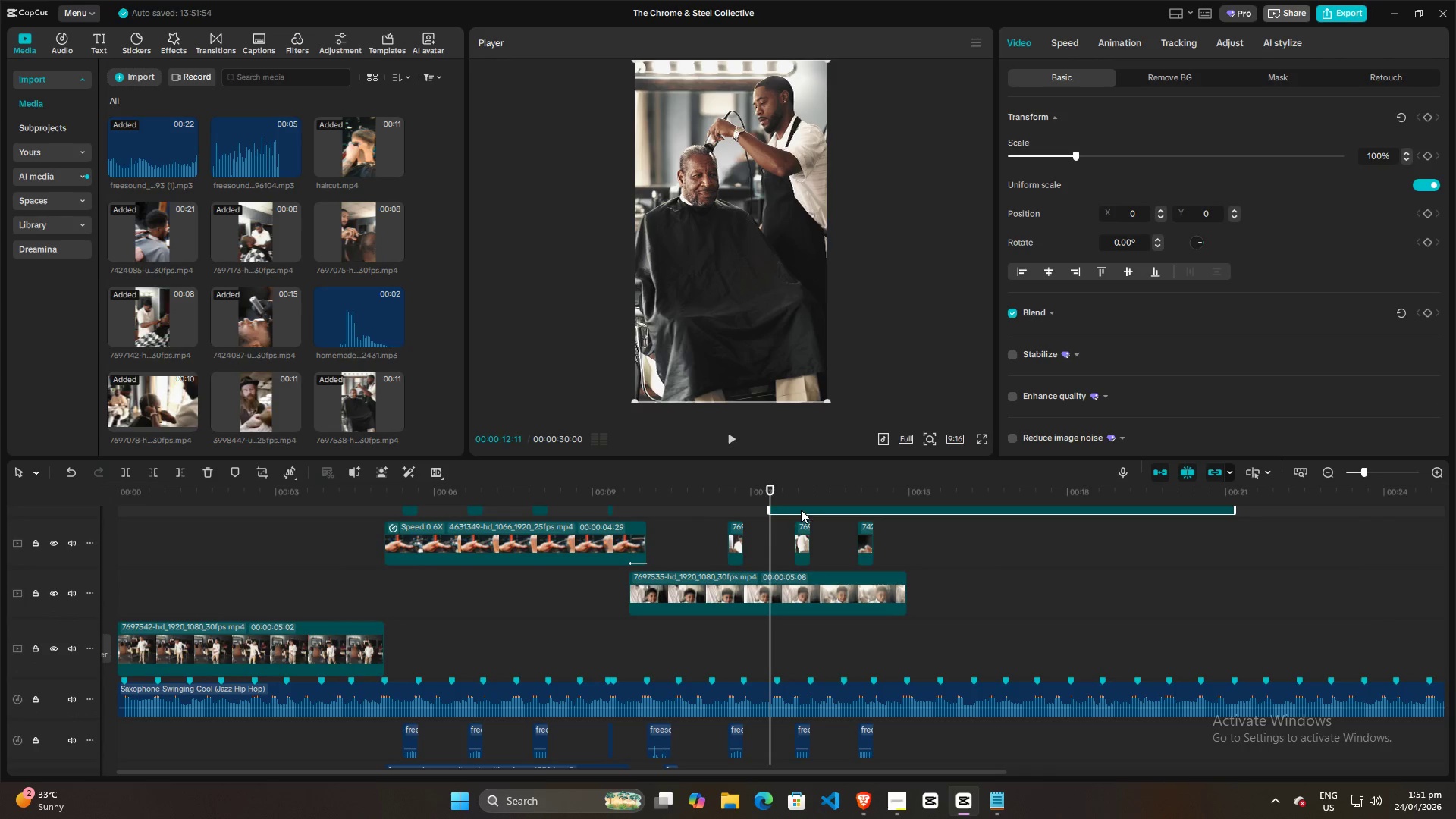 
left_click_drag(start_coordinate=[801, 509], to_coordinate=[697, 518])
 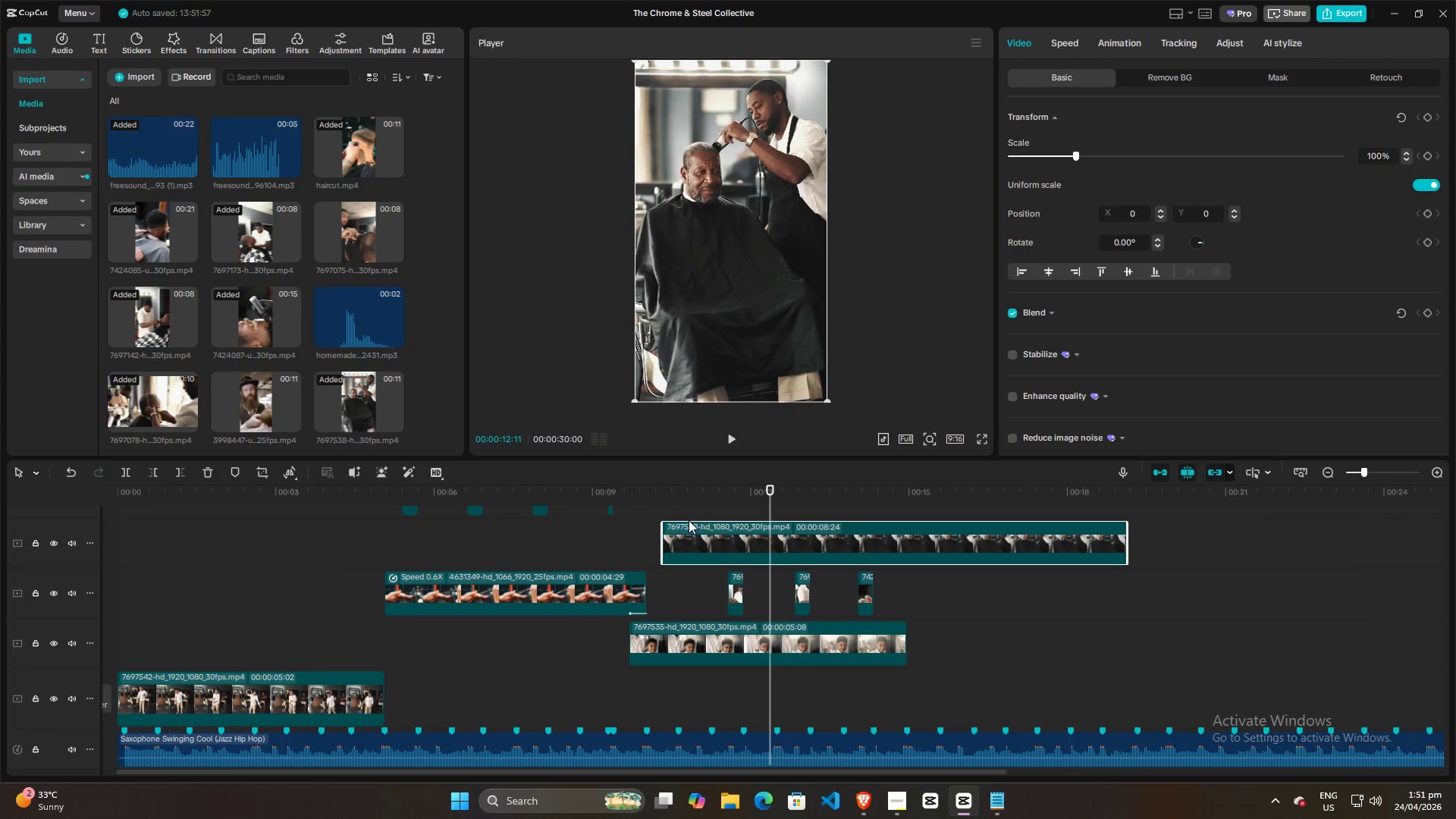 
left_click([686, 541])
 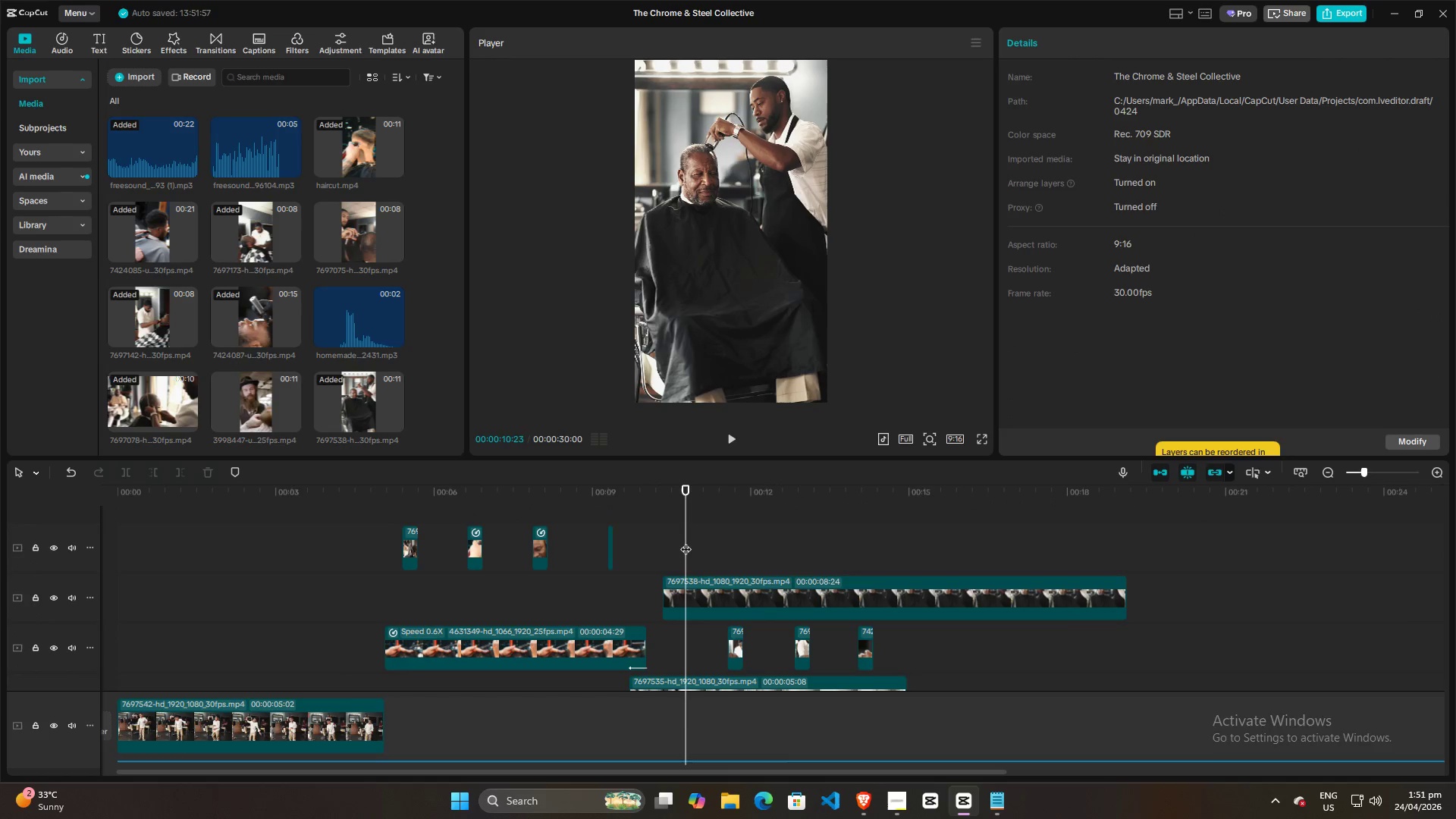 
scroll: coordinate [687, 520], scroll_direction: up, amount: 3.0
 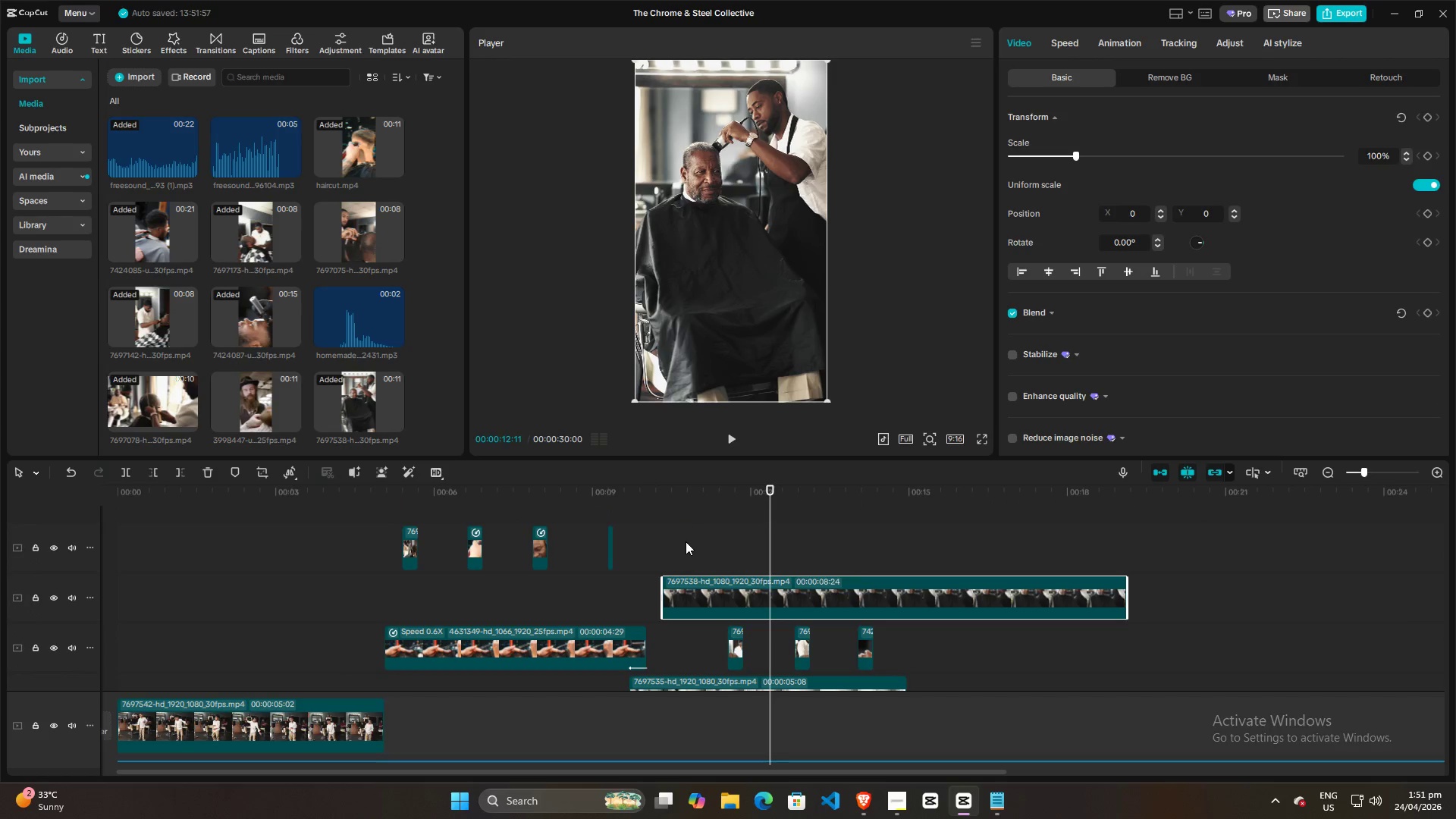 
left_click_drag(start_coordinate=[686, 541], to_coordinate=[678, 543])
 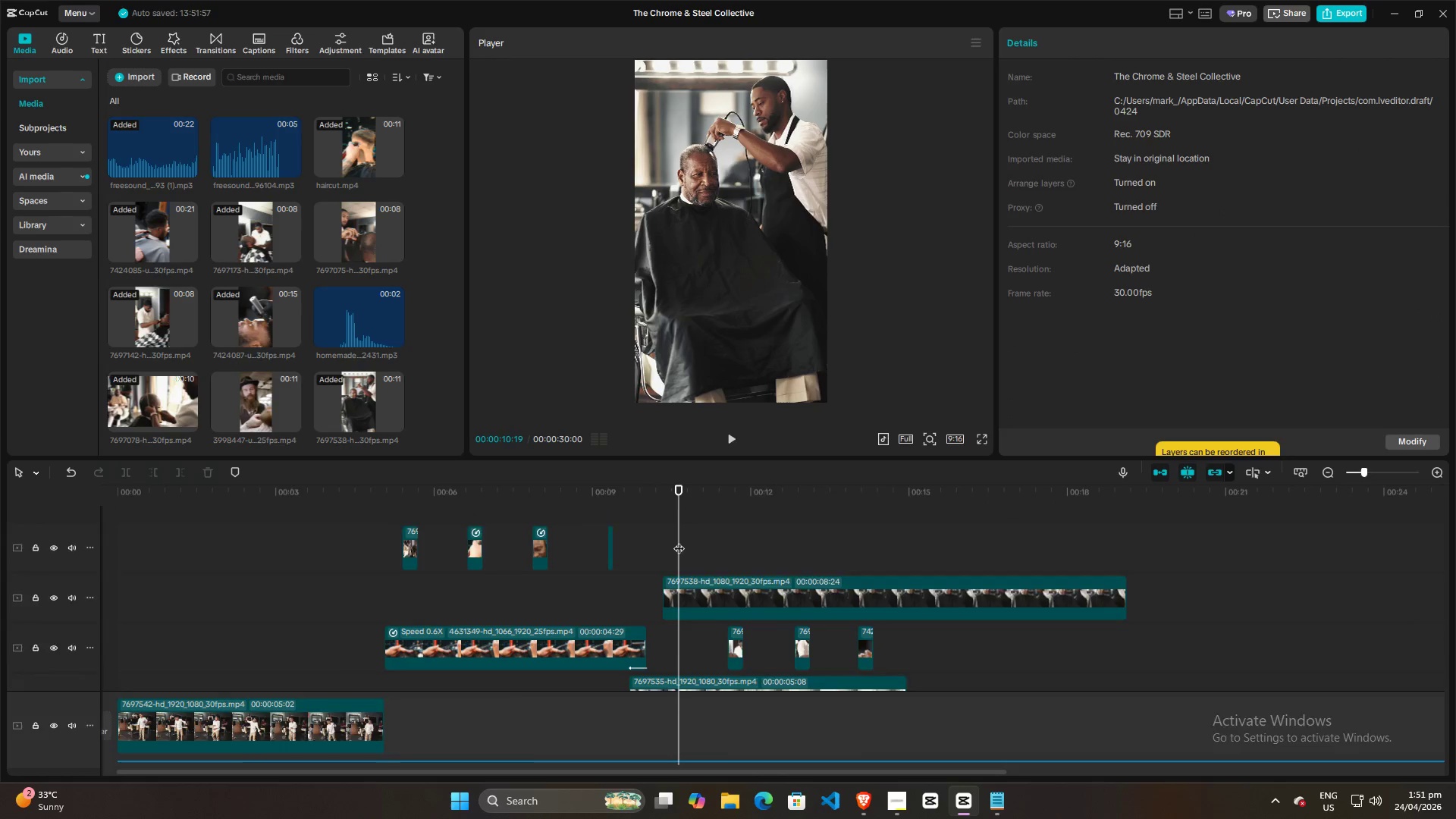 
scroll: coordinate [685, 556], scroll_direction: down, amount: 7.0
 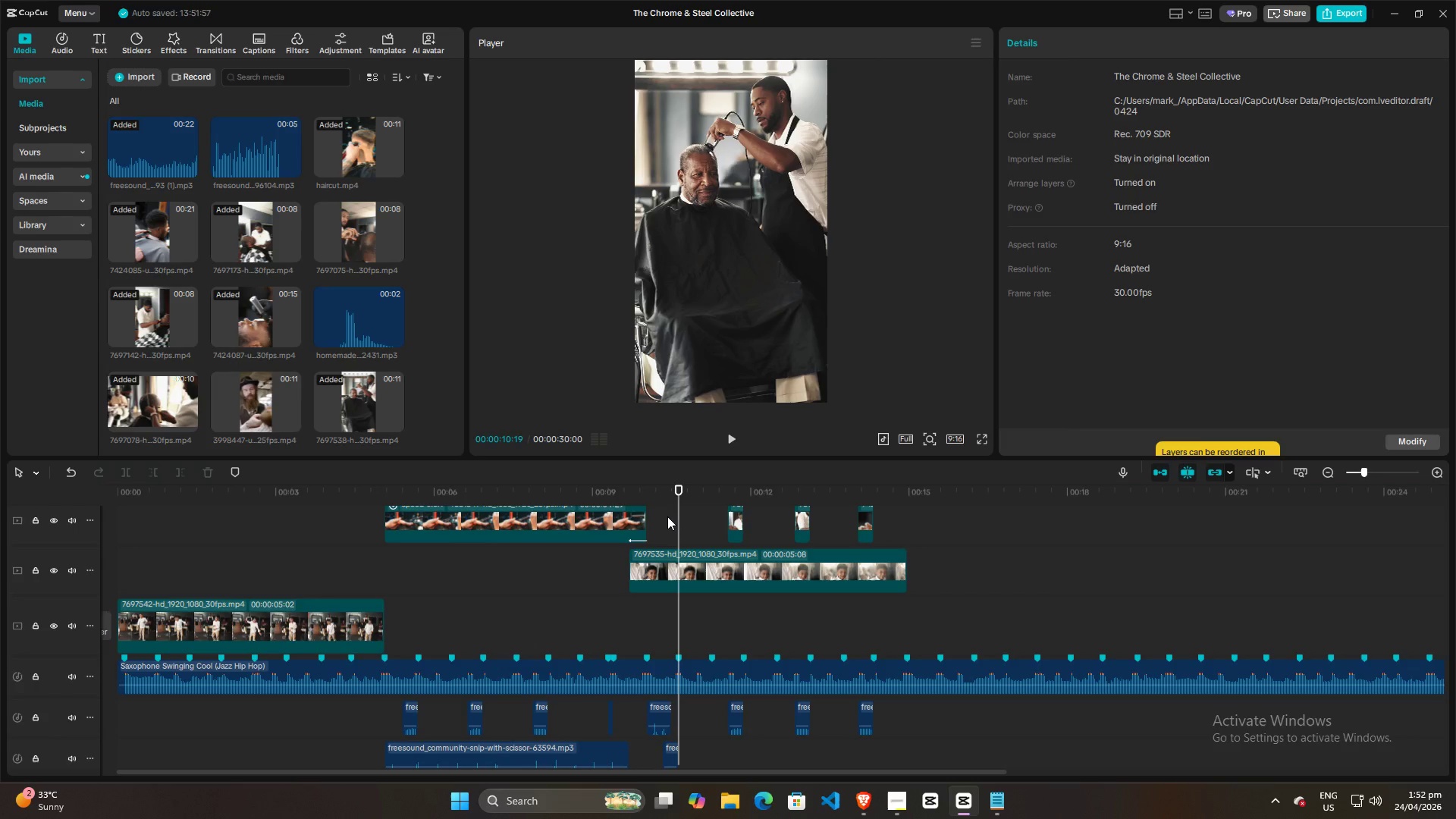 
scroll: coordinate [667, 516], scroll_direction: up, amount: 5.0
 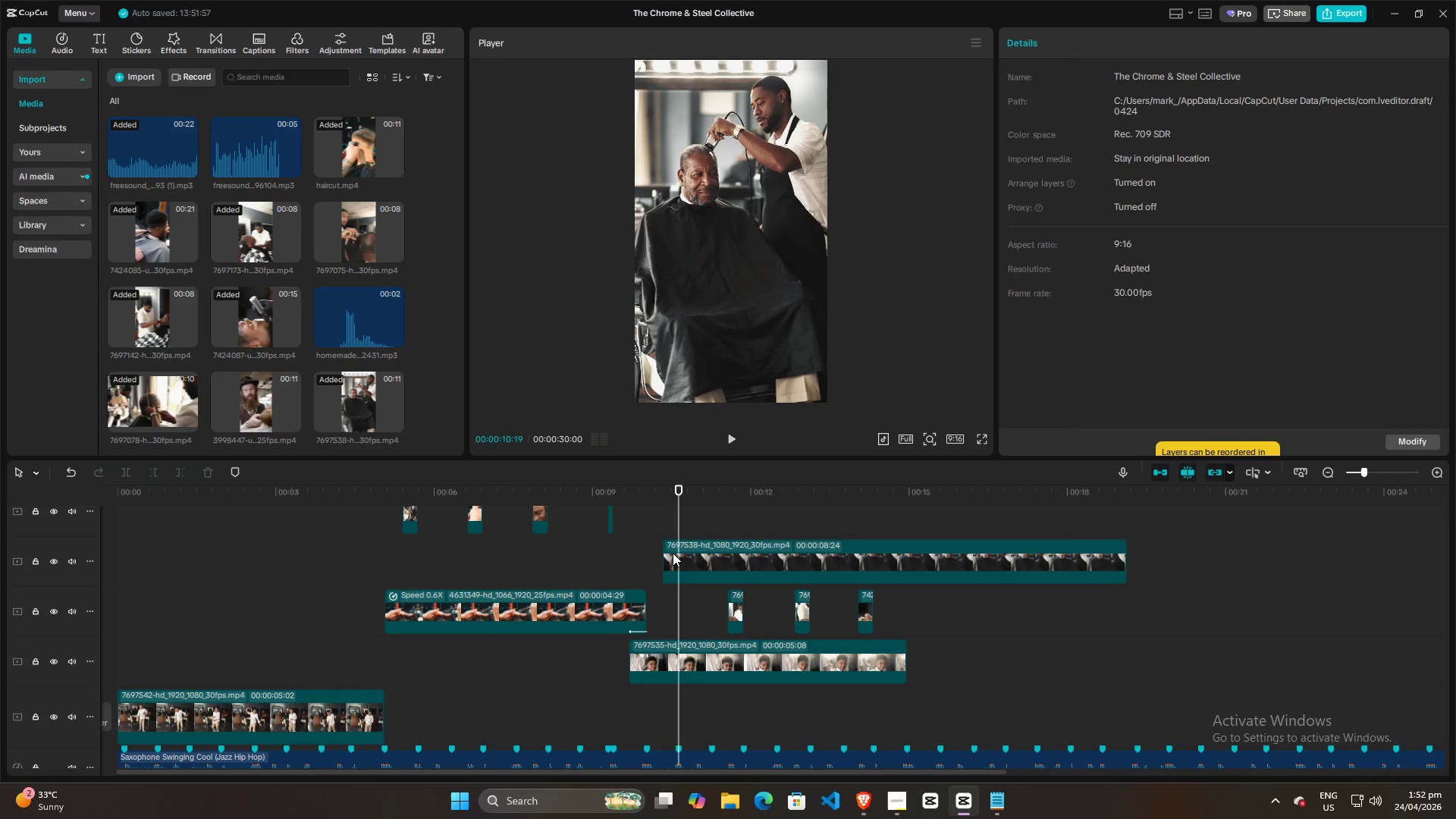 
left_click([668, 554])
 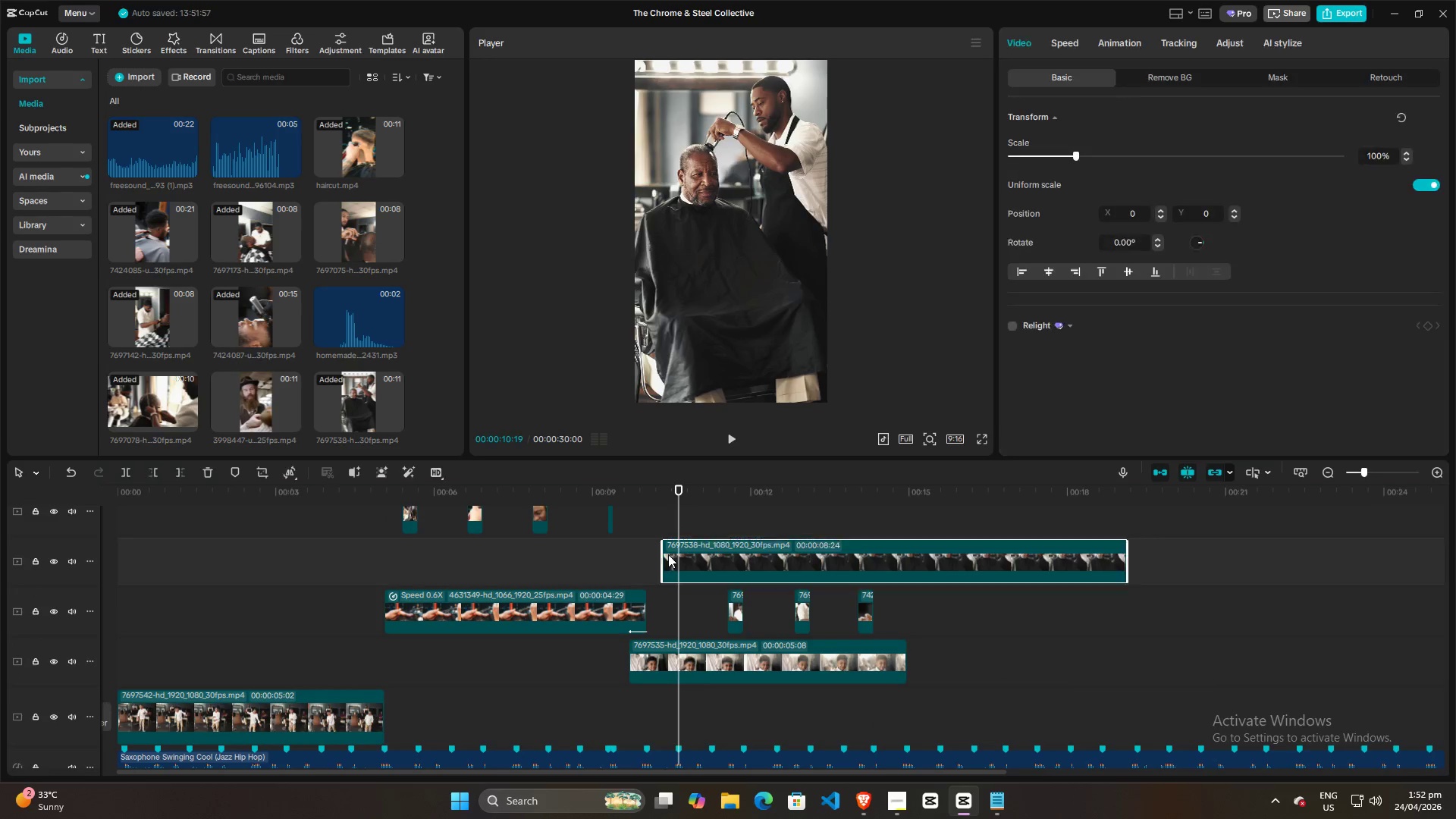 
key(W)
 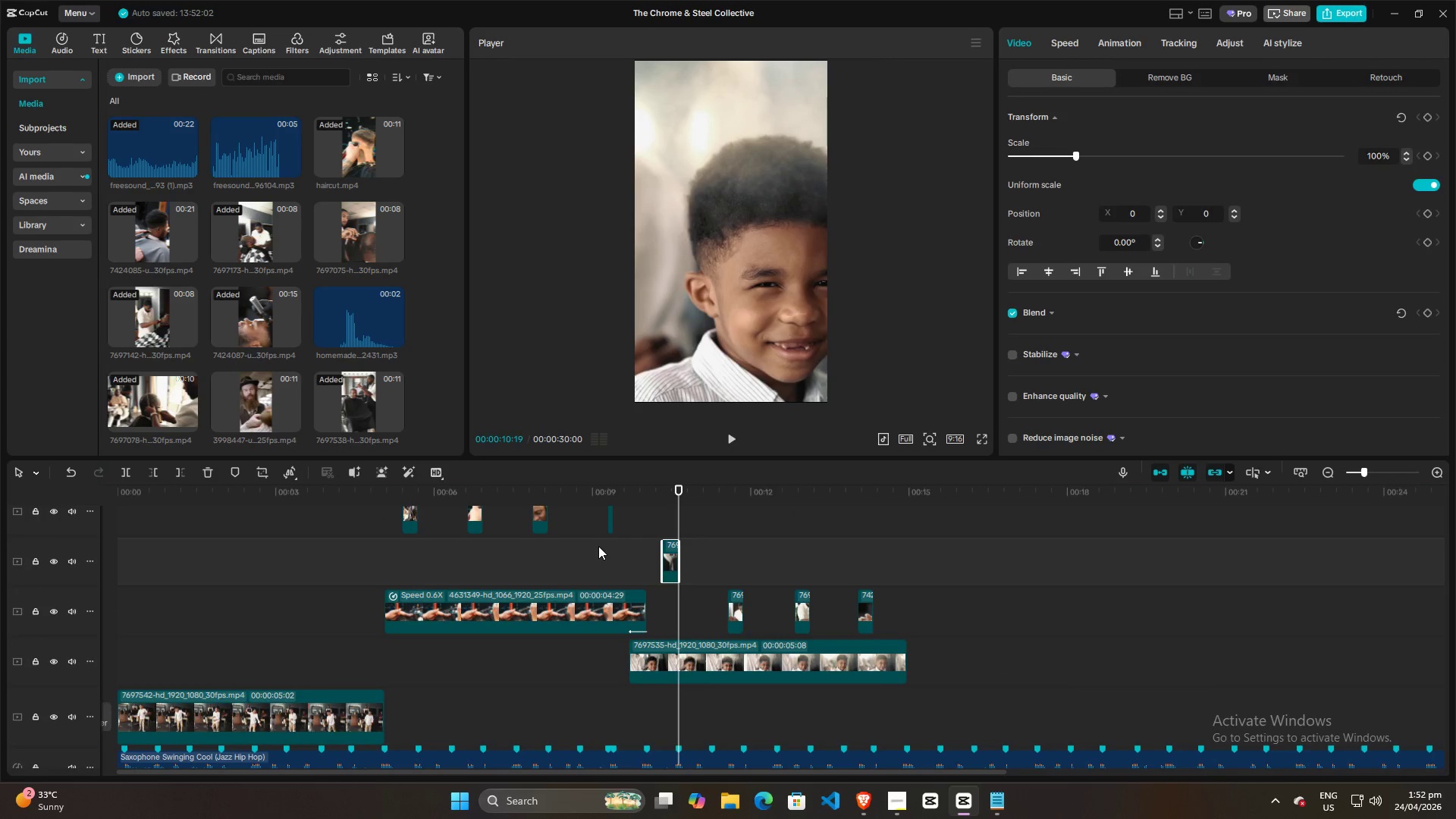 
left_click([598, 555])
 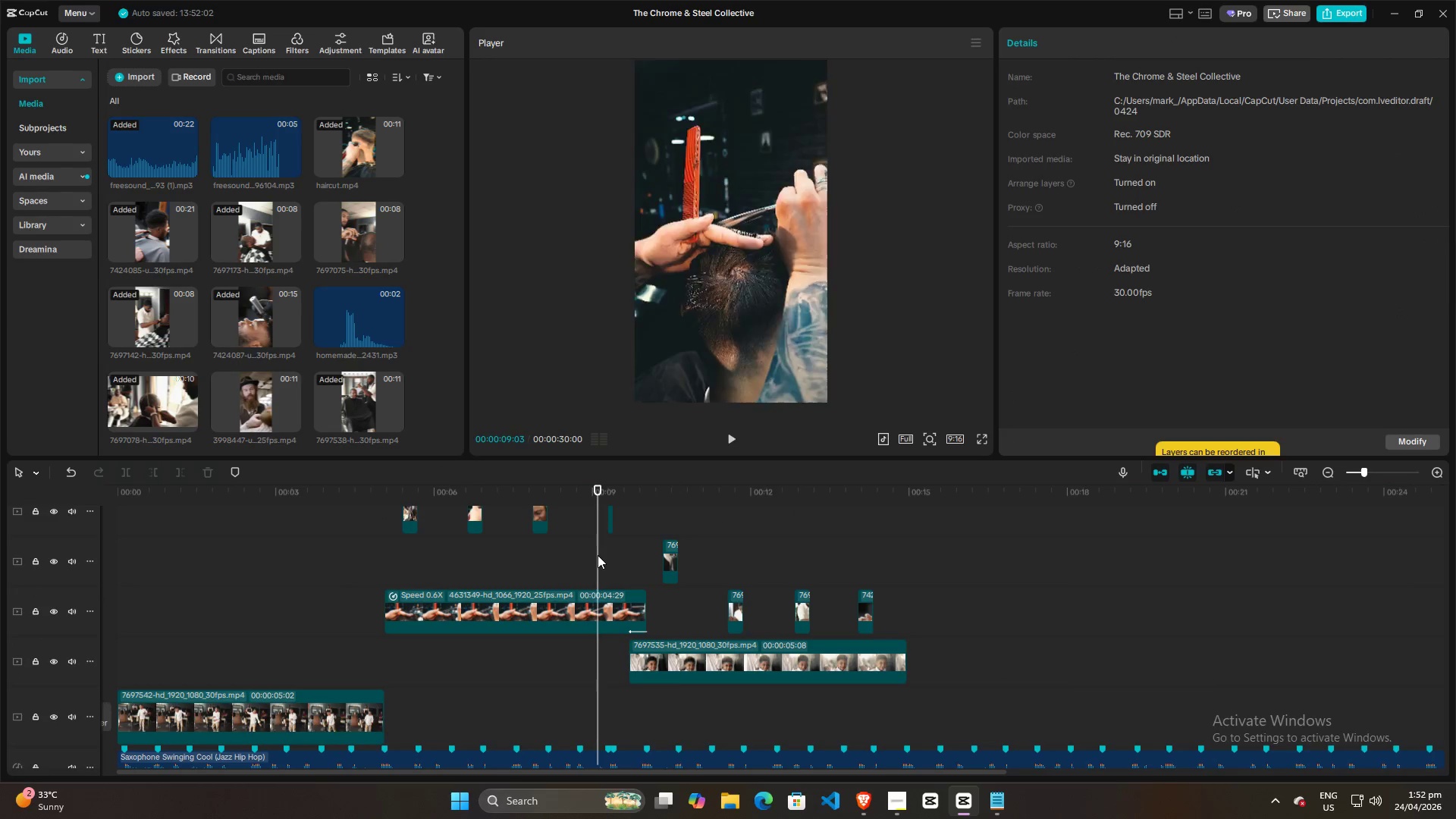 
key(Space)
 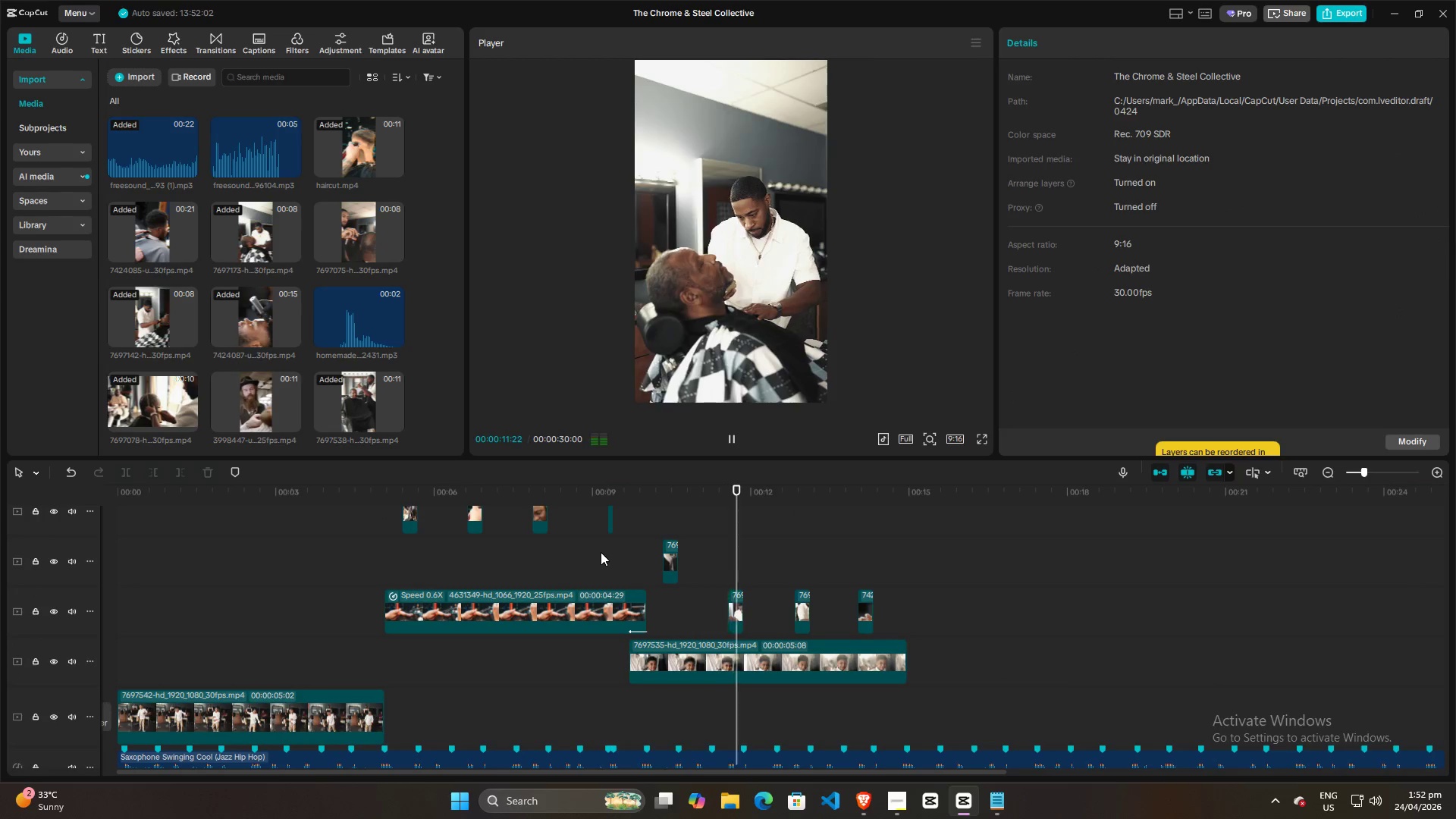 
left_click([634, 541])
 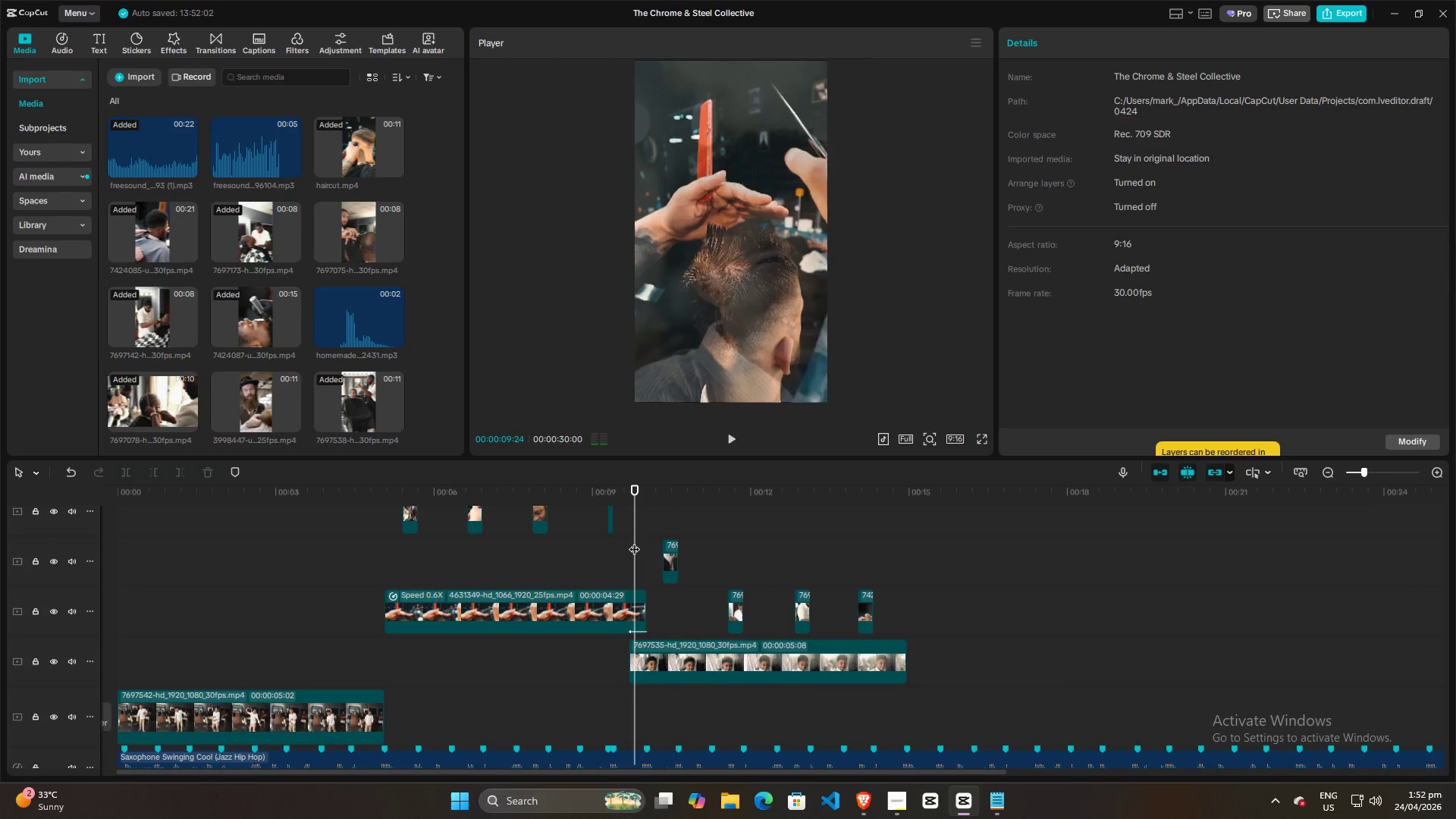 
key(Space)
 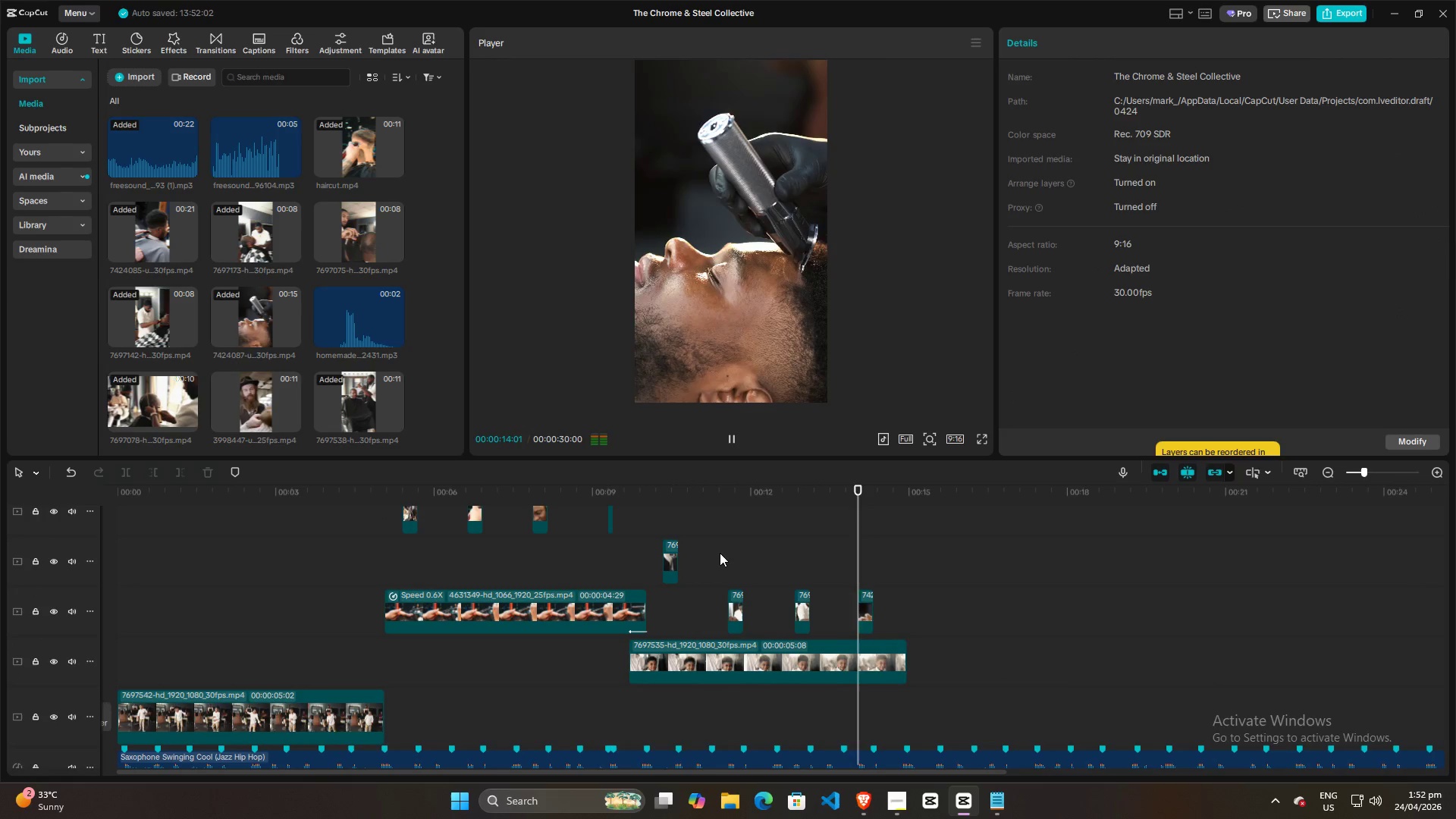 
wait(5.69)
 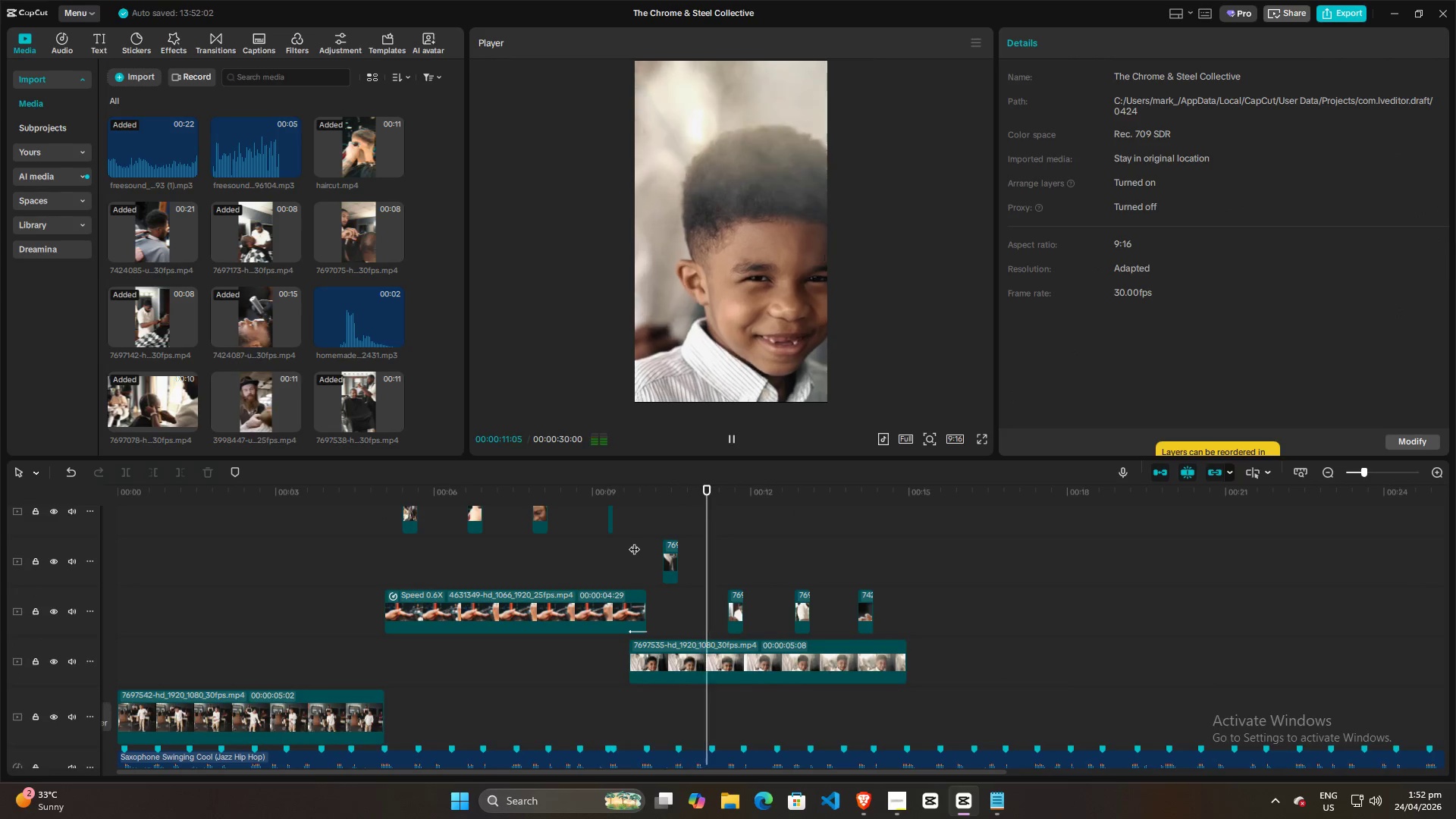 
left_click([371, 577])
 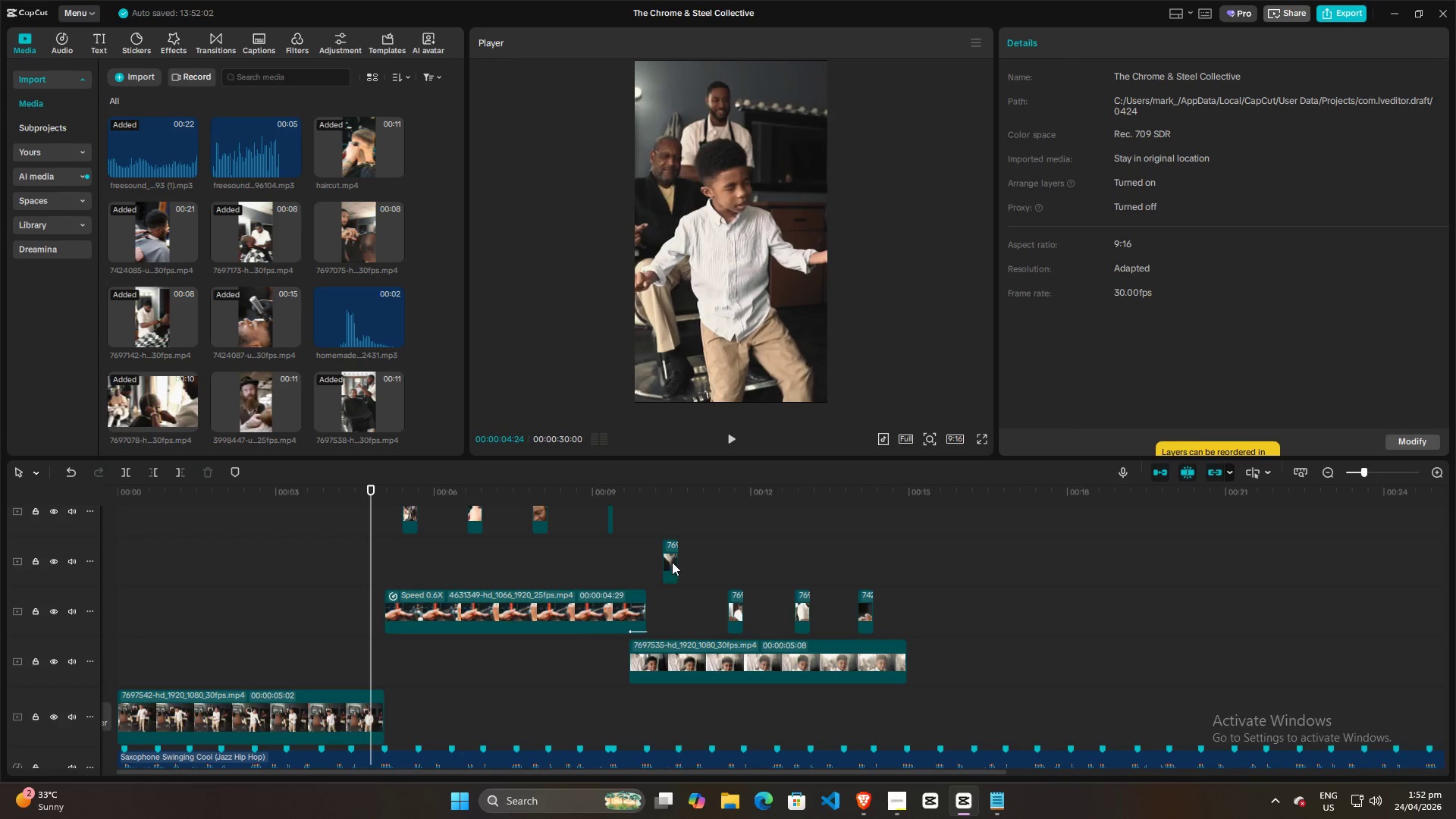 
left_click([669, 557])
 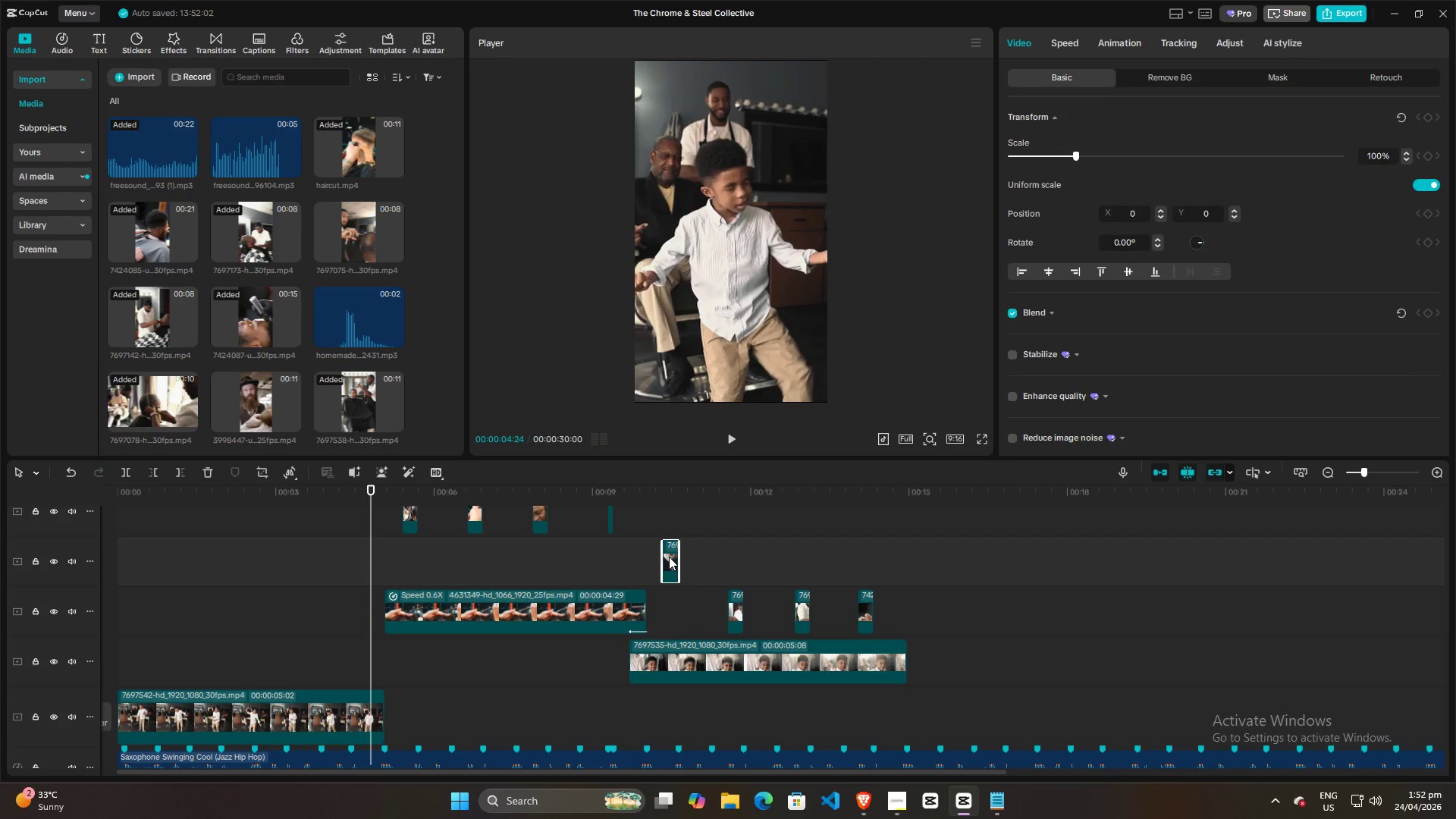 
left_click_drag(start_coordinate=[669, 557], to_coordinate=[670, 609])
 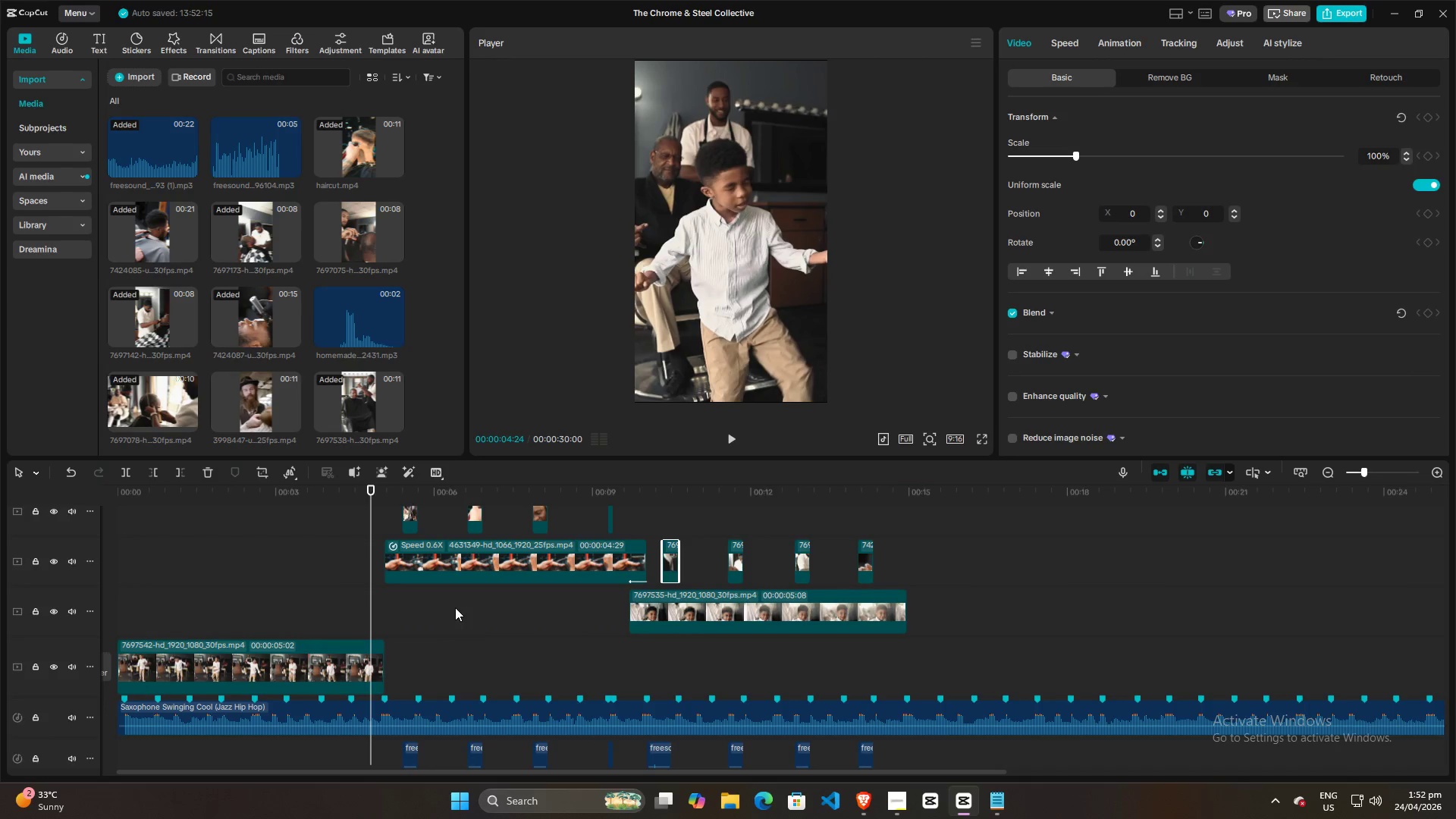 
left_click([351, 615])
 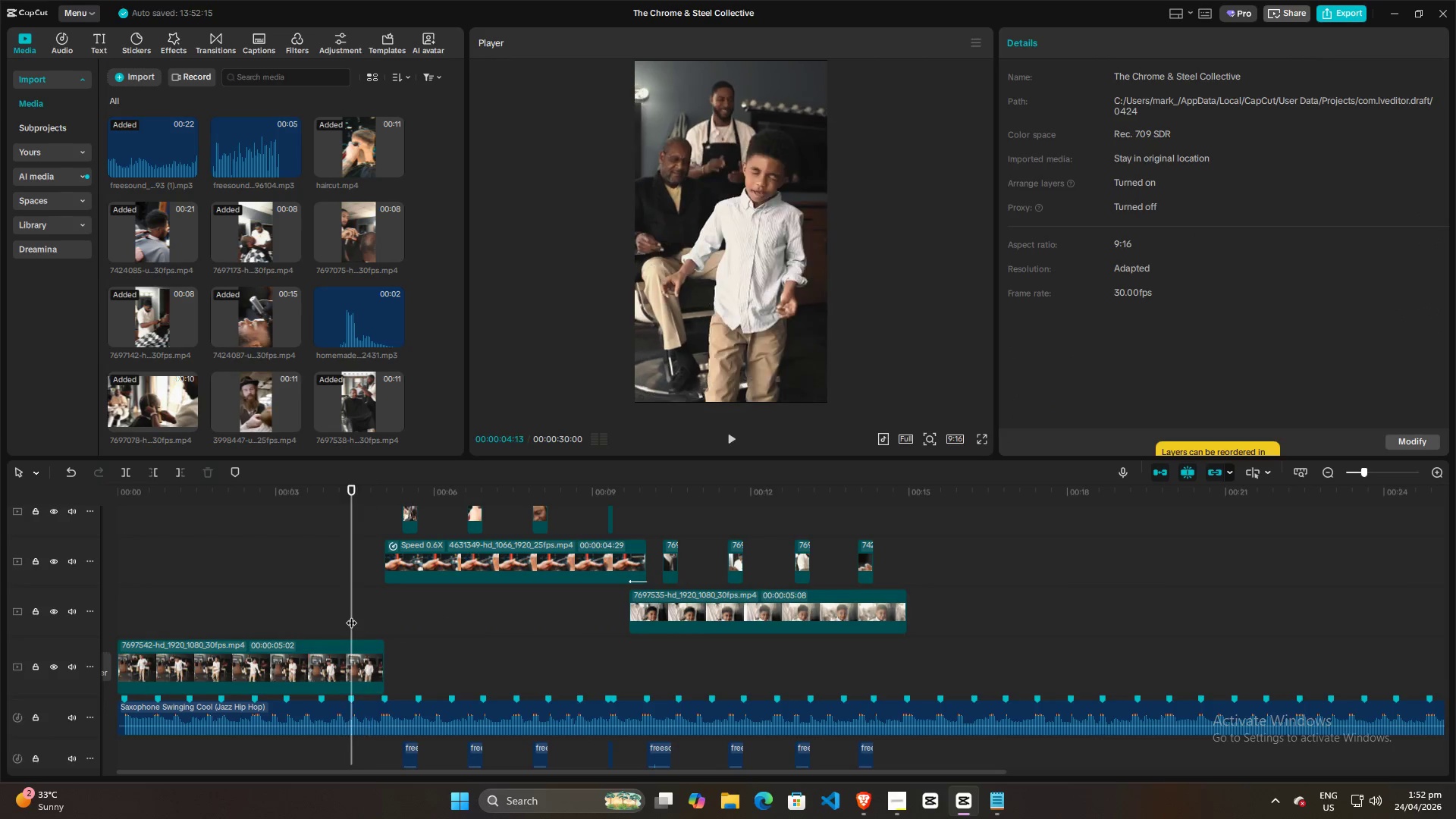 
key(Space)
 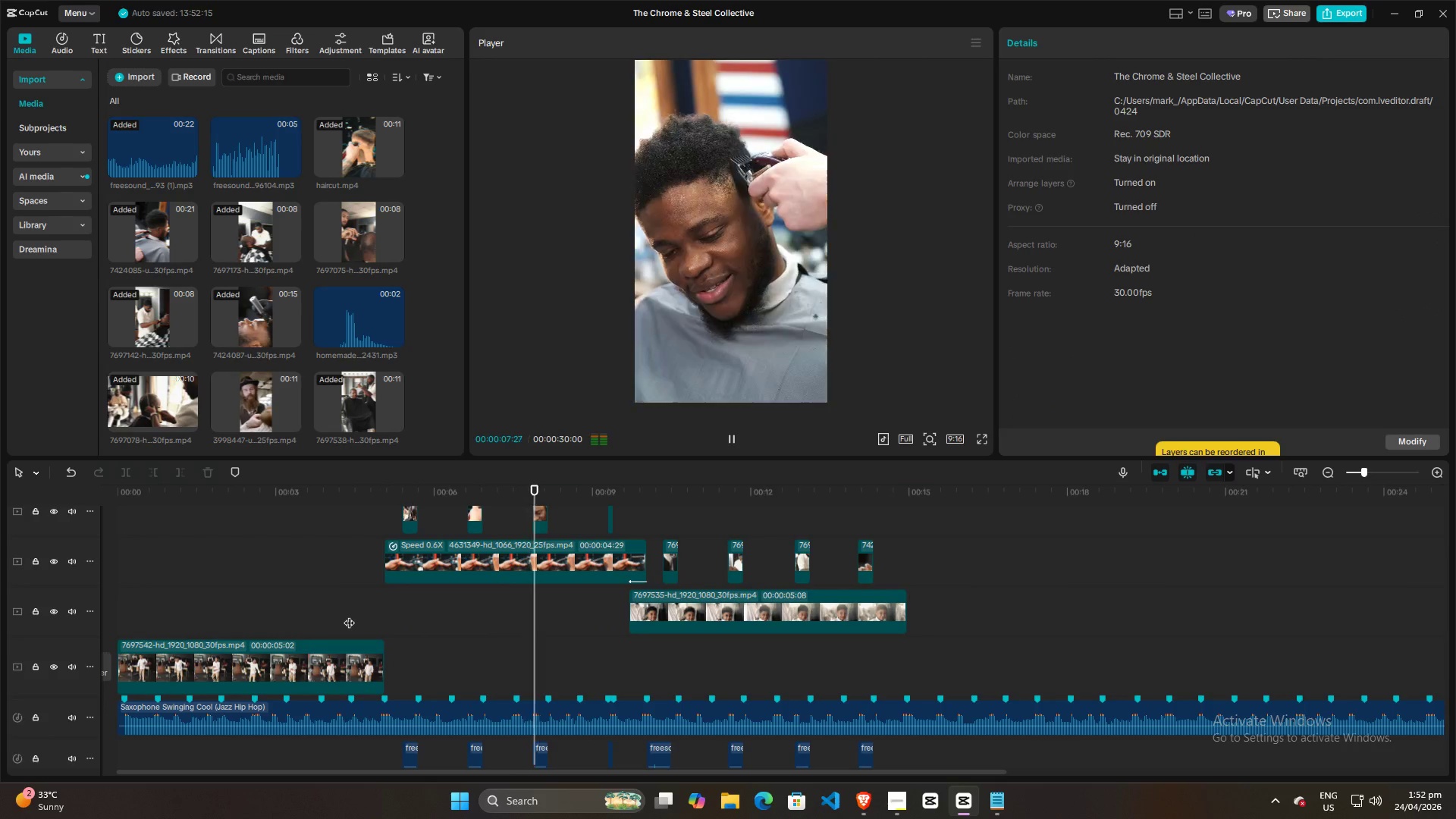 
key(Space)
 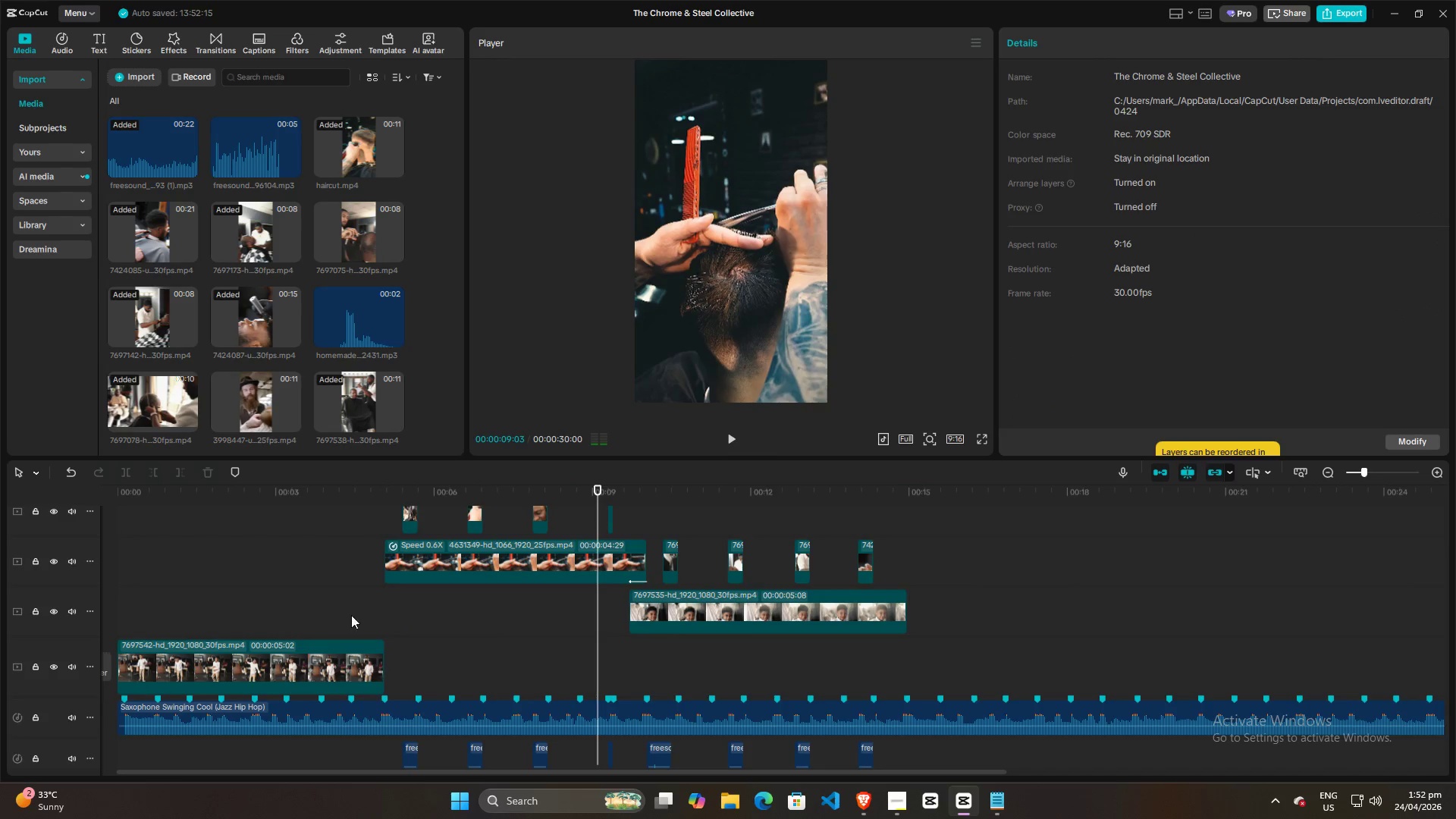 
scroll: coordinate [398, 623], scroll_direction: down, amount: 4.0
 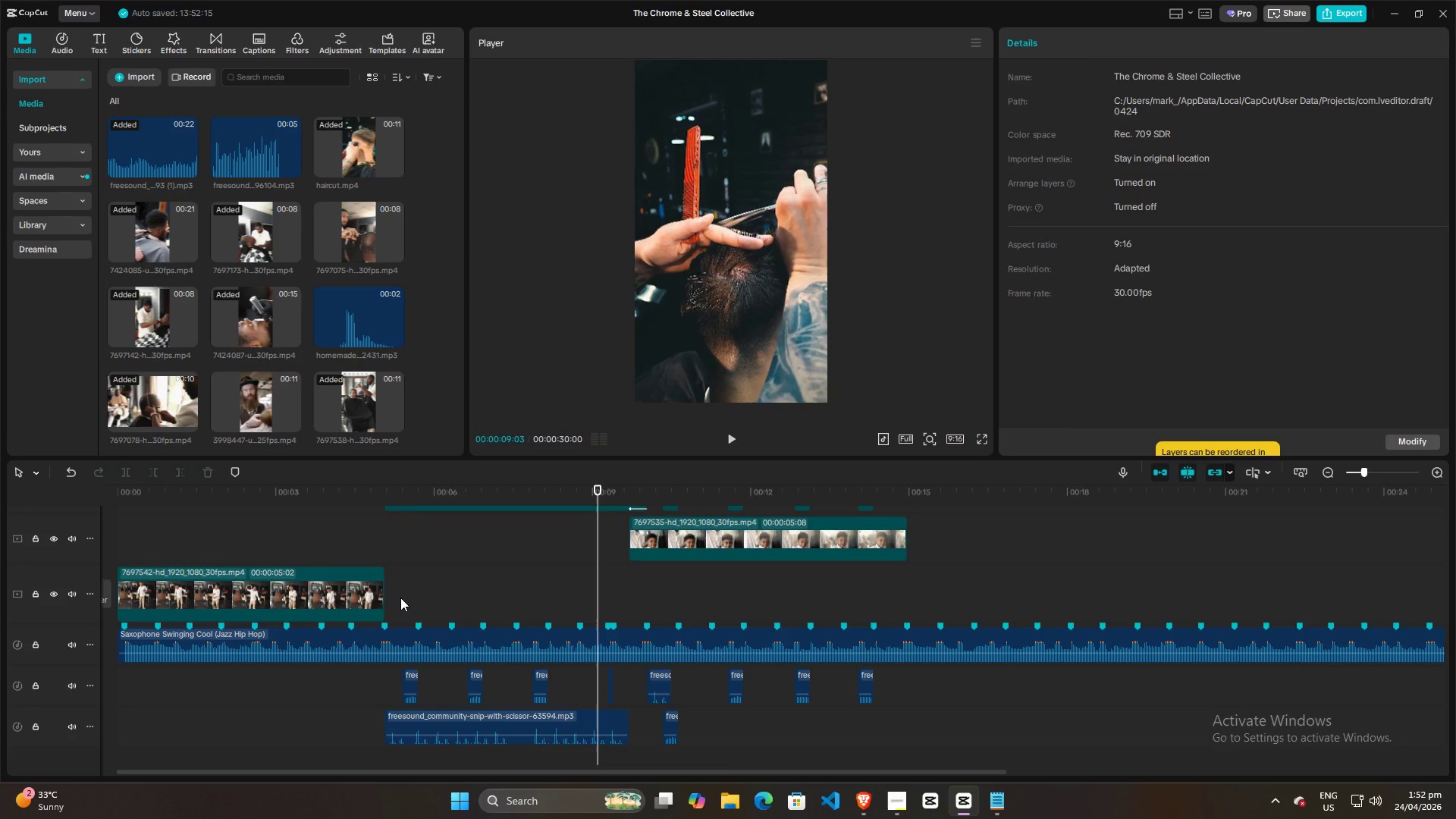 
left_click([399, 593])
 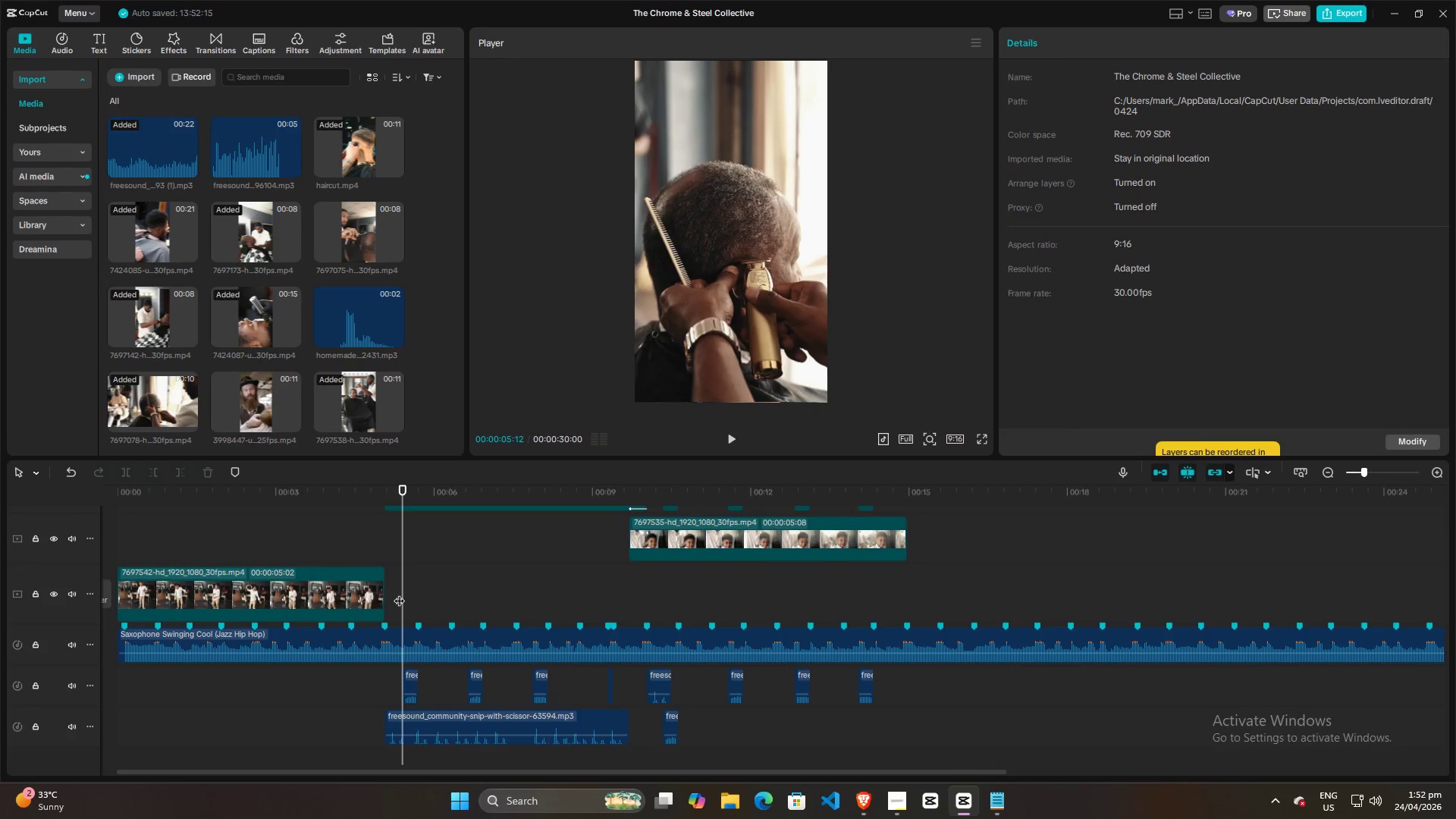 
scroll: coordinate [399, 593], scroll_direction: up, amount: 1.0
 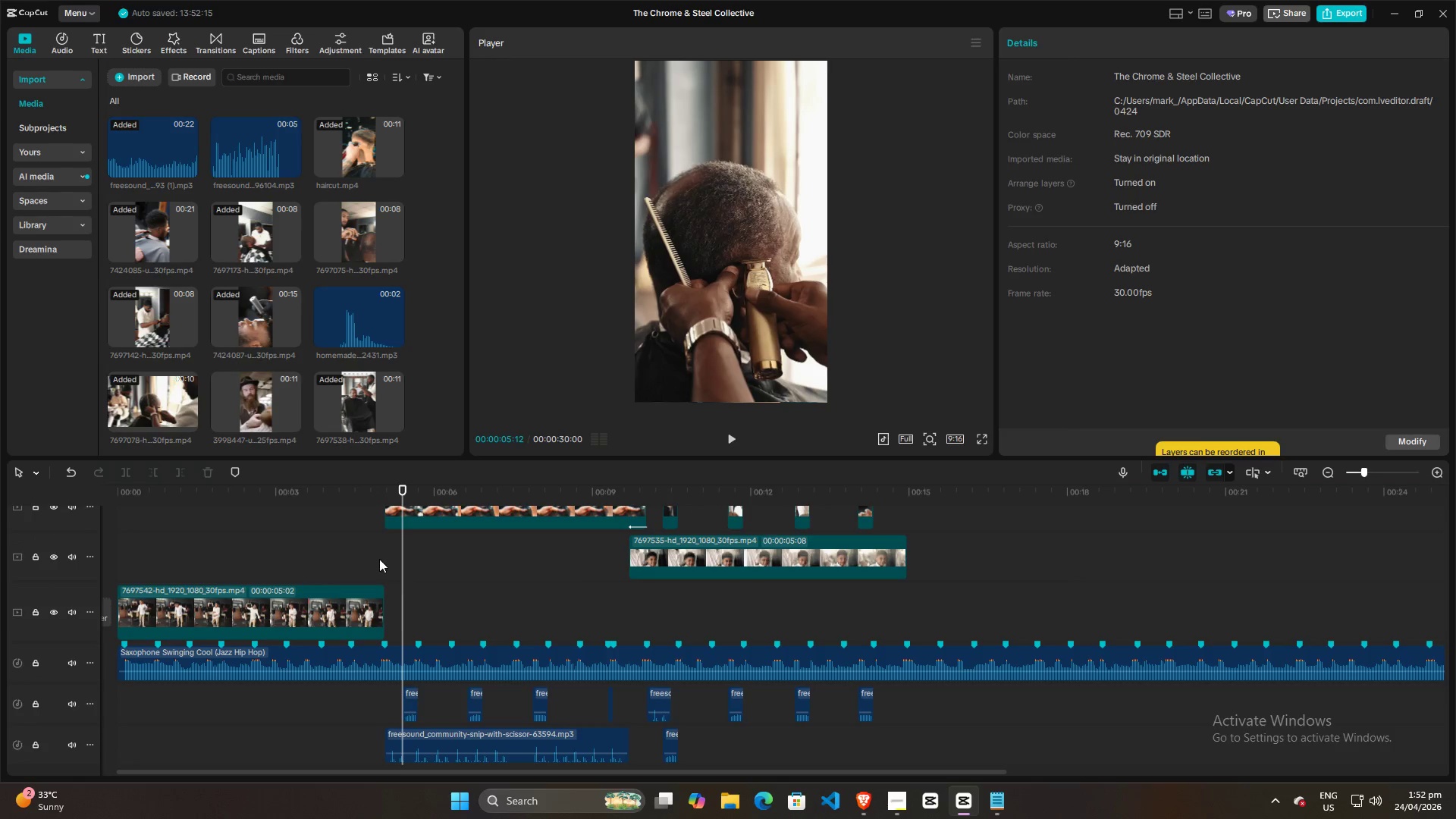 
left_click([378, 558])
 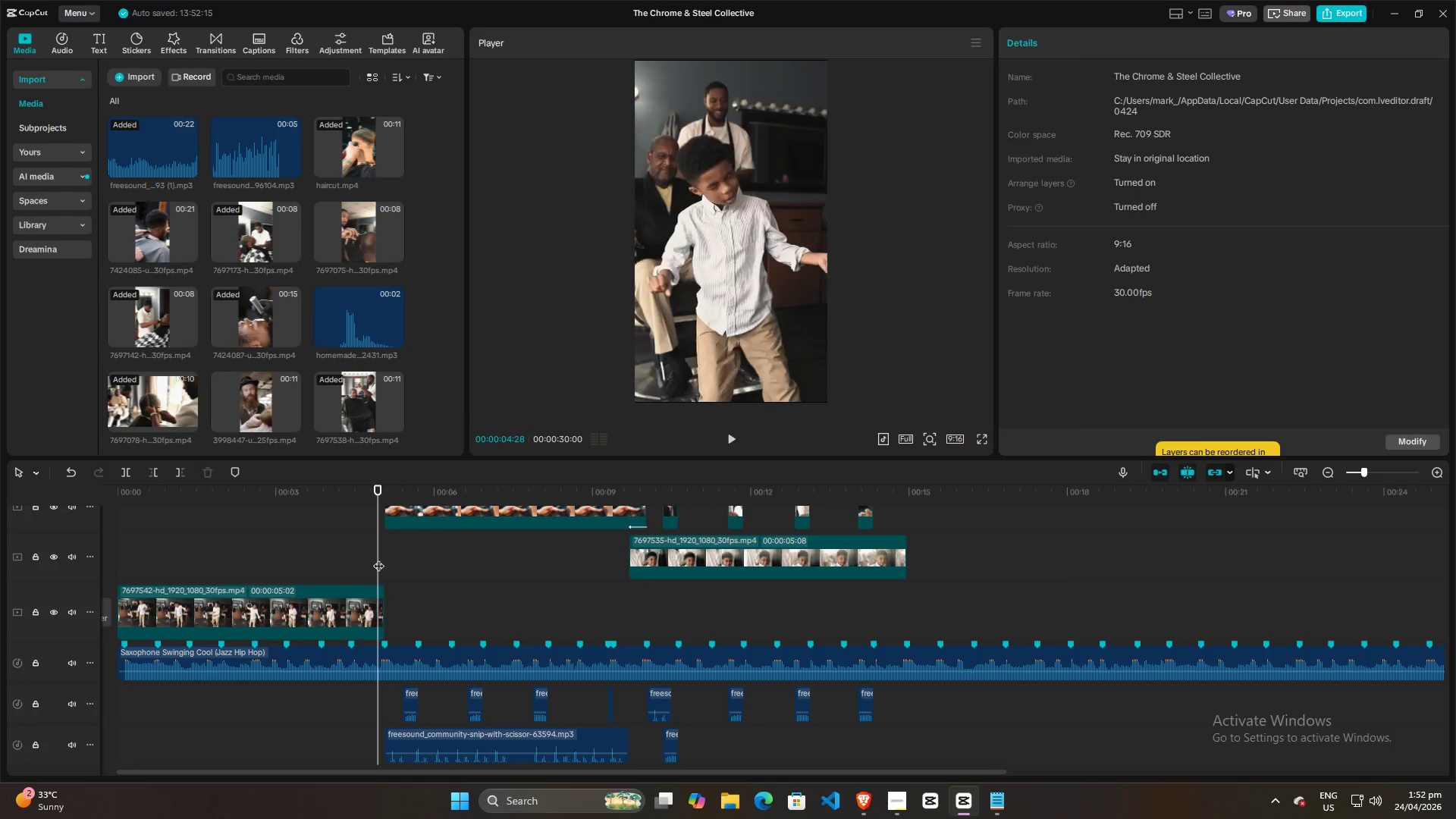 
key(Space)
 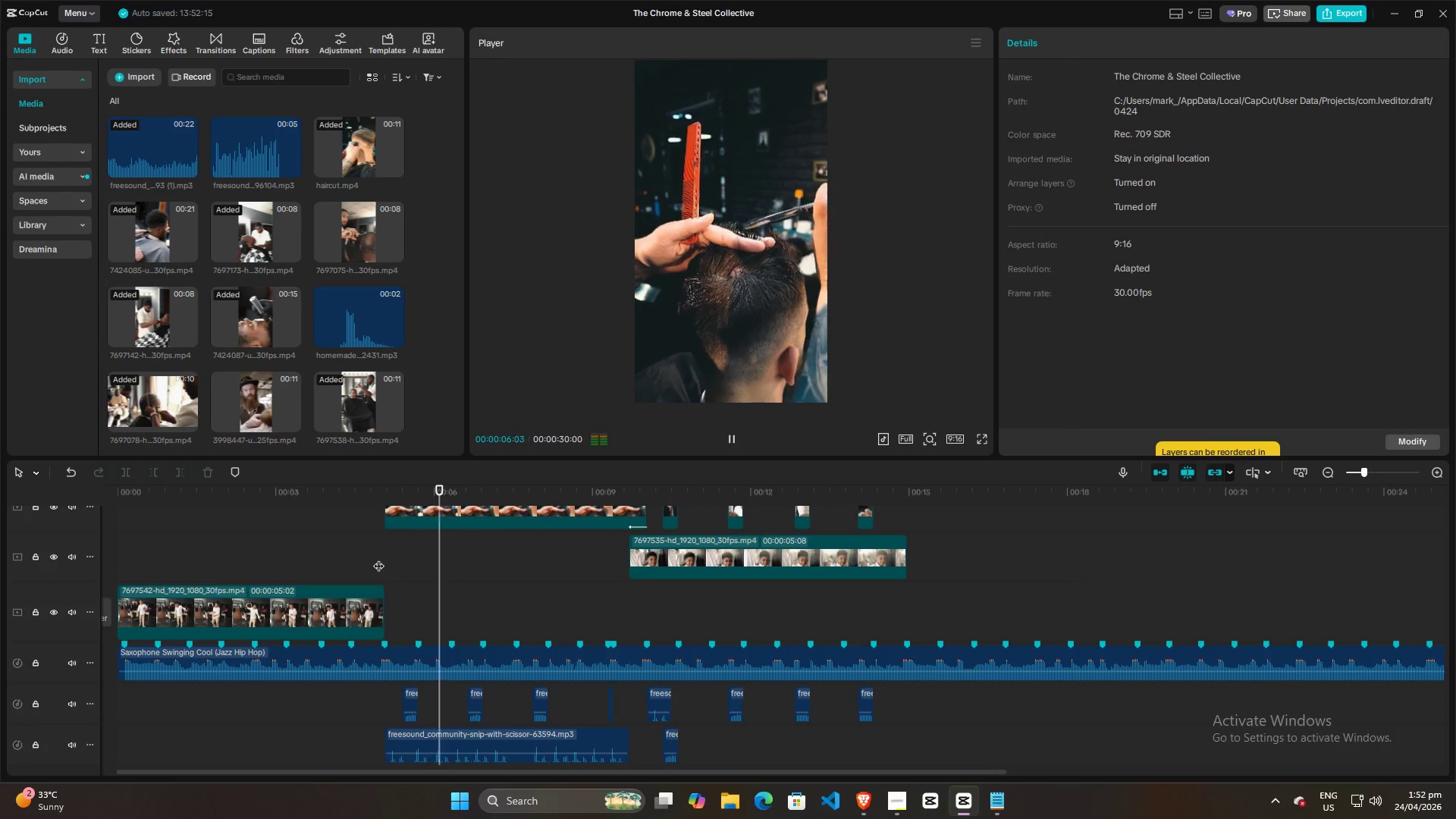 
key(Space)
 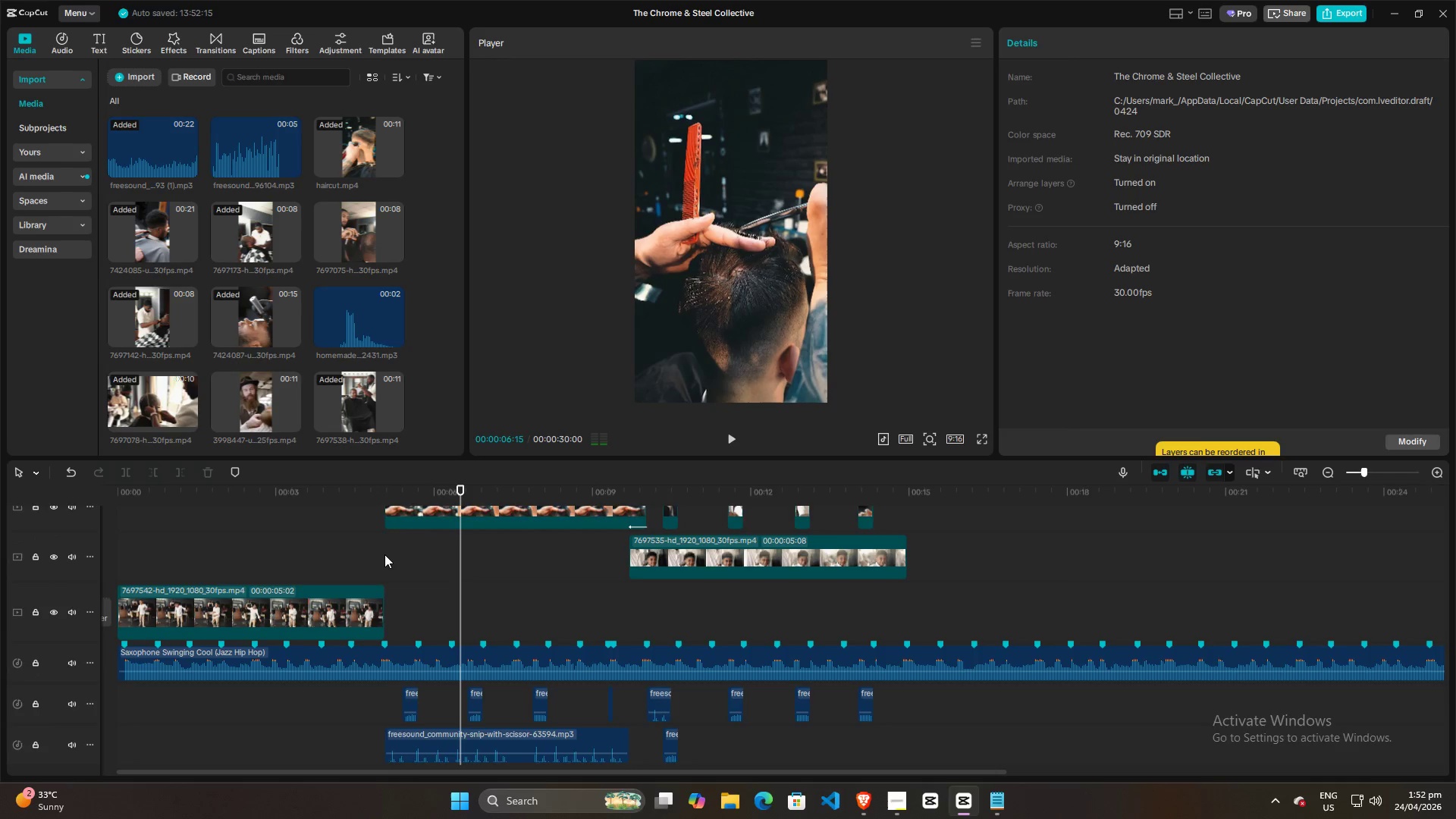 
scroll: coordinate [384, 554], scroll_direction: up, amount: 1.0
 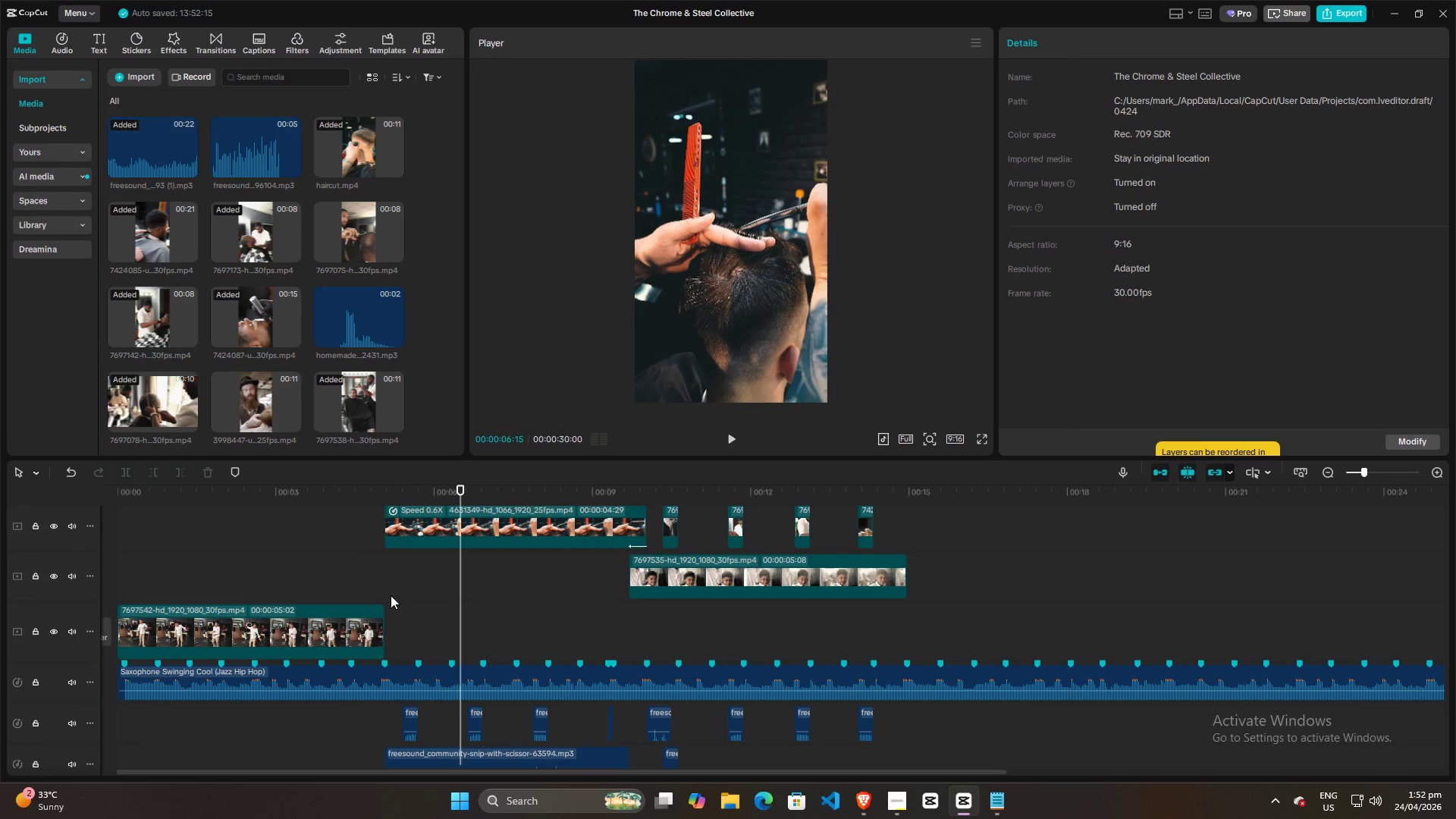 
left_click([380, 577])
 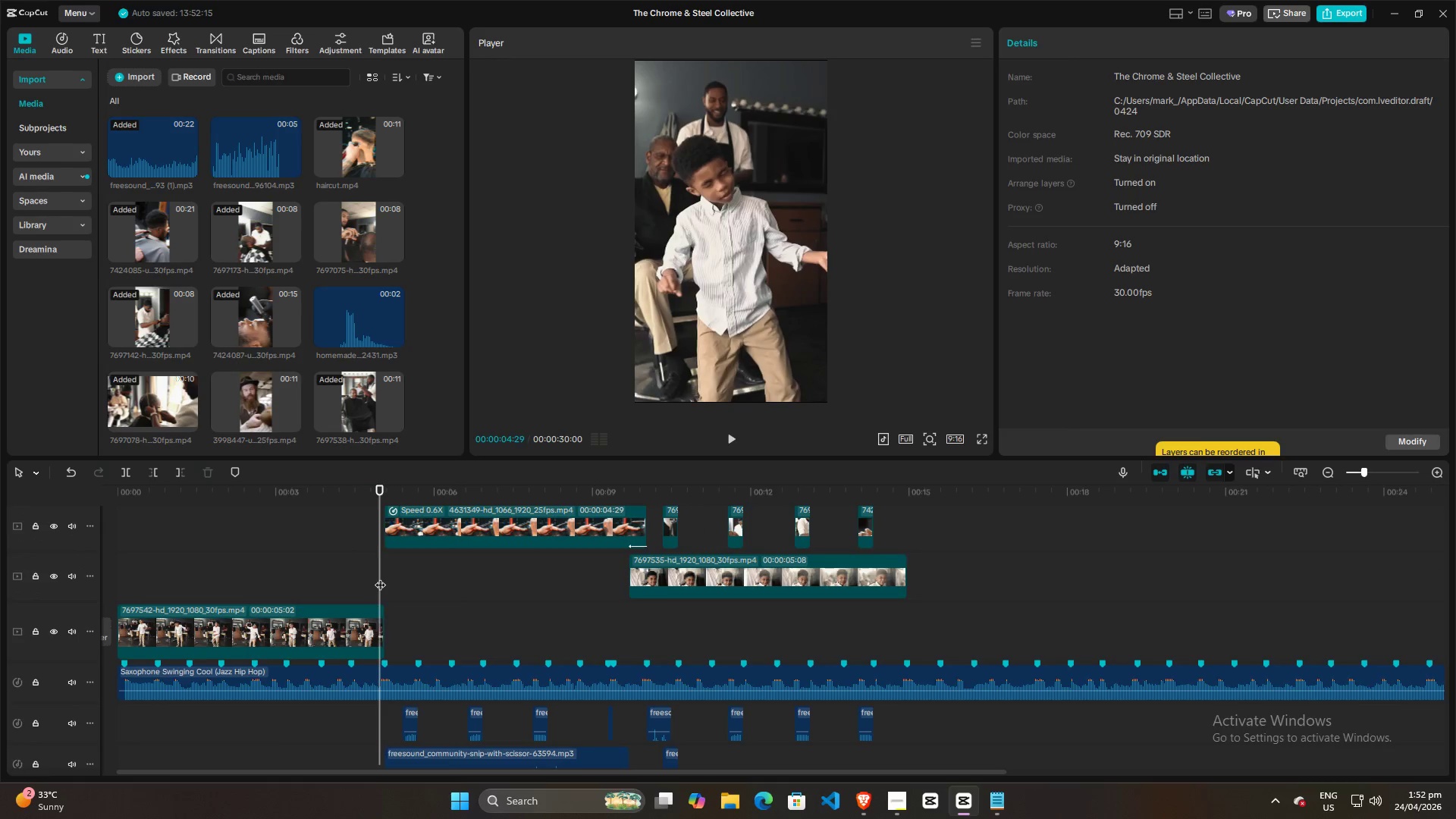 
key(Space)
 